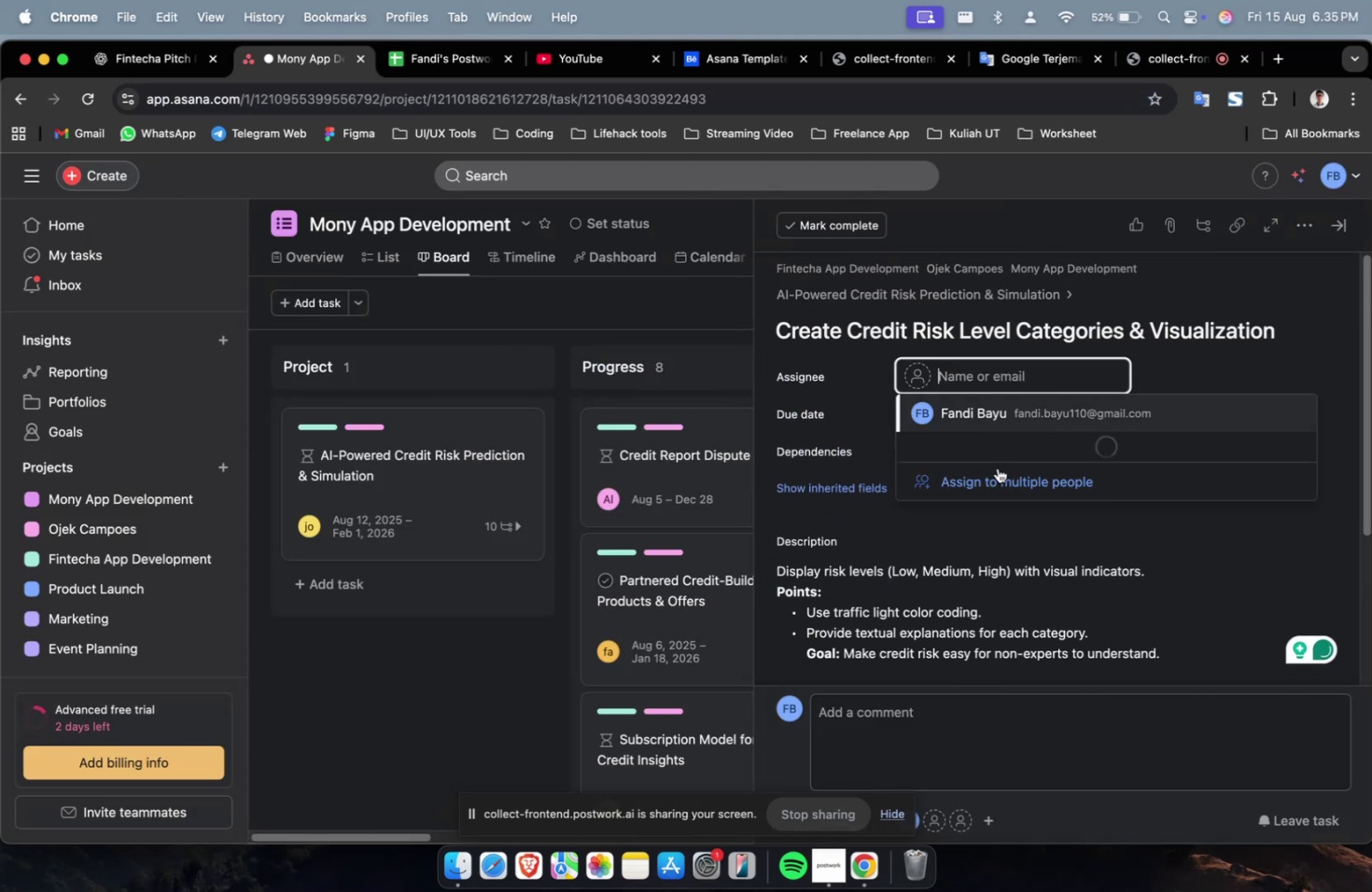 
triple_click([997, 468])
 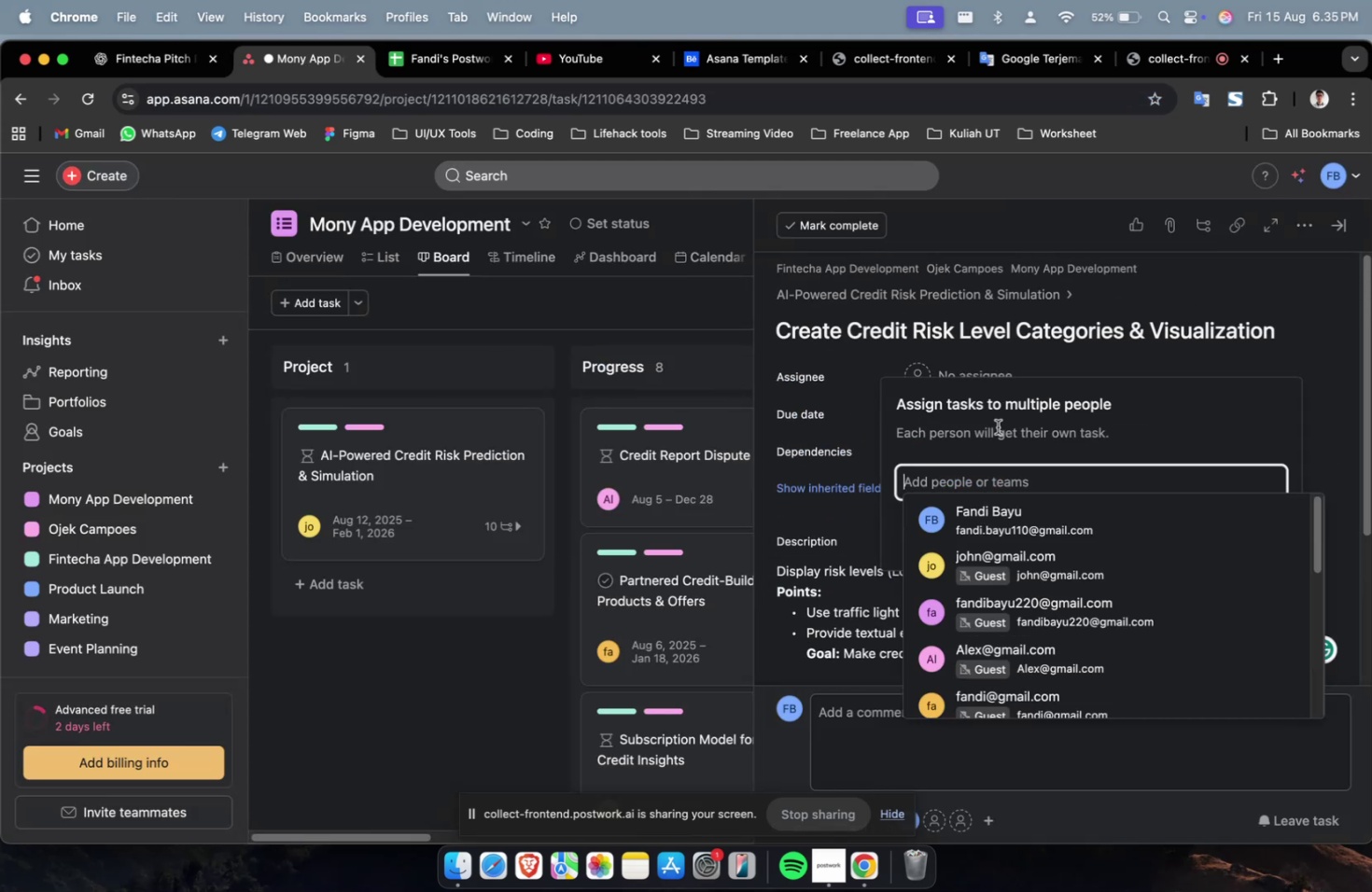 
left_click([992, 569])
 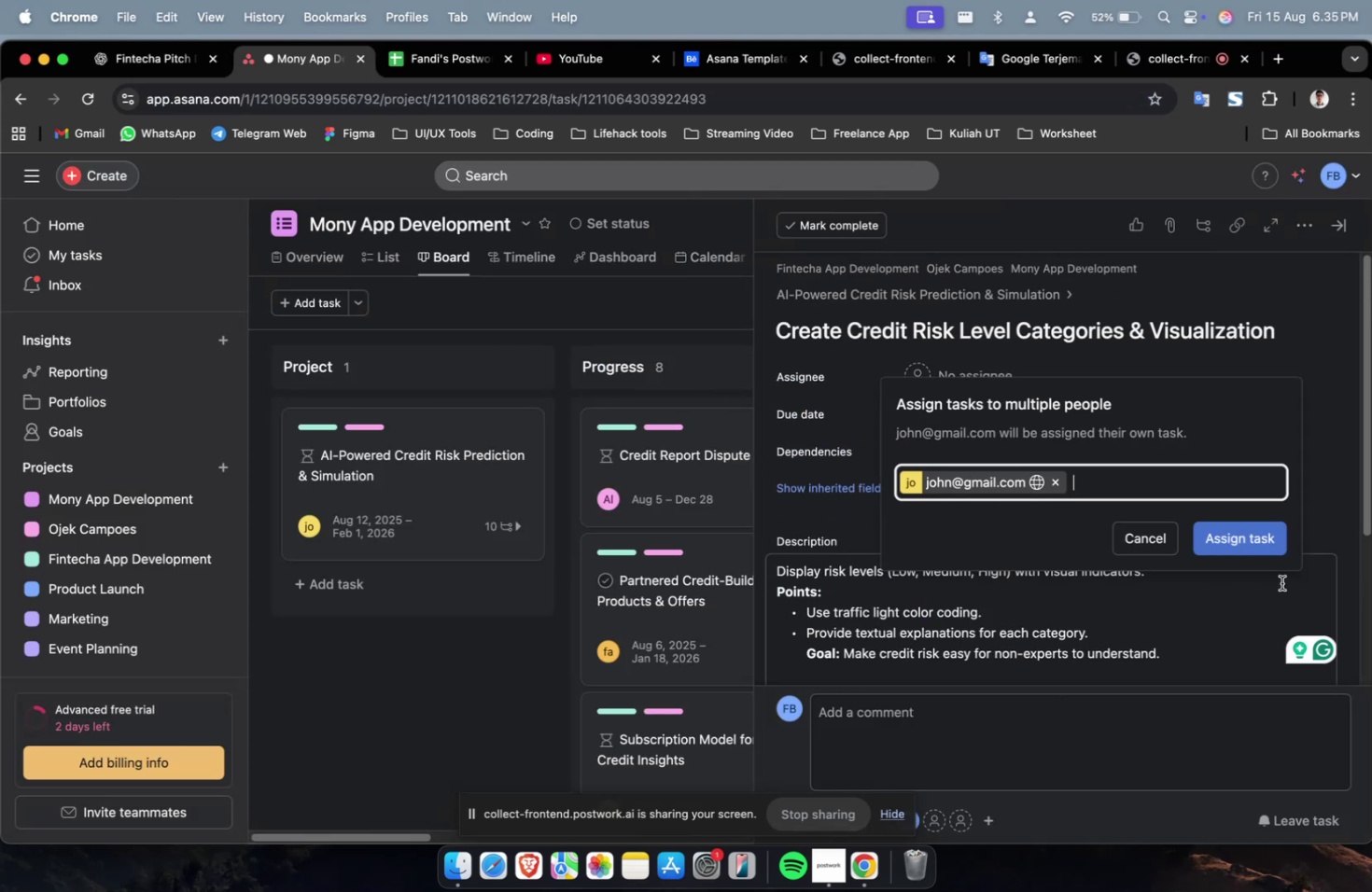 
left_click([1257, 545])
 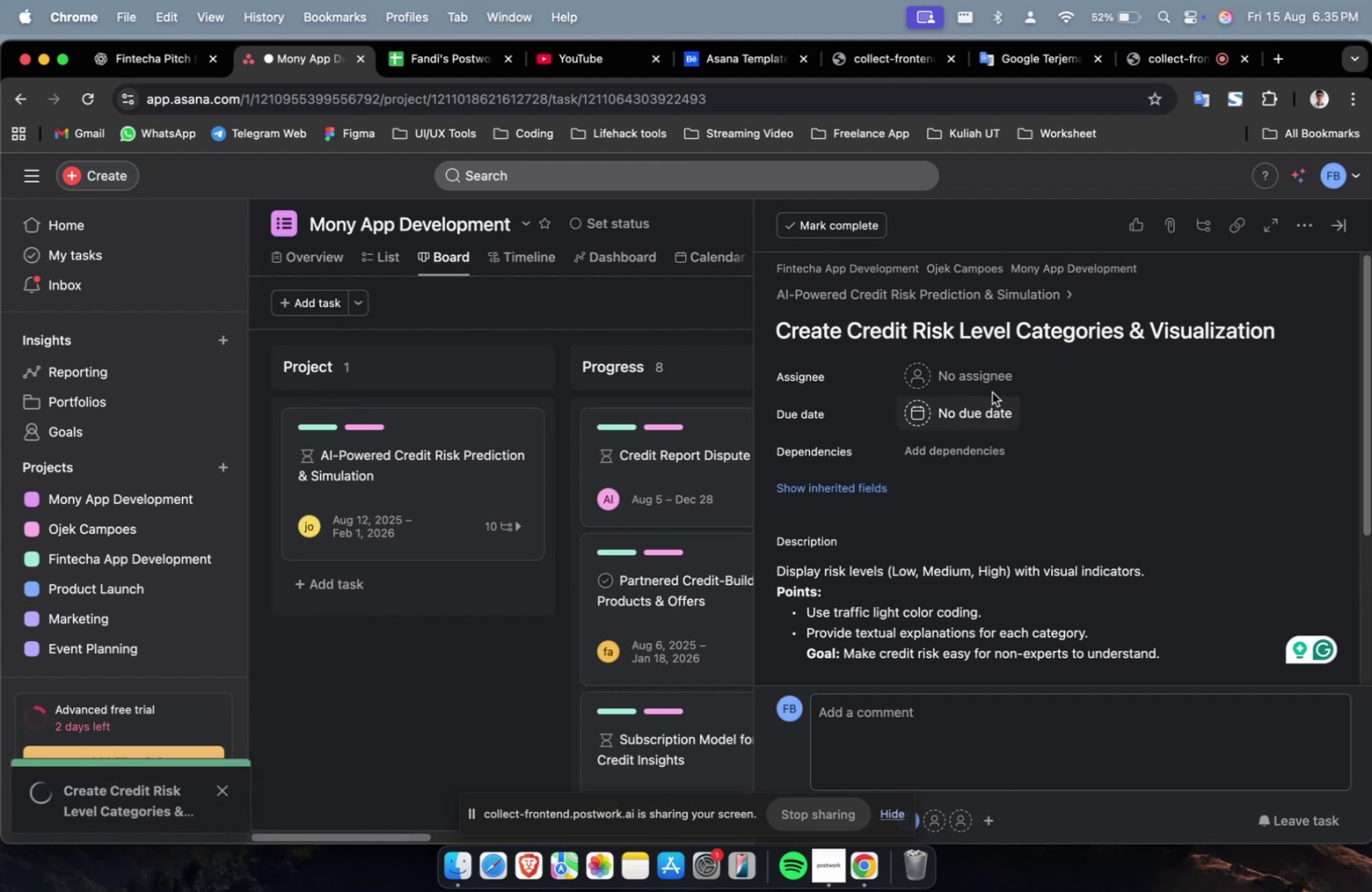 
left_click([978, 368])
 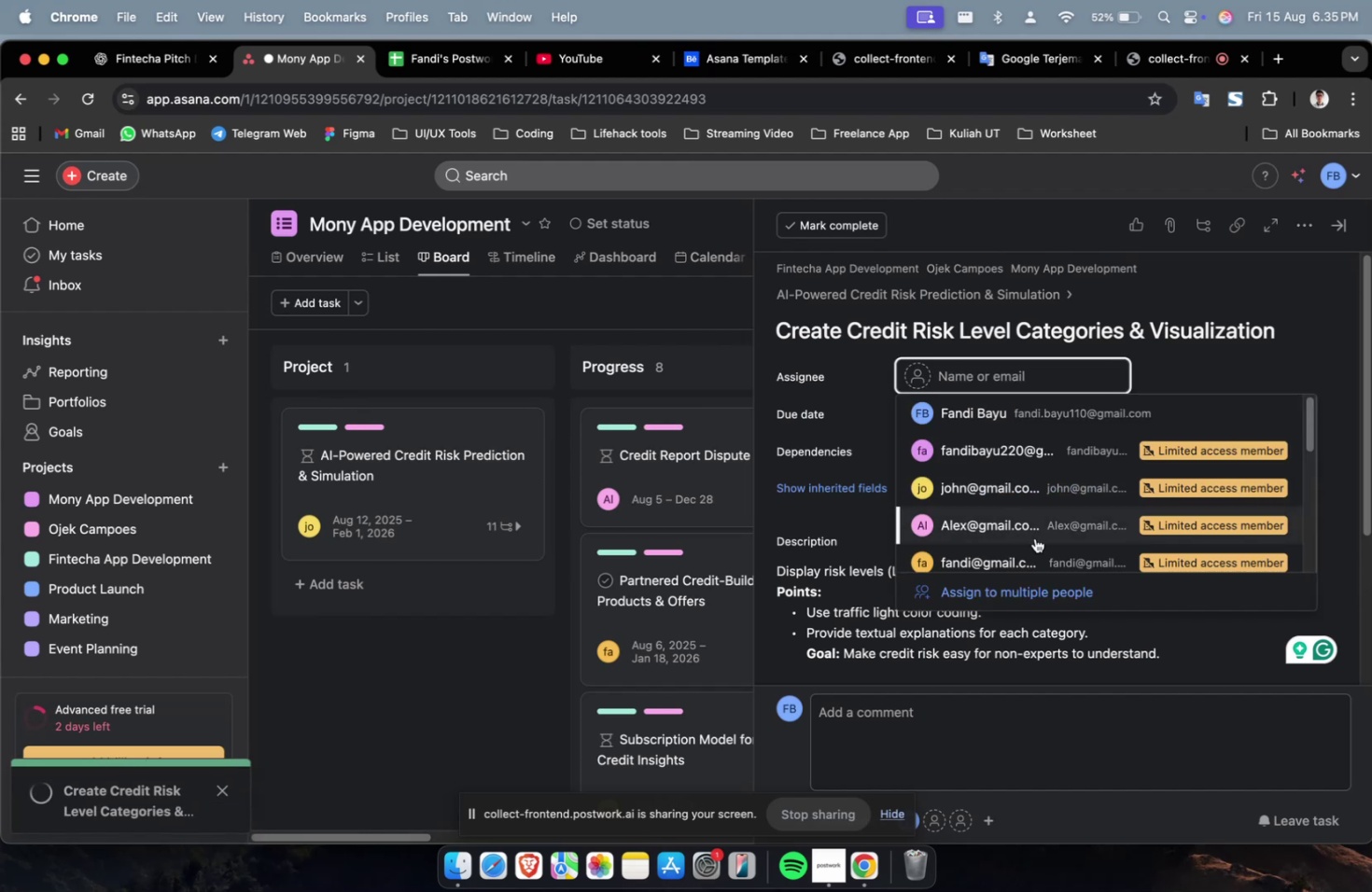 
left_click([1031, 549])
 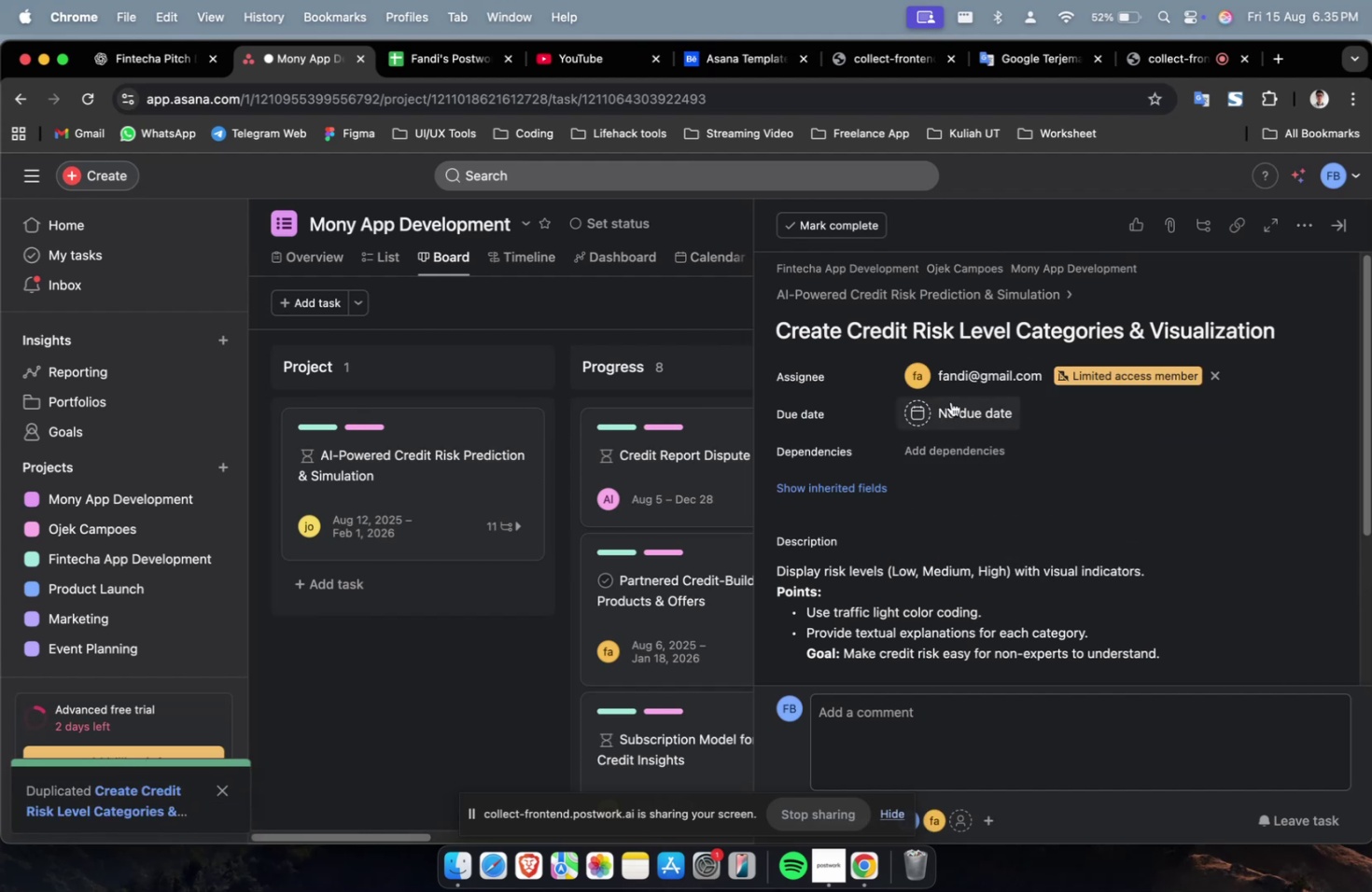 
left_click([950, 401])
 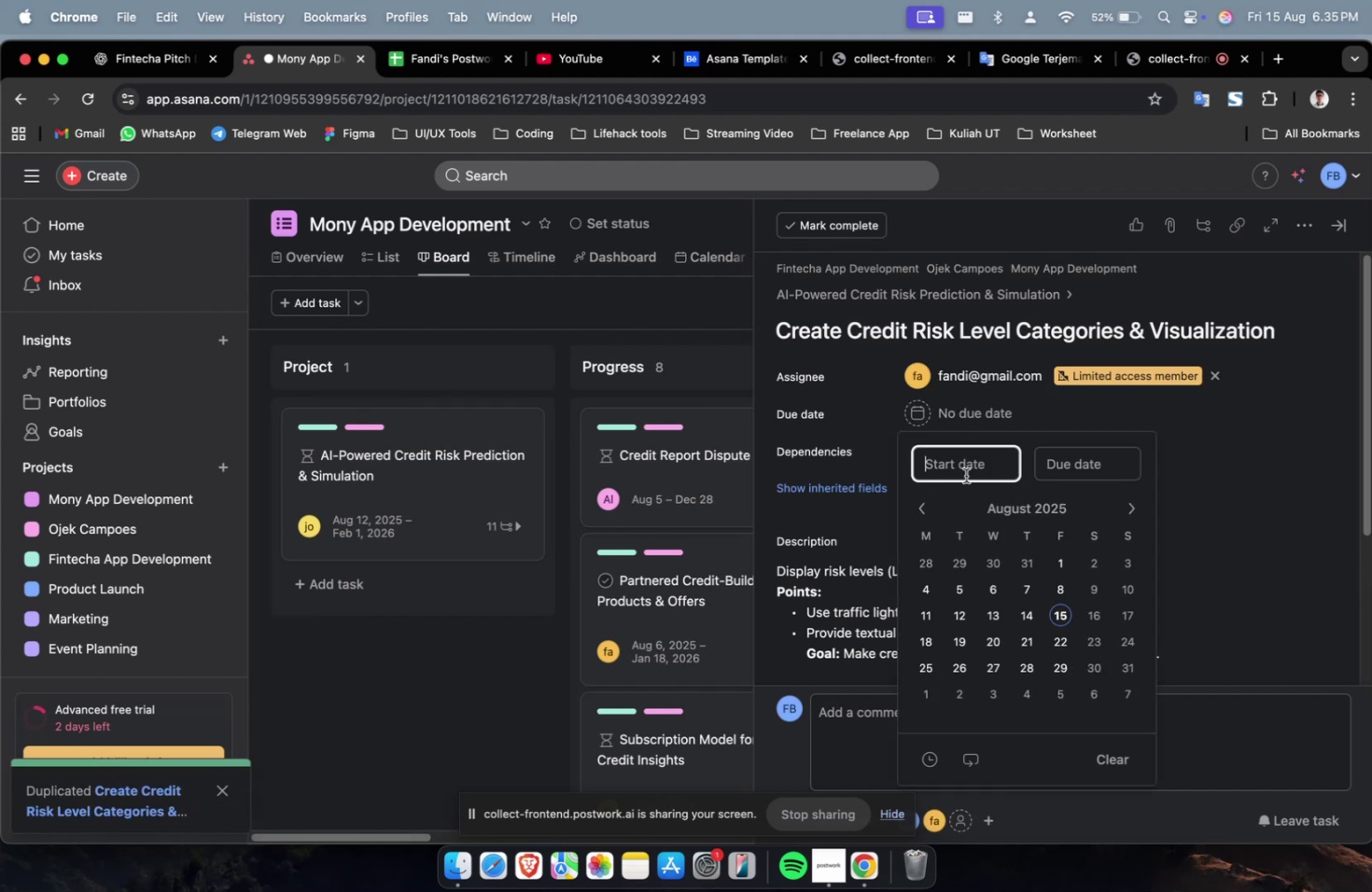 
double_click([1007, 606])
 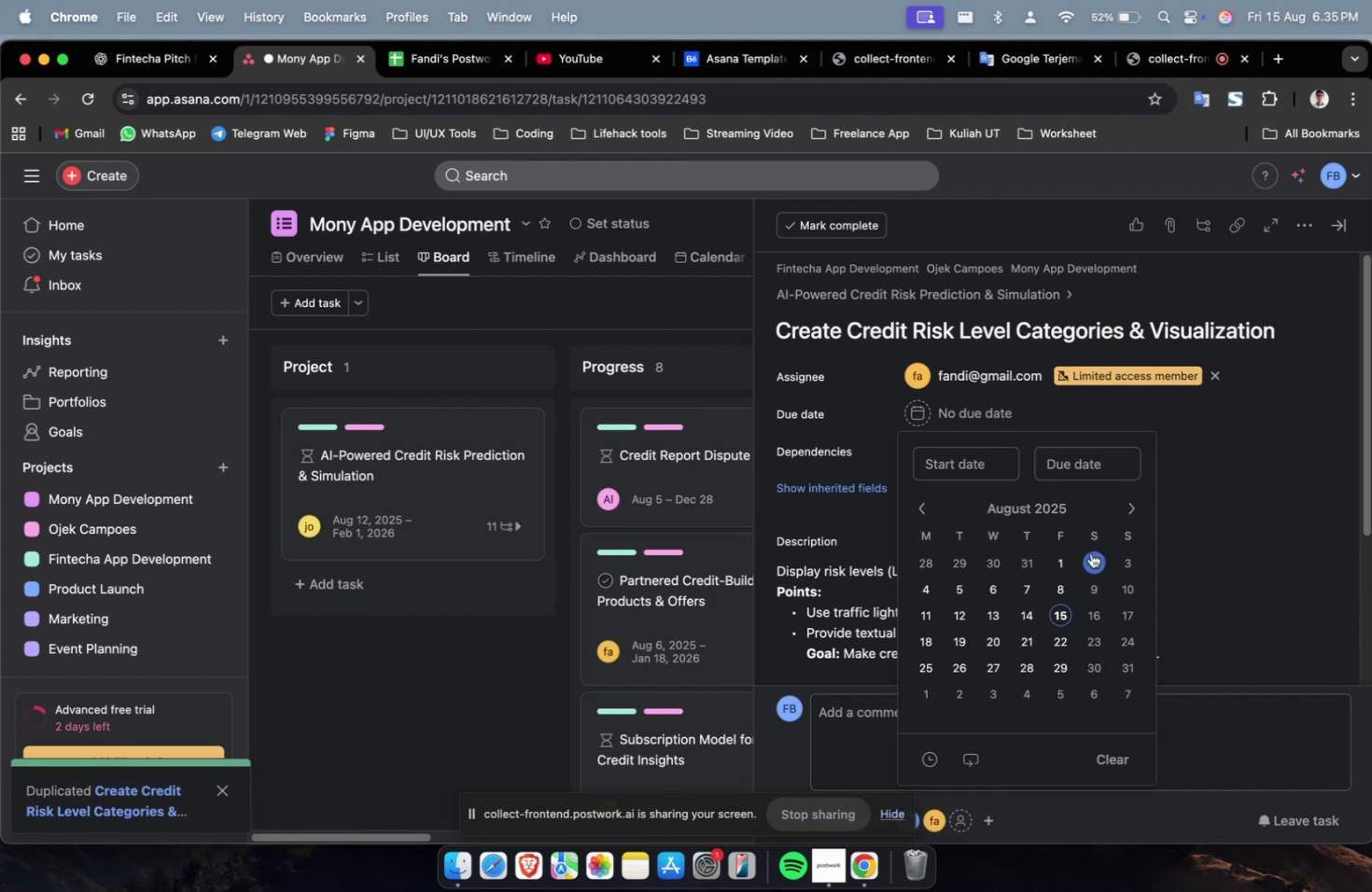 
left_click([1057, 561])
 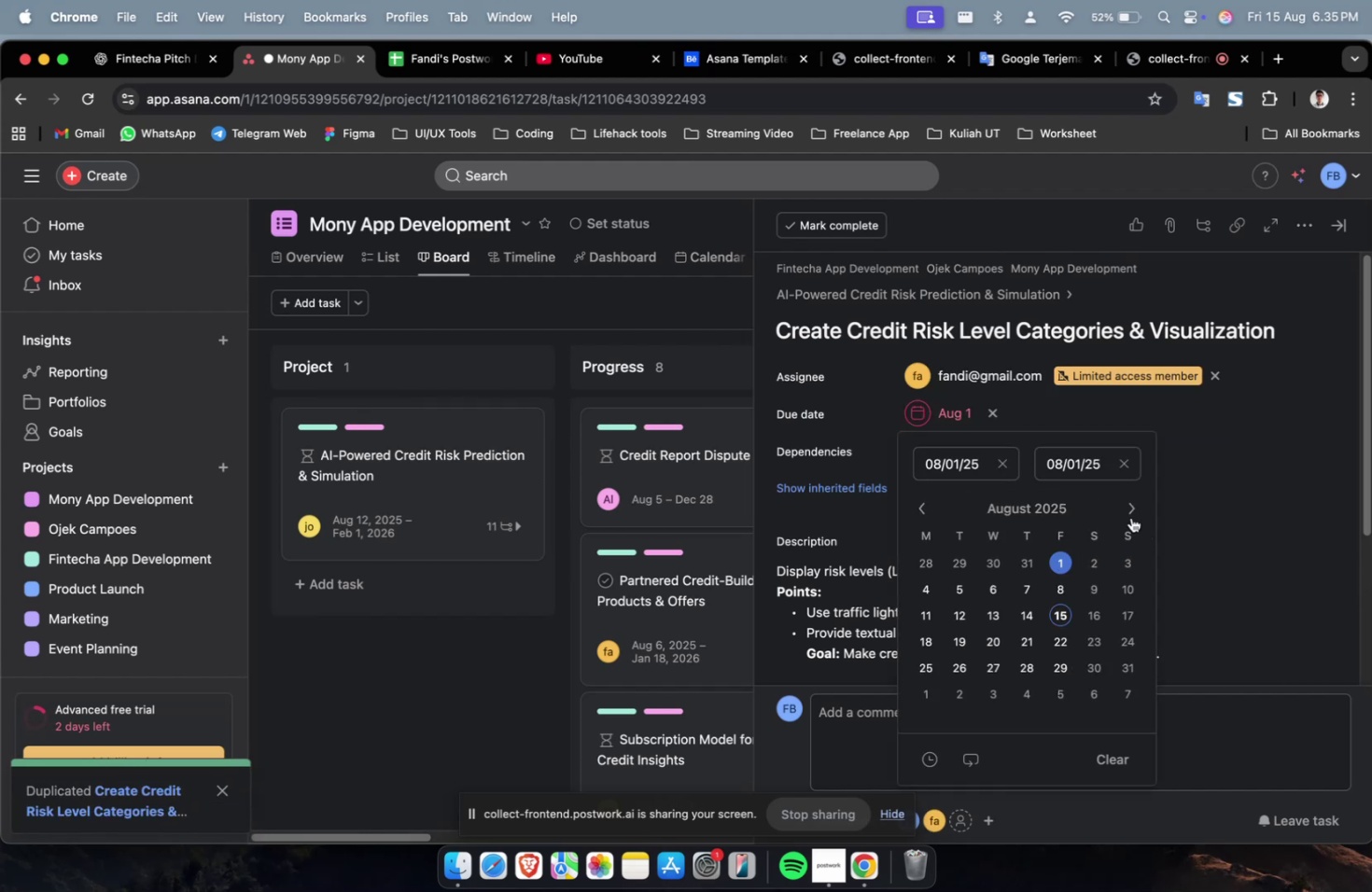 
double_click([1128, 515])
 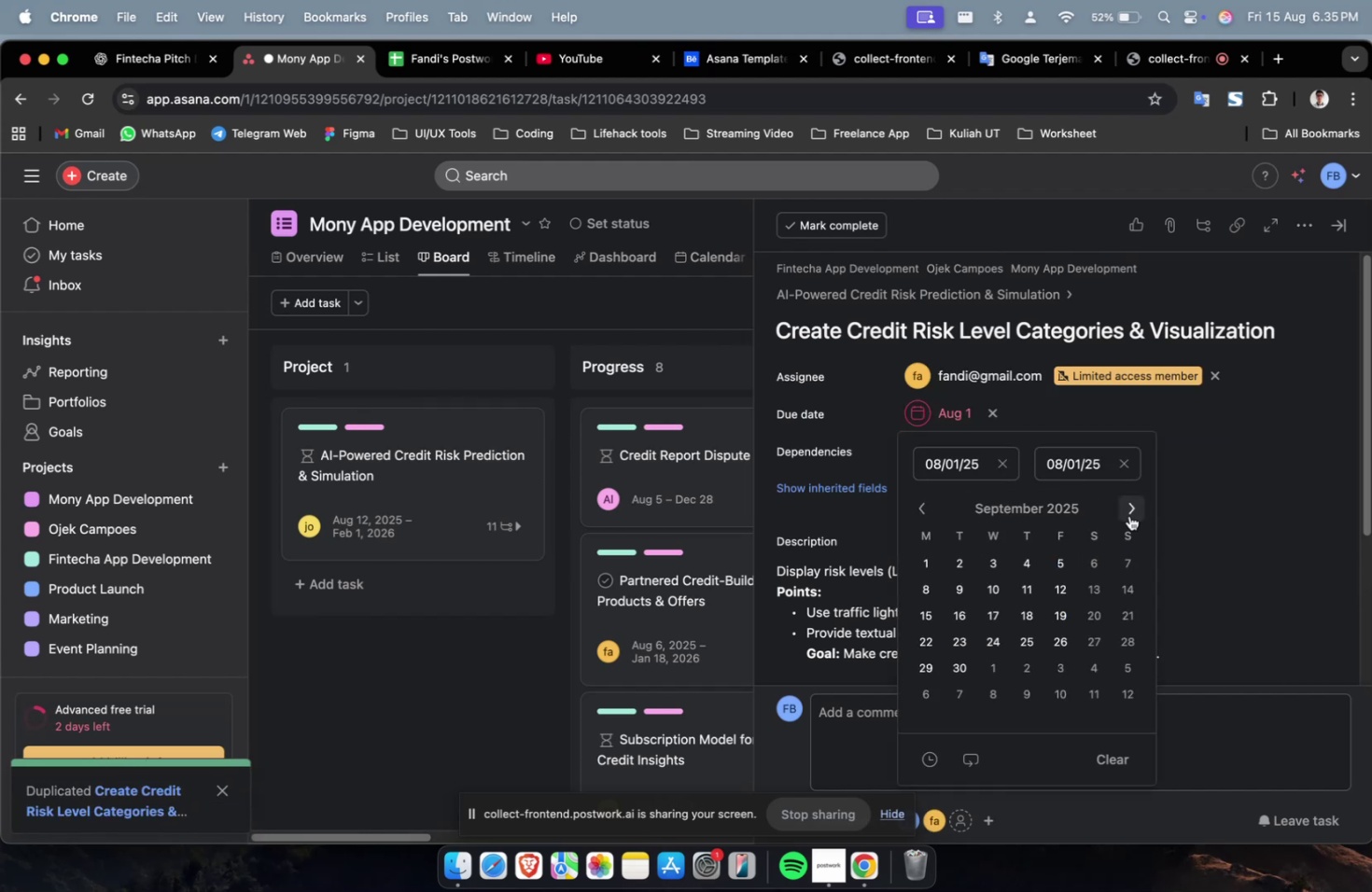 
triple_click([1128, 515])
 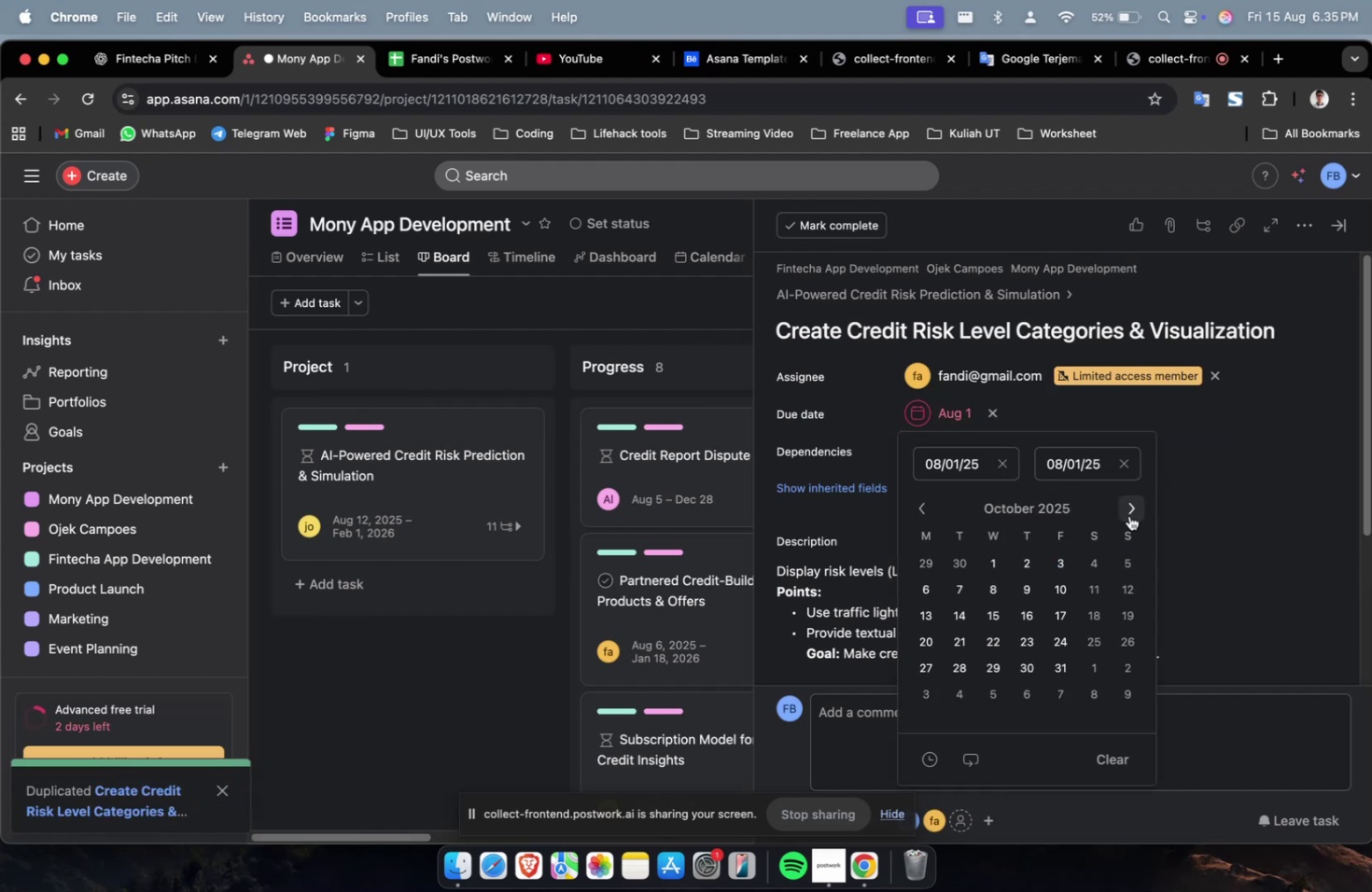 
triple_click([1128, 515])
 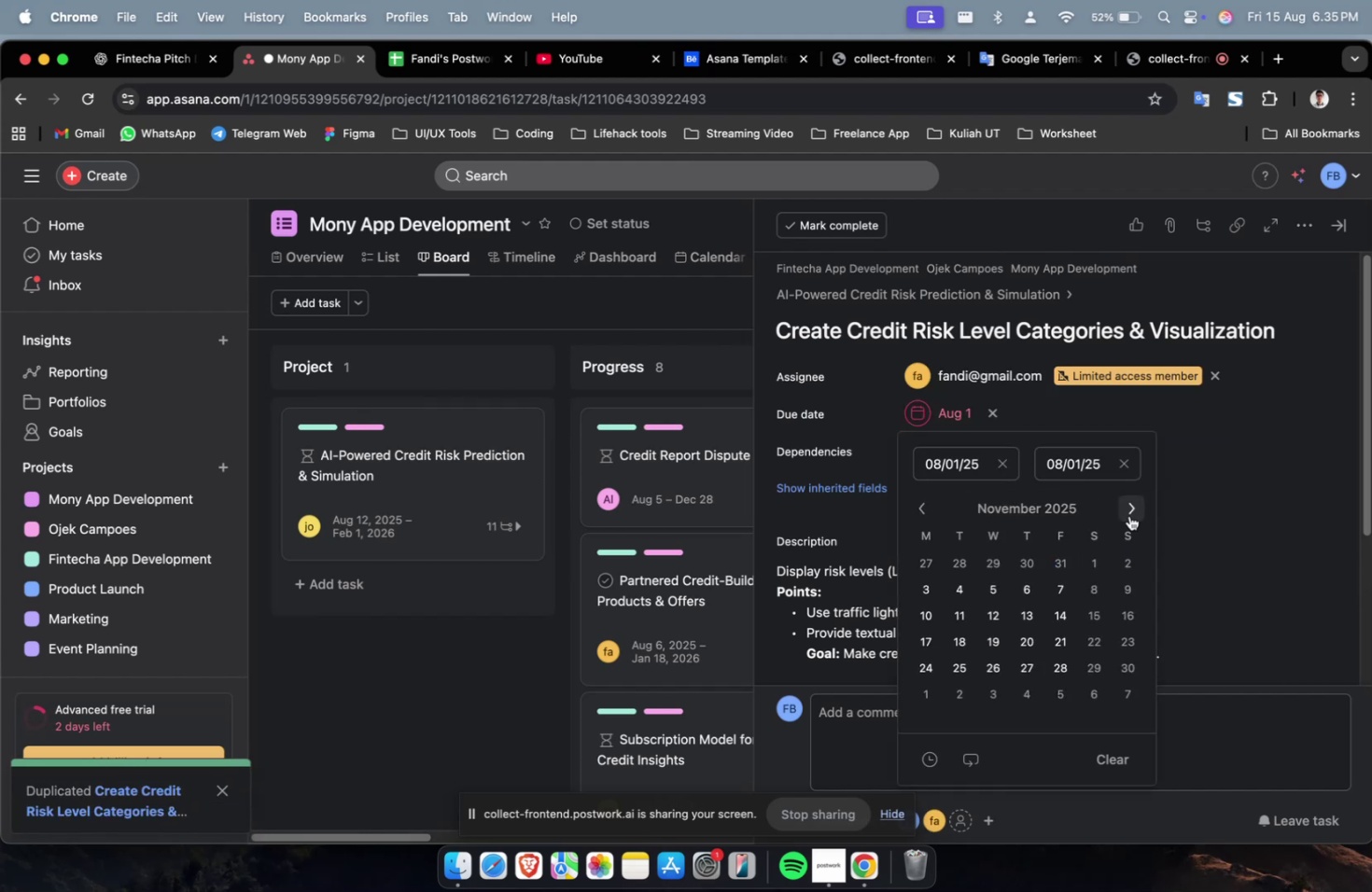 
triple_click([1128, 515])
 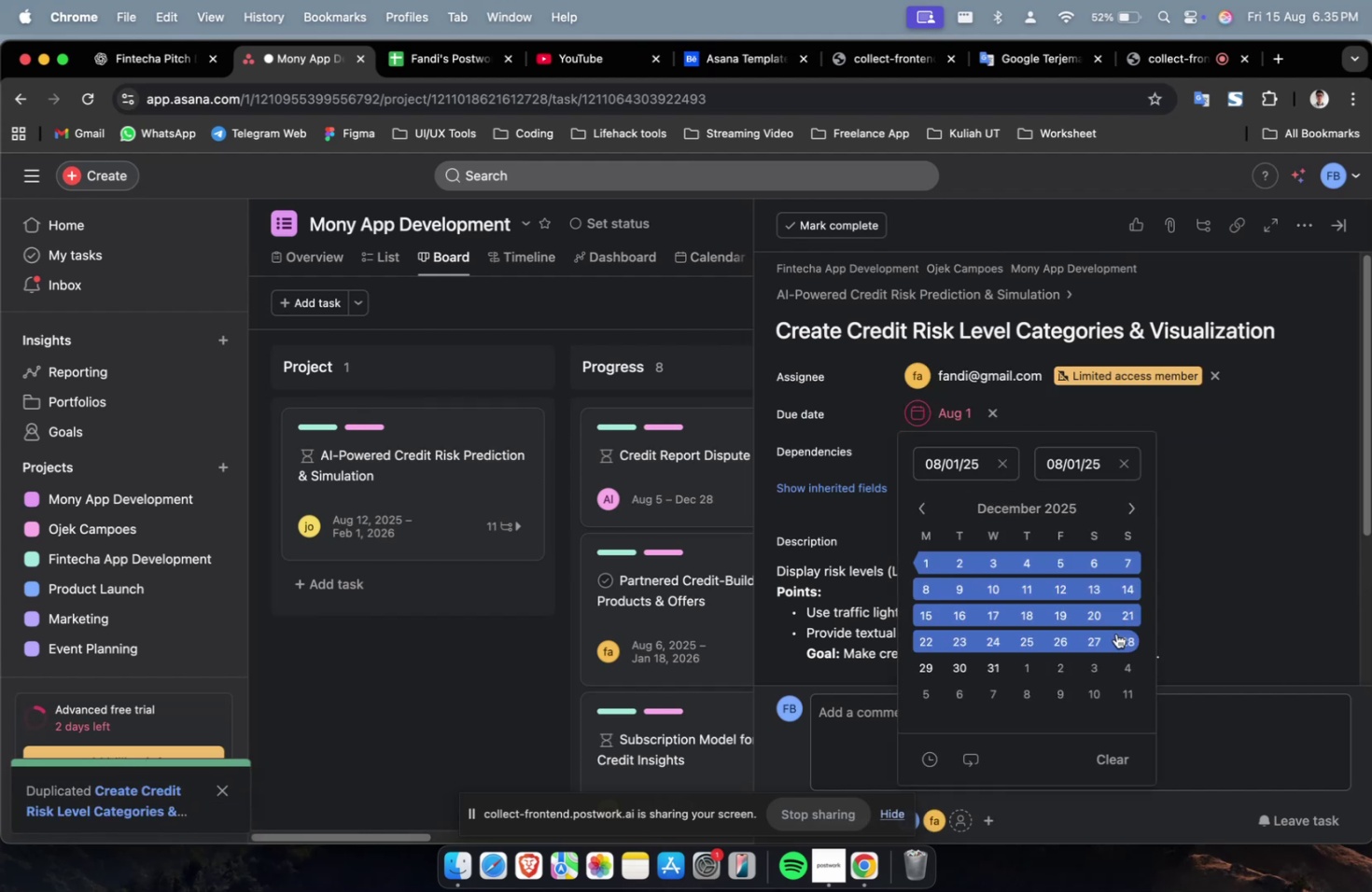 
triple_click([1115, 633])
 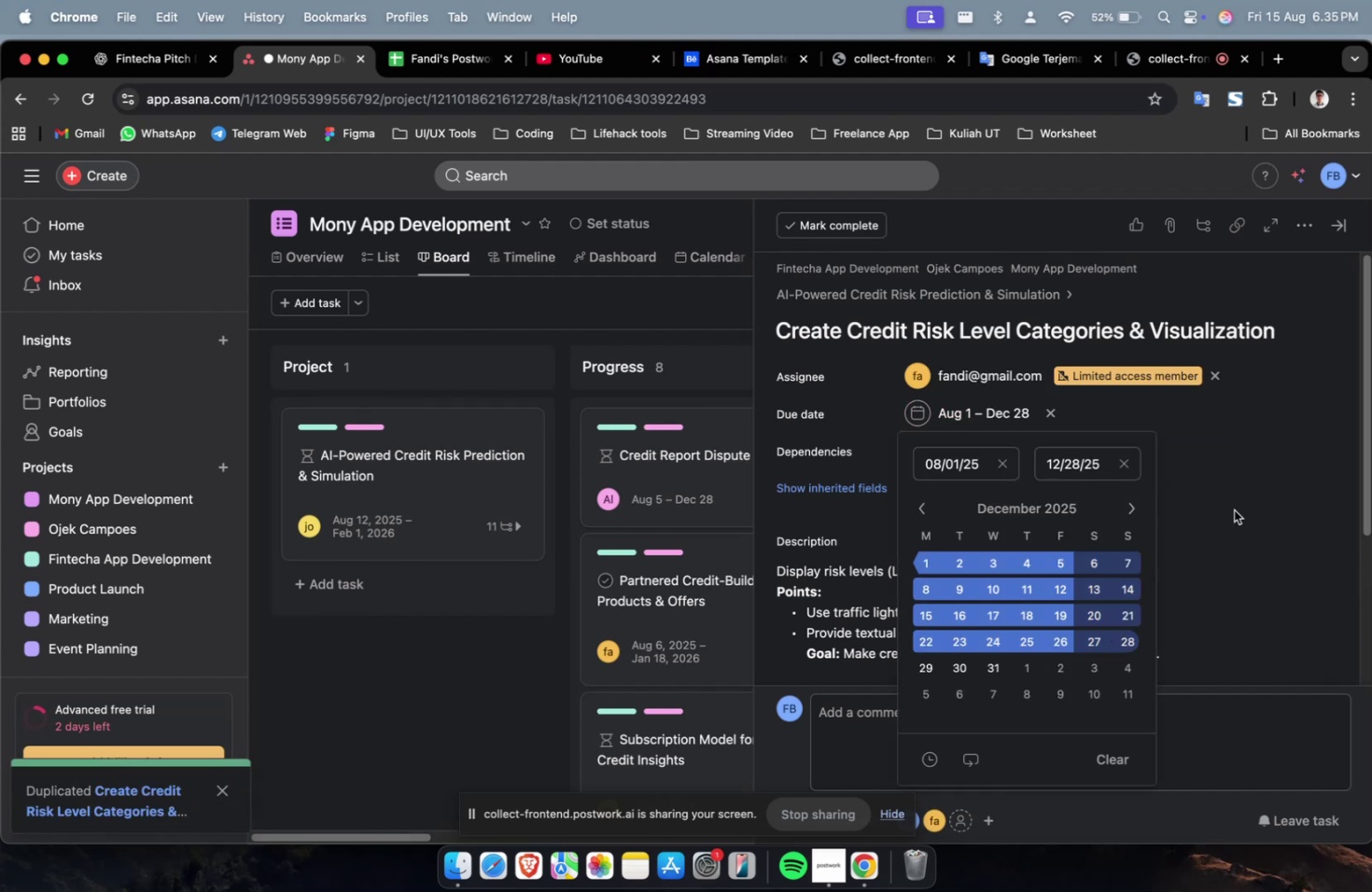 
left_click([1217, 491])
 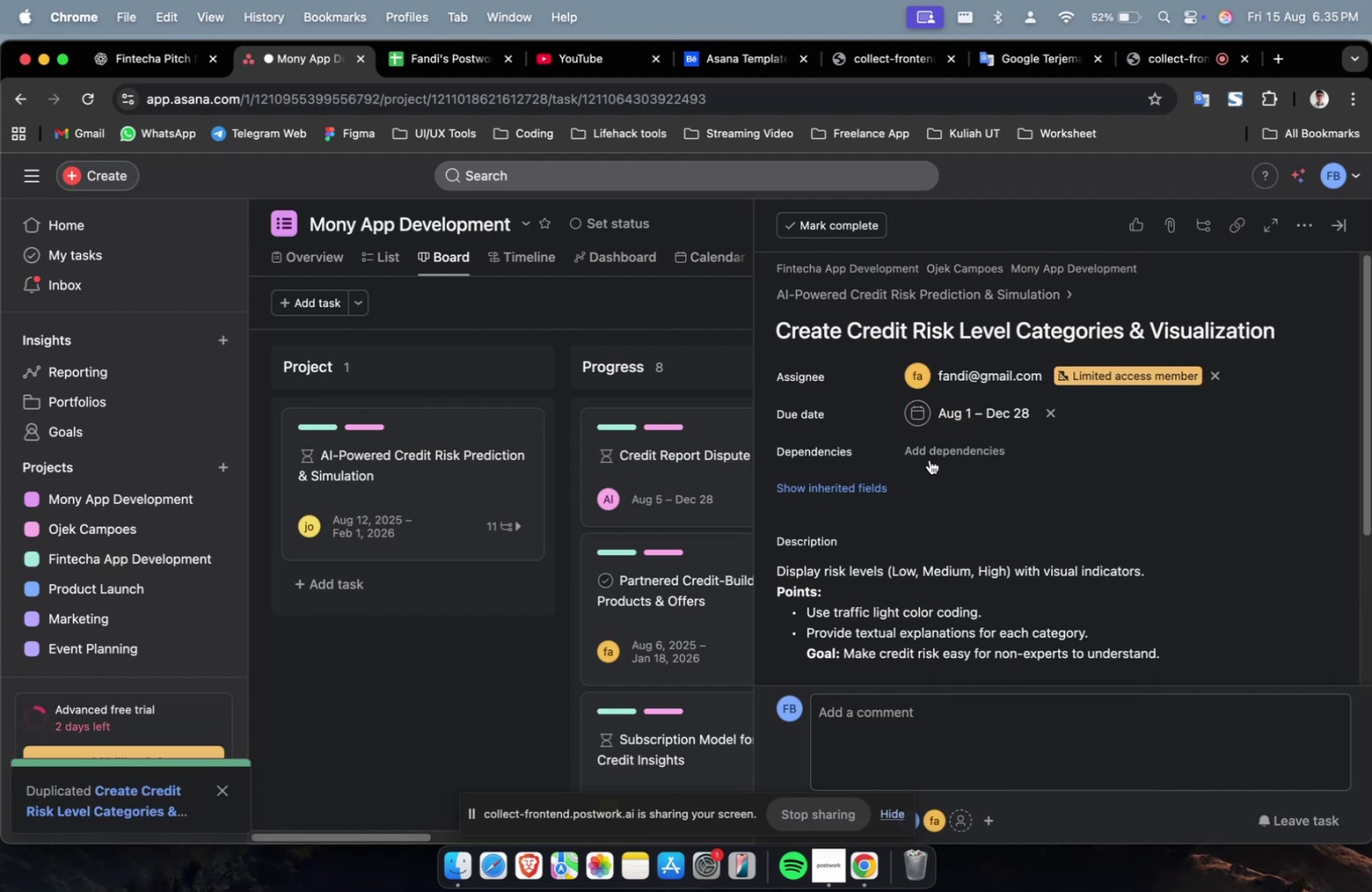 
left_click([938, 455])
 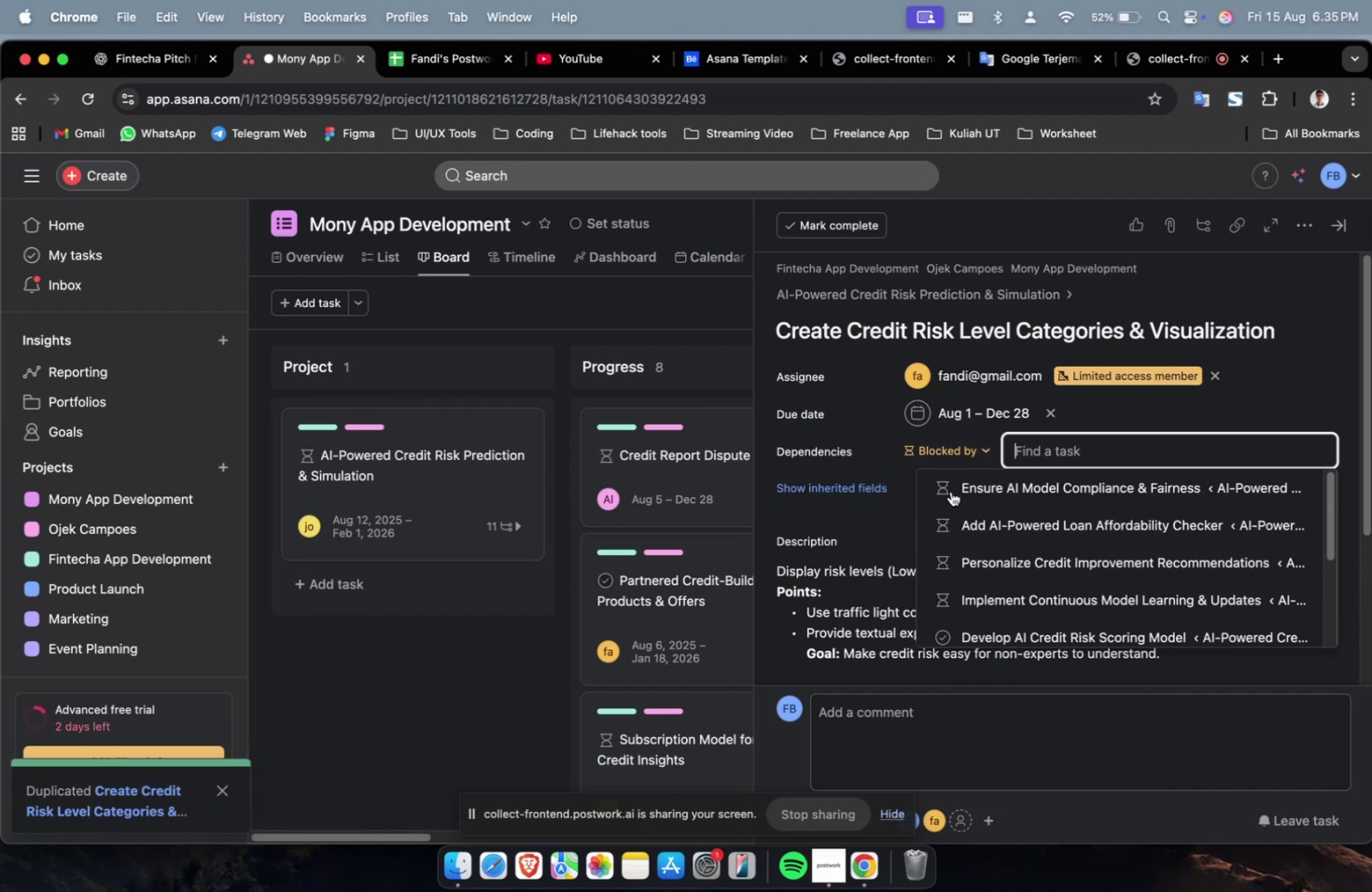 
double_click([951, 491])
 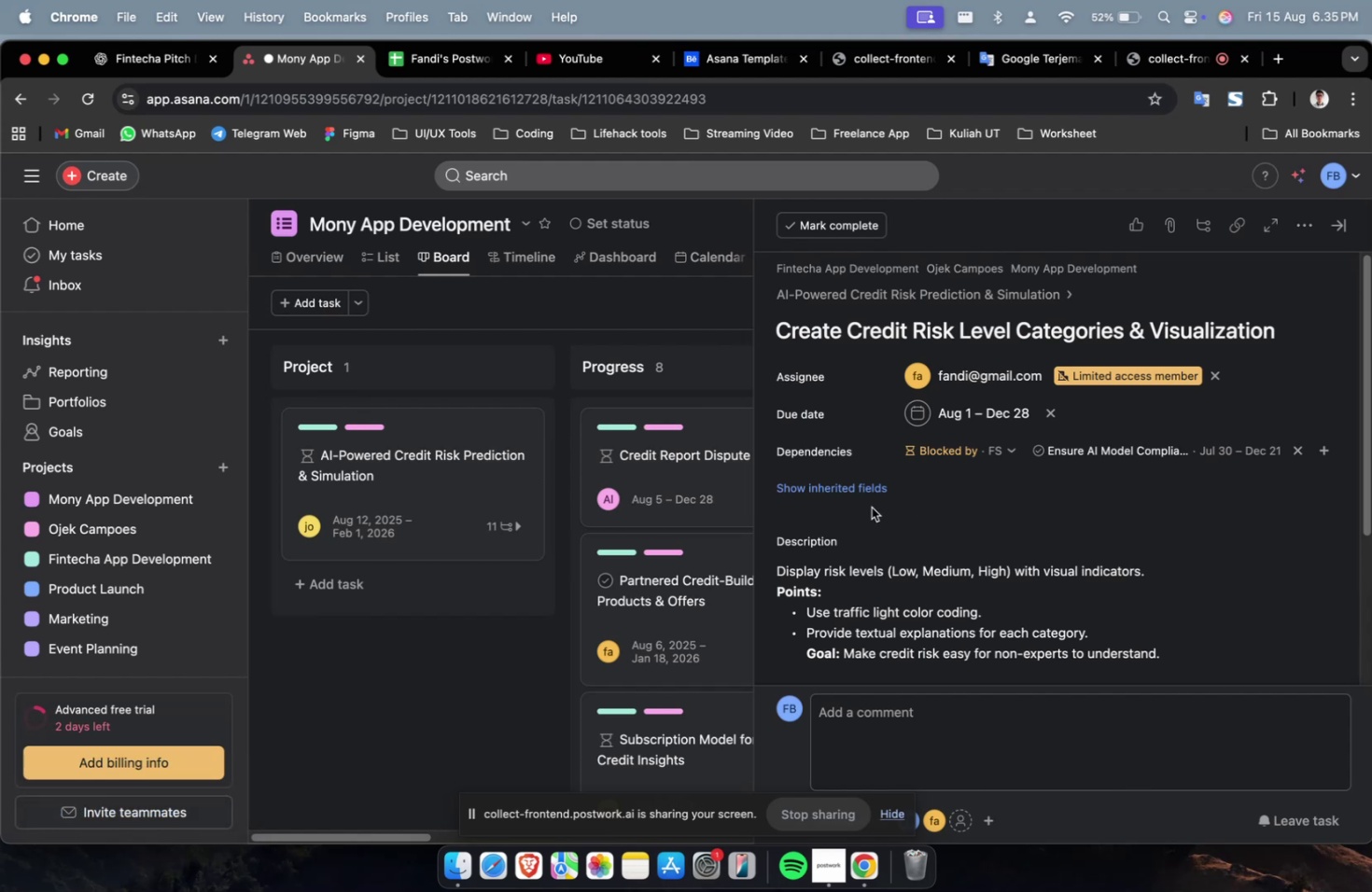 
left_click([850, 493])
 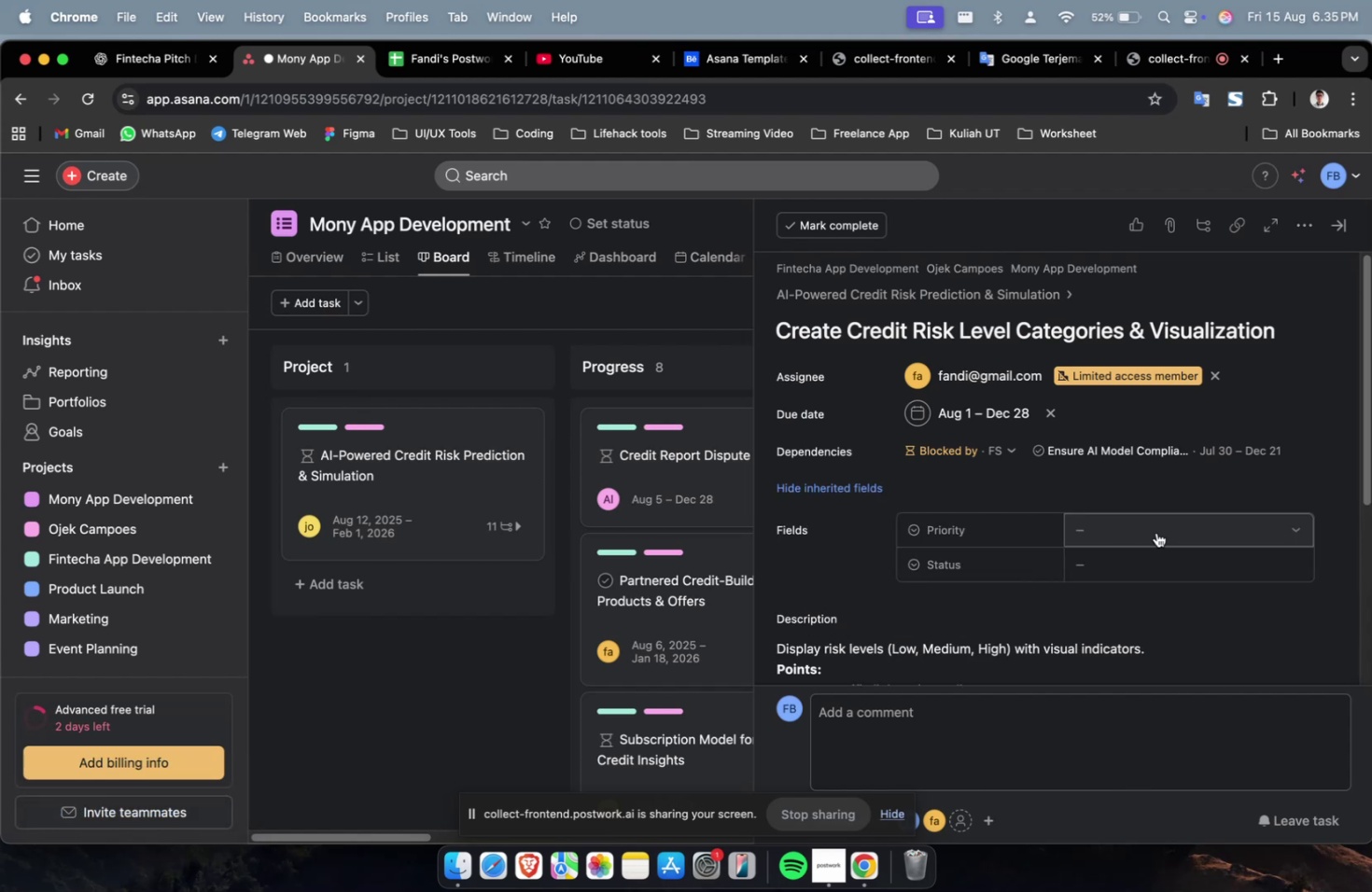 
double_click([1155, 532])
 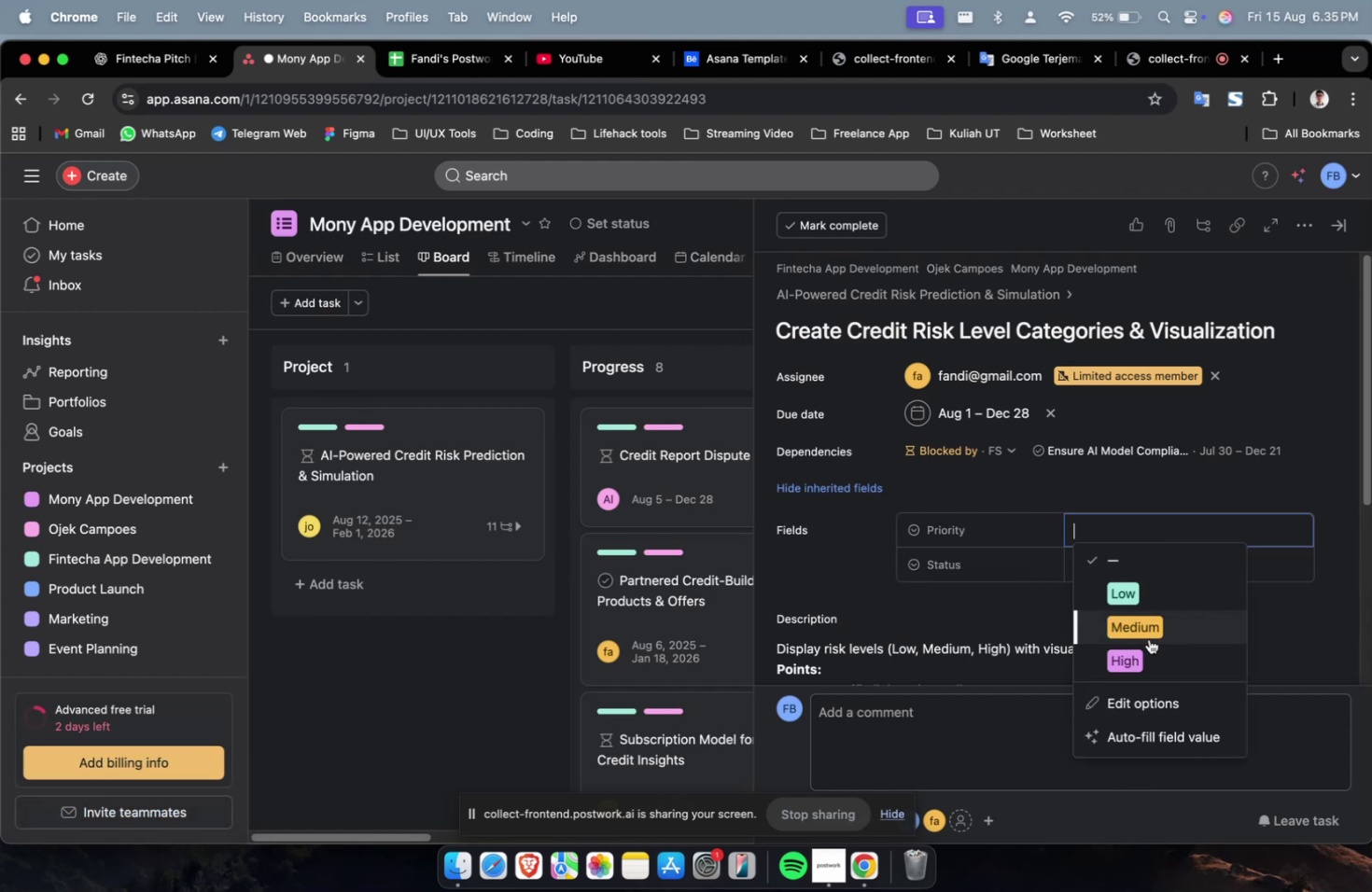 
triple_click([1148, 639])
 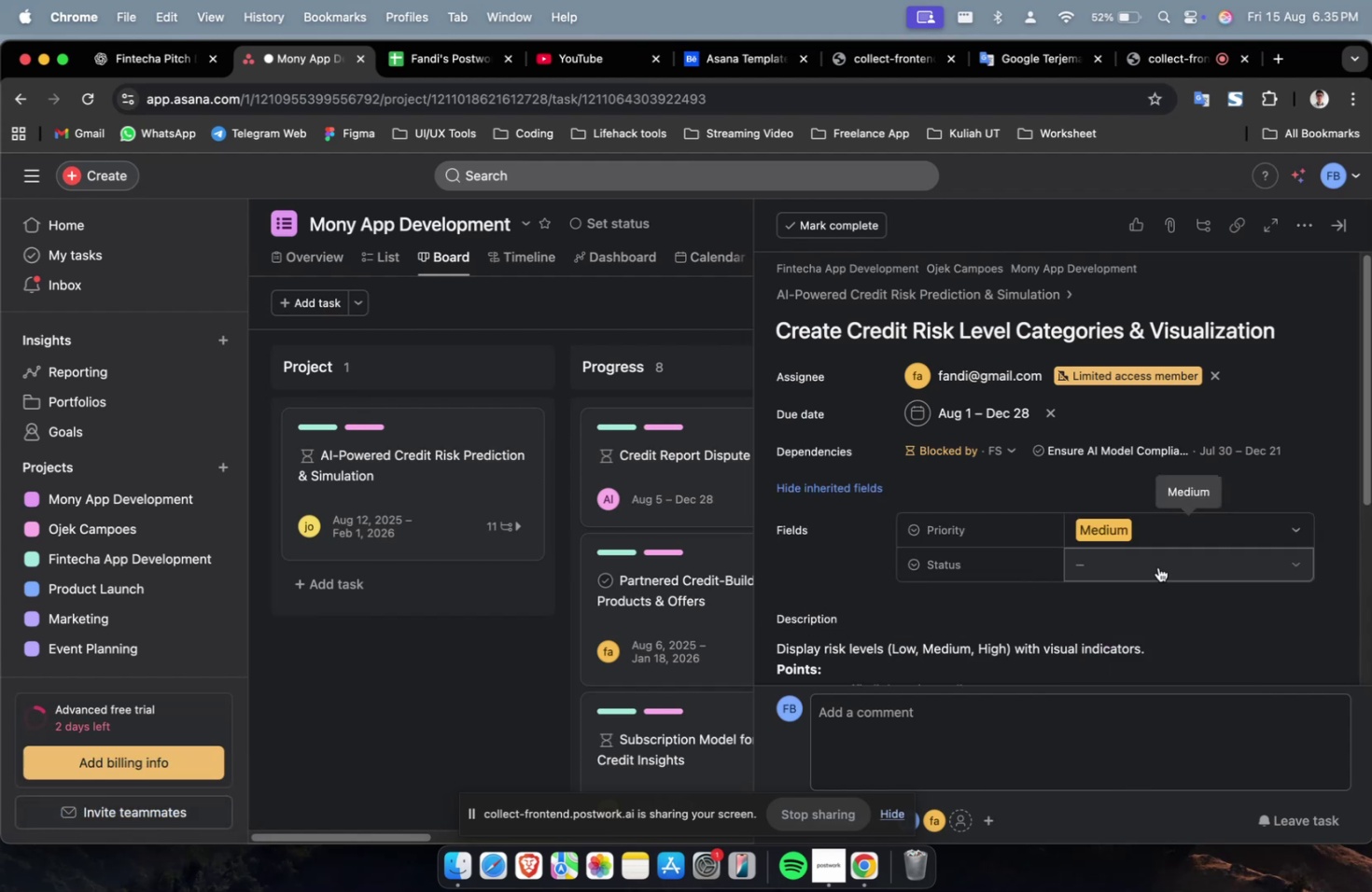 
triple_click([1157, 566])
 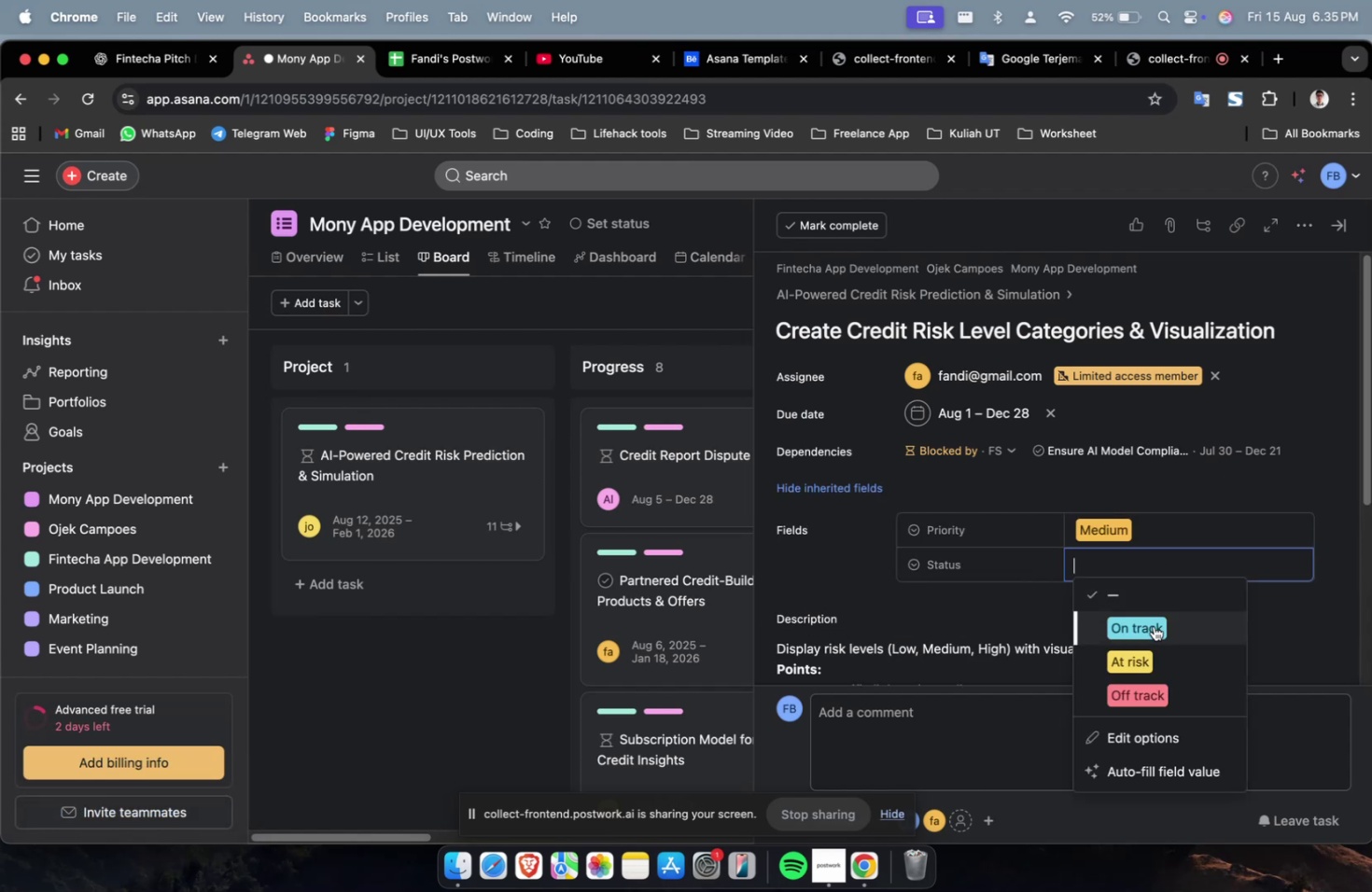 
triple_click([1155, 630])
 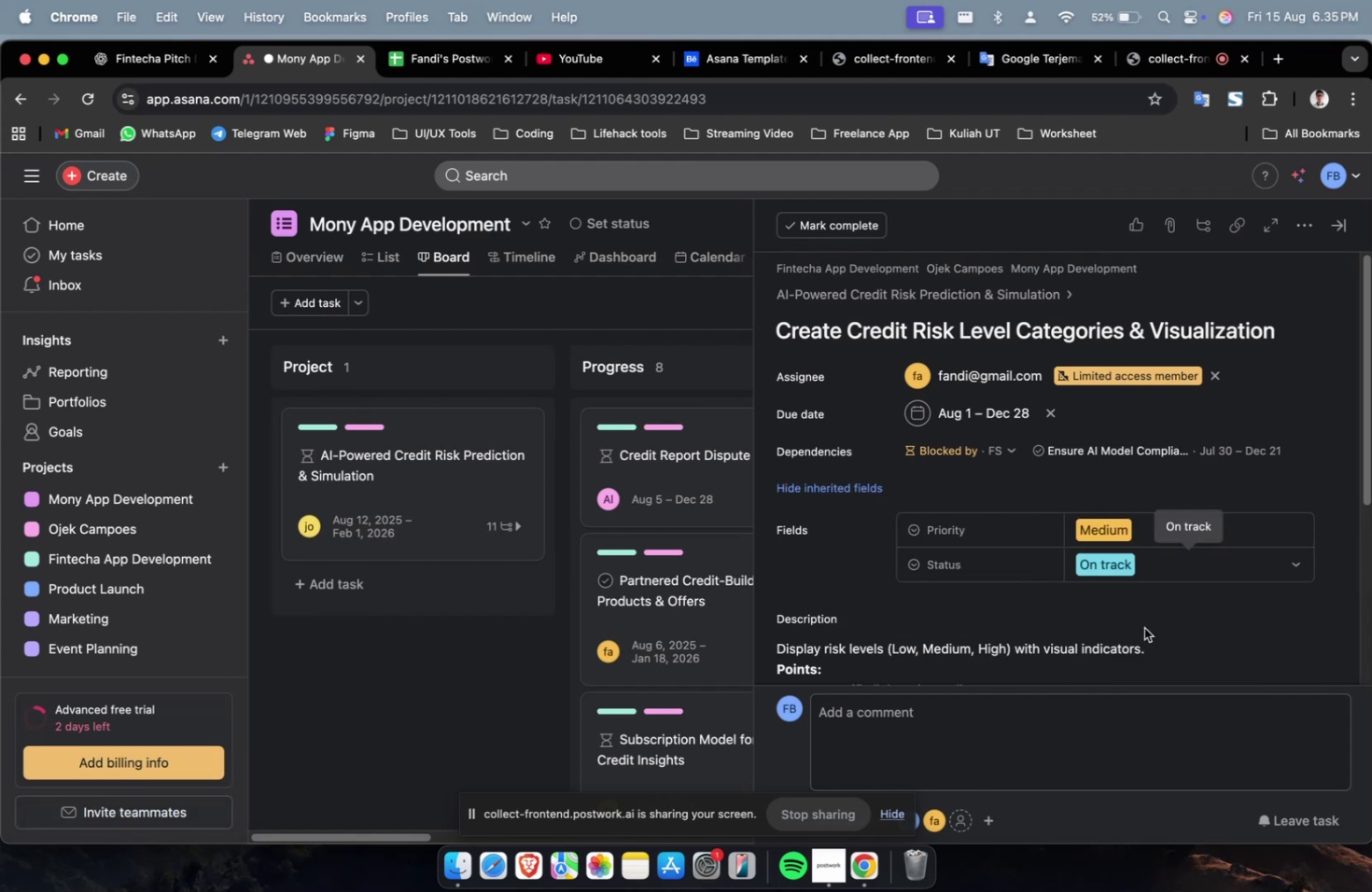 
scroll: coordinate [1072, 600], scroll_direction: down, amount: 22.0
 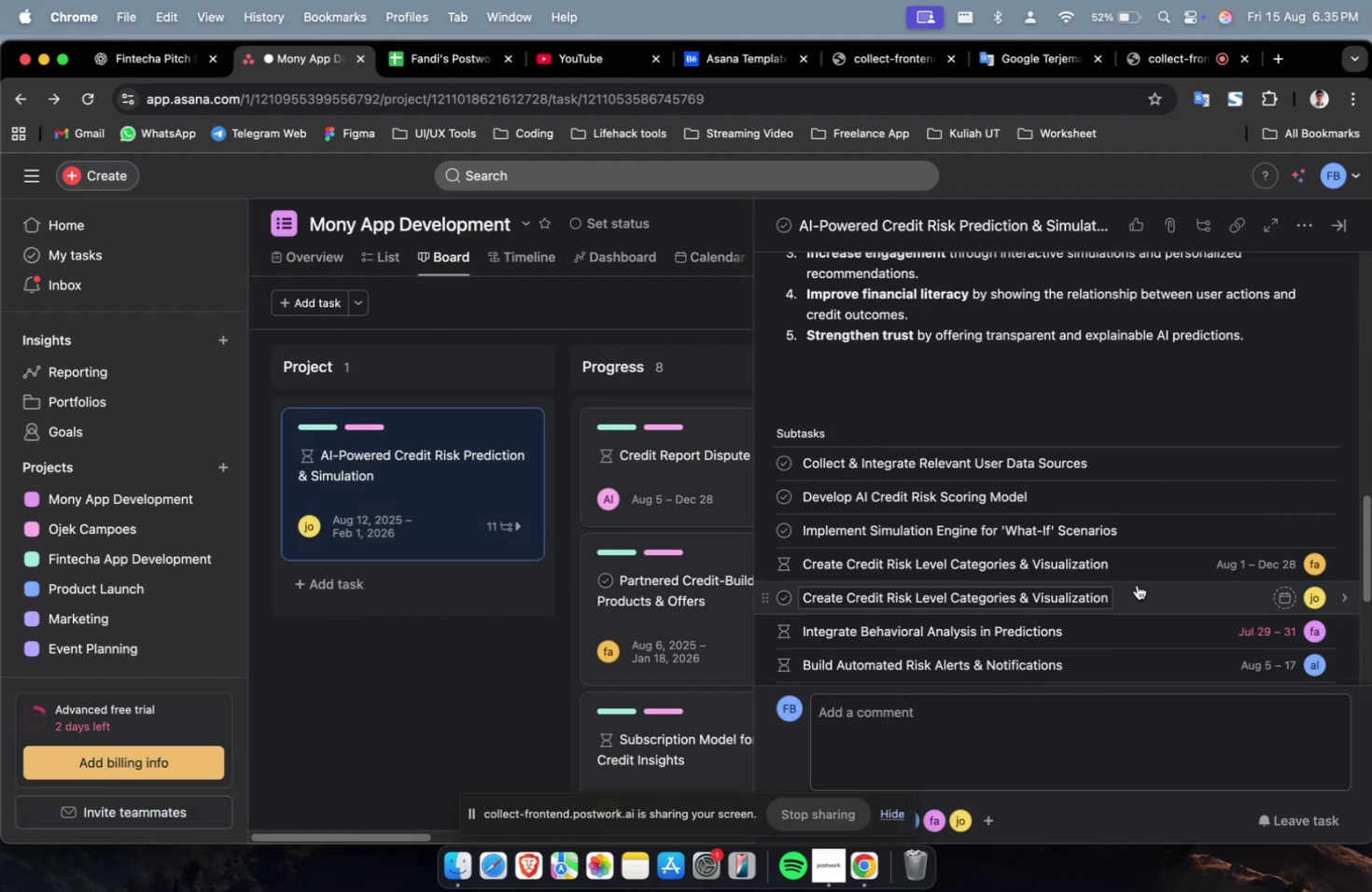 
double_click([1002, 421])
 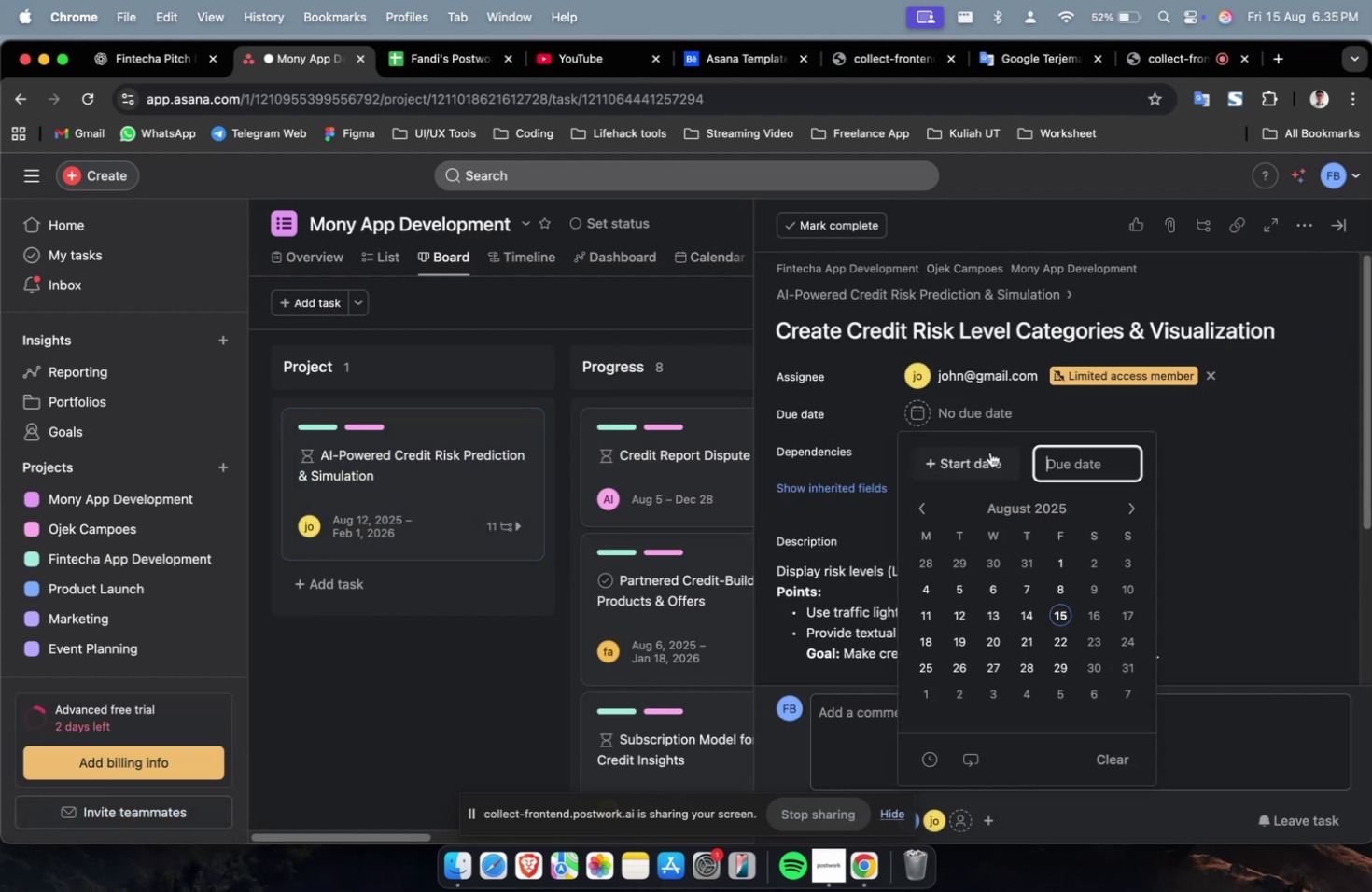 
triple_click([989, 452])
 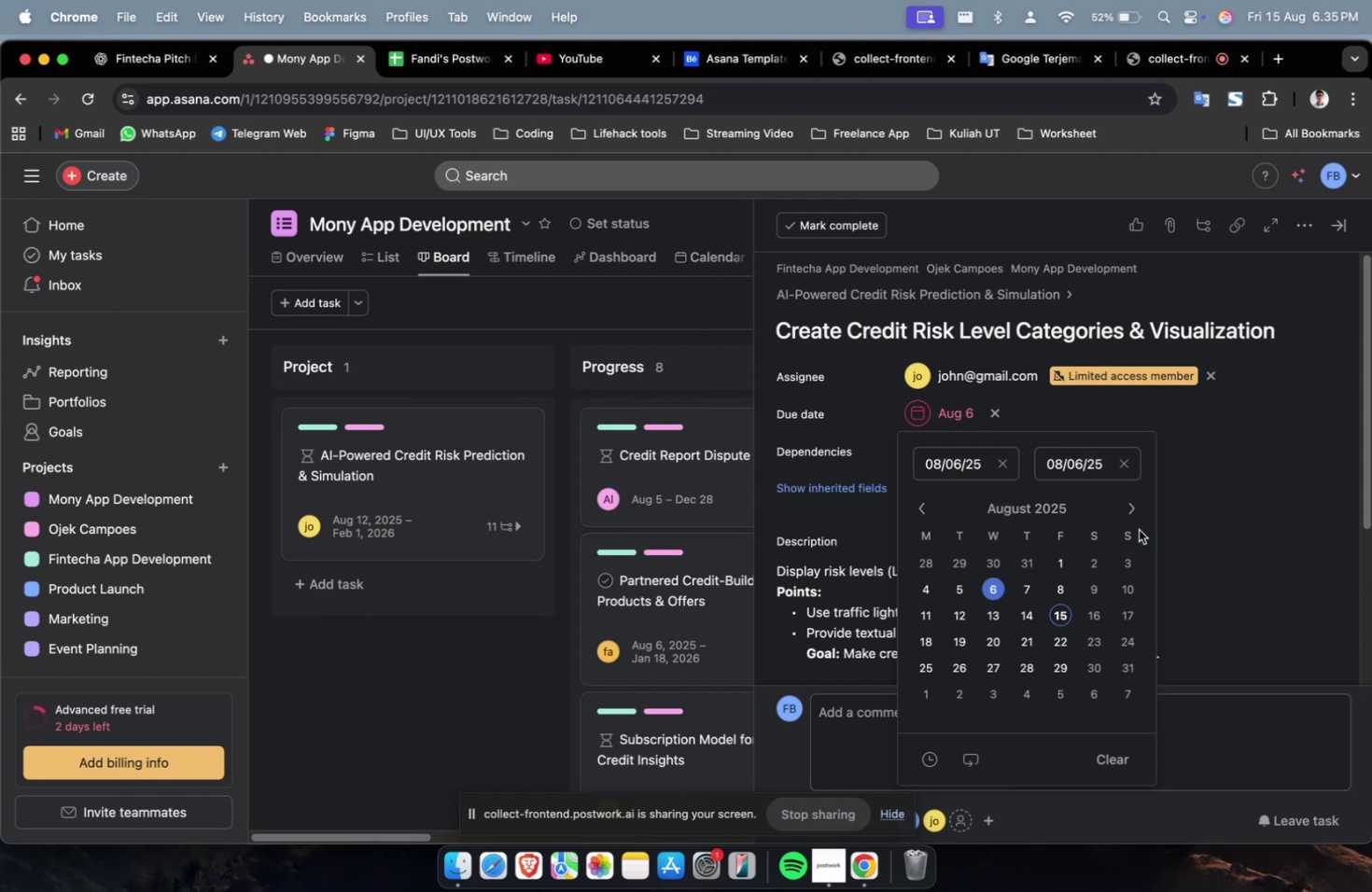 
double_click([1135, 505])
 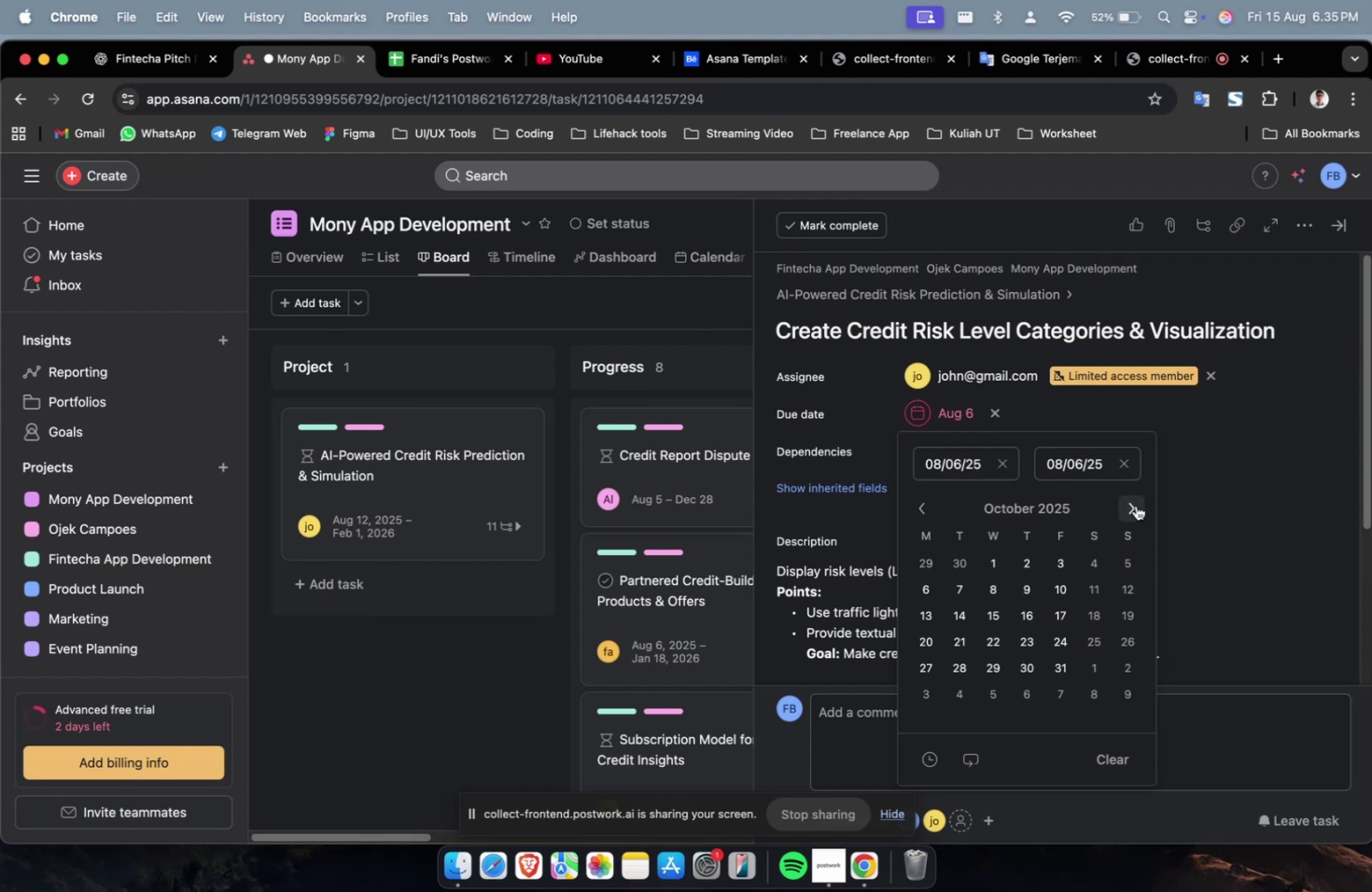 
triple_click([1135, 505])
 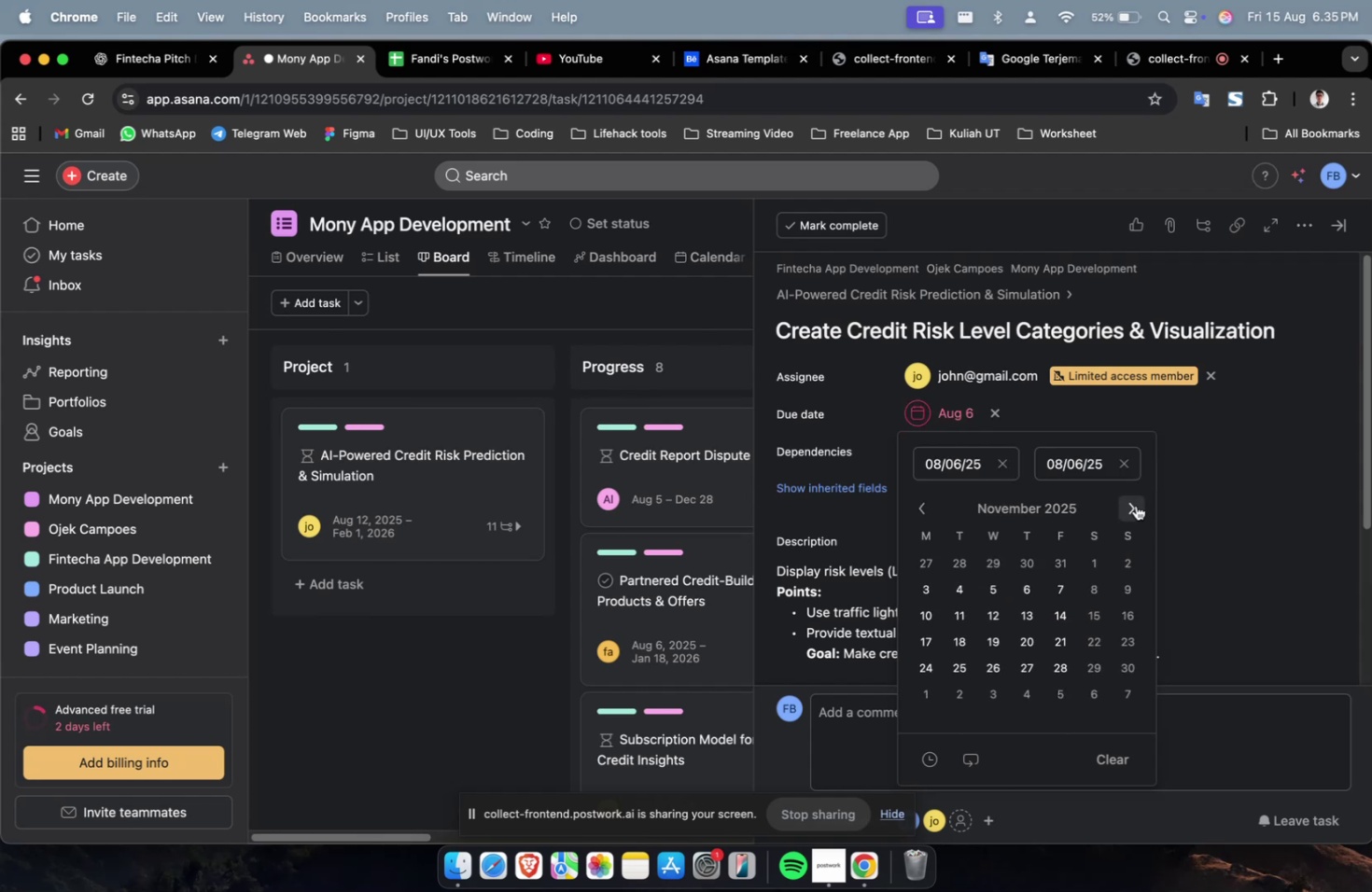 
triple_click([1135, 505])
 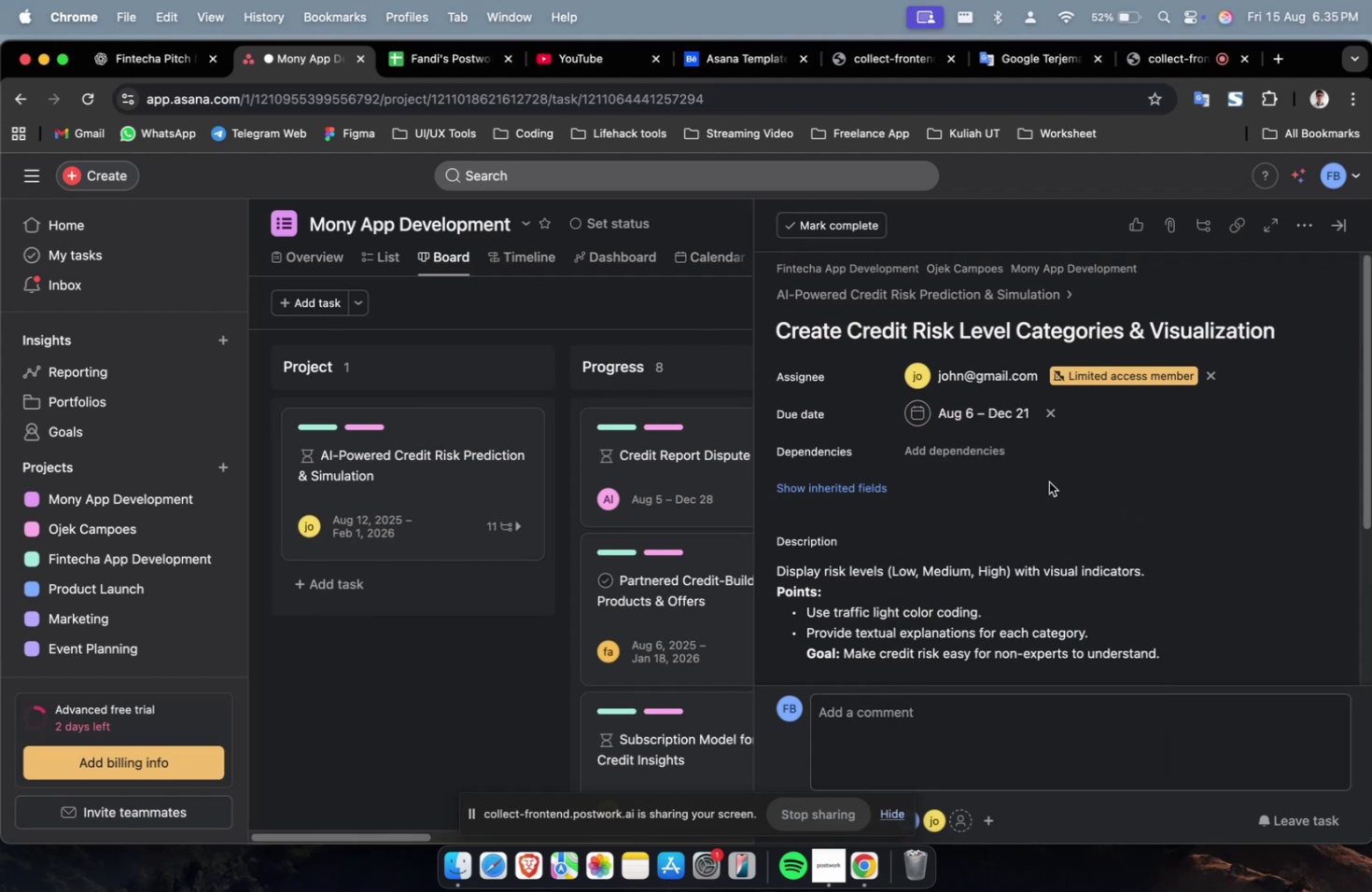 
triple_click([973, 461])
 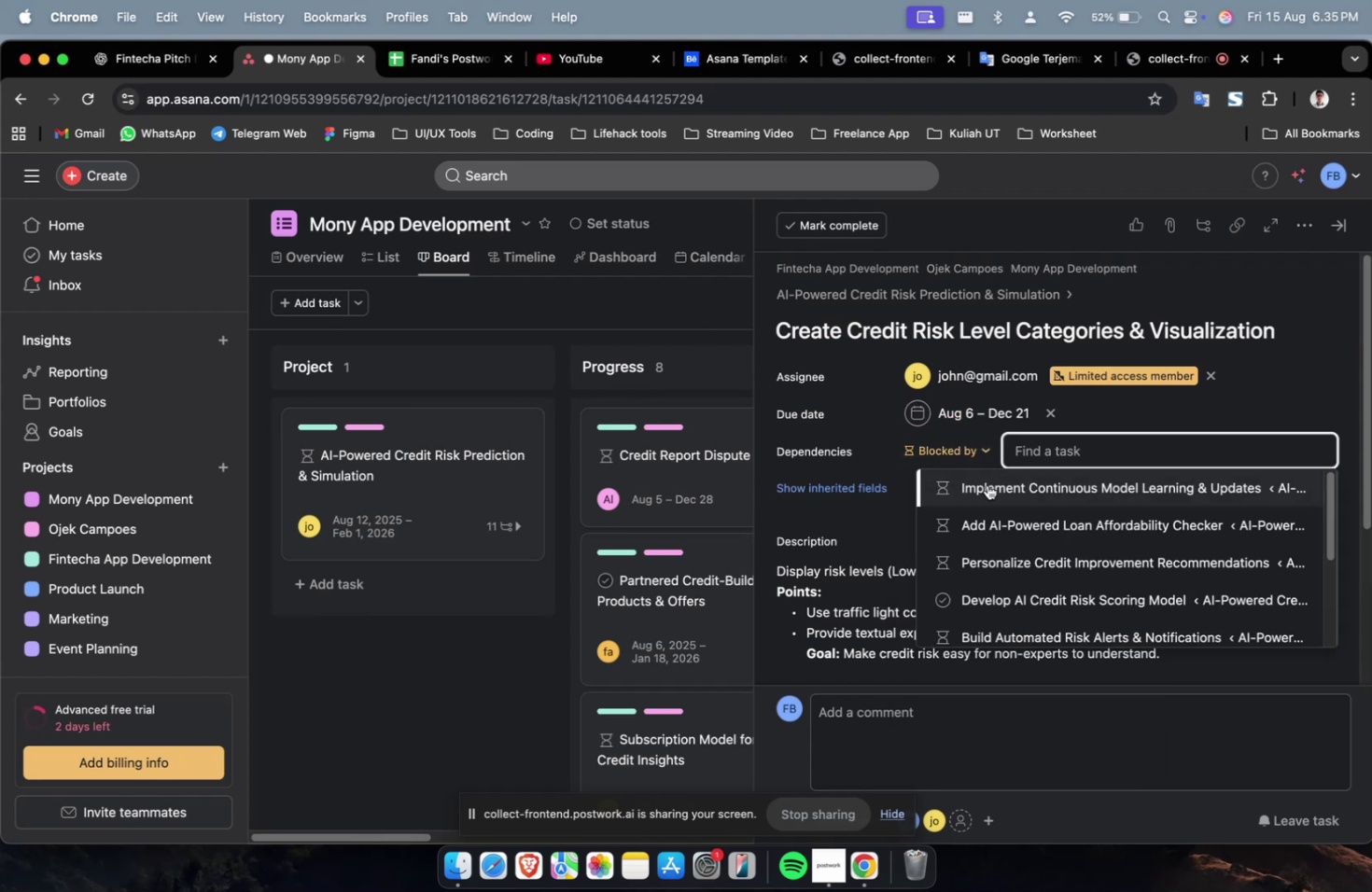 
triple_click([987, 484])
 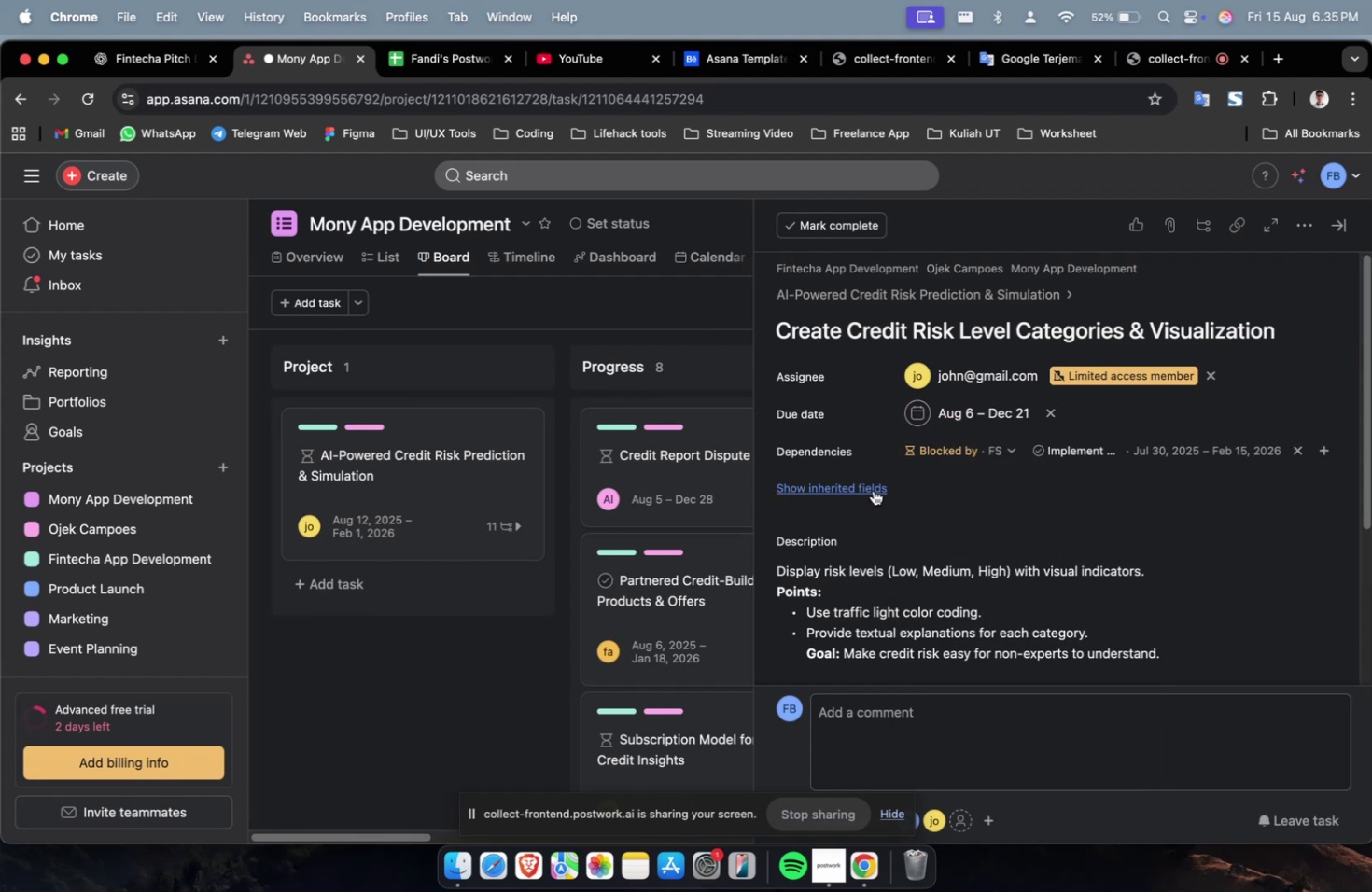 
triple_click([873, 490])
 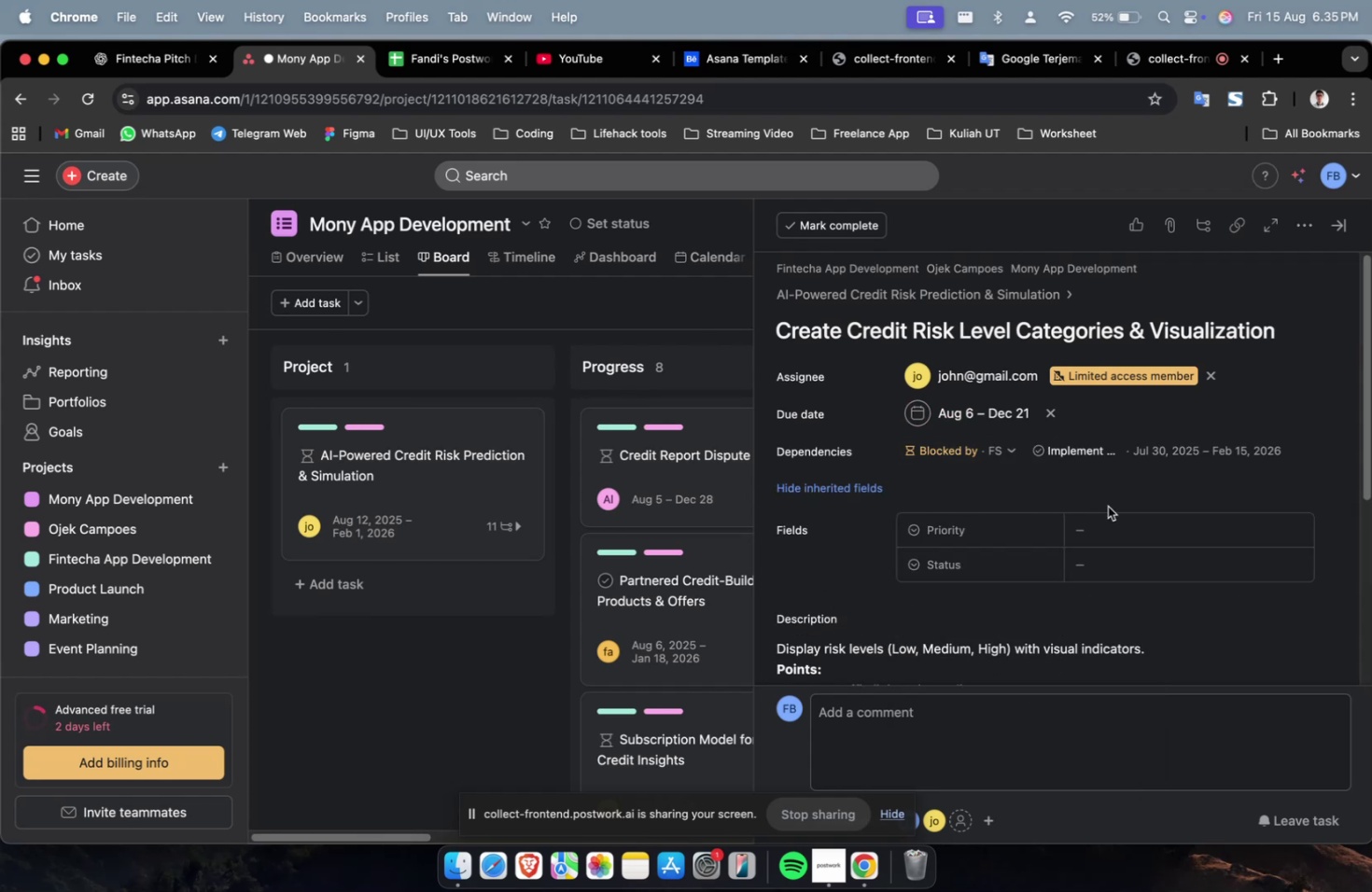 
triple_click([1120, 520])
 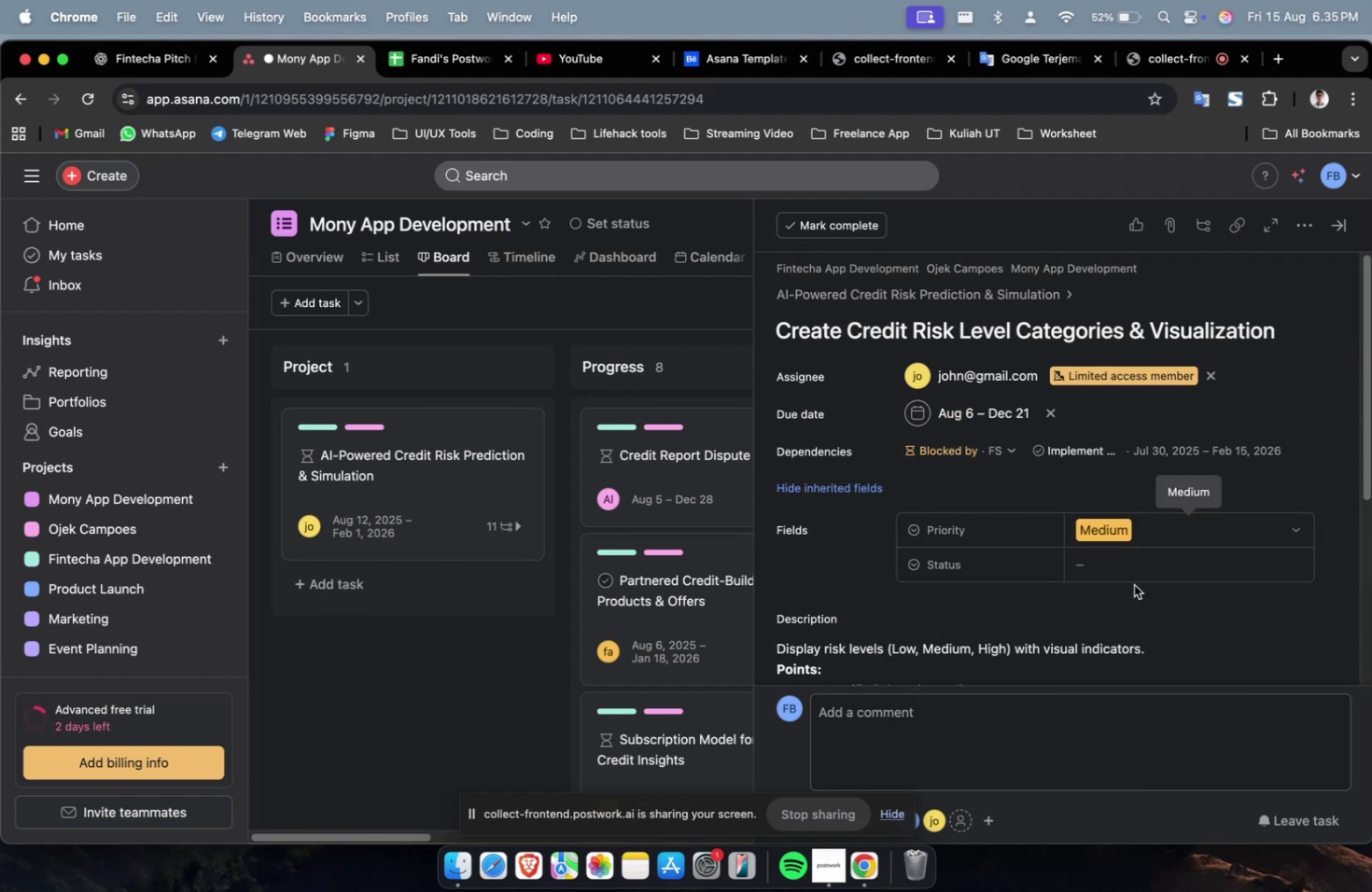 
triple_click([1136, 564])
 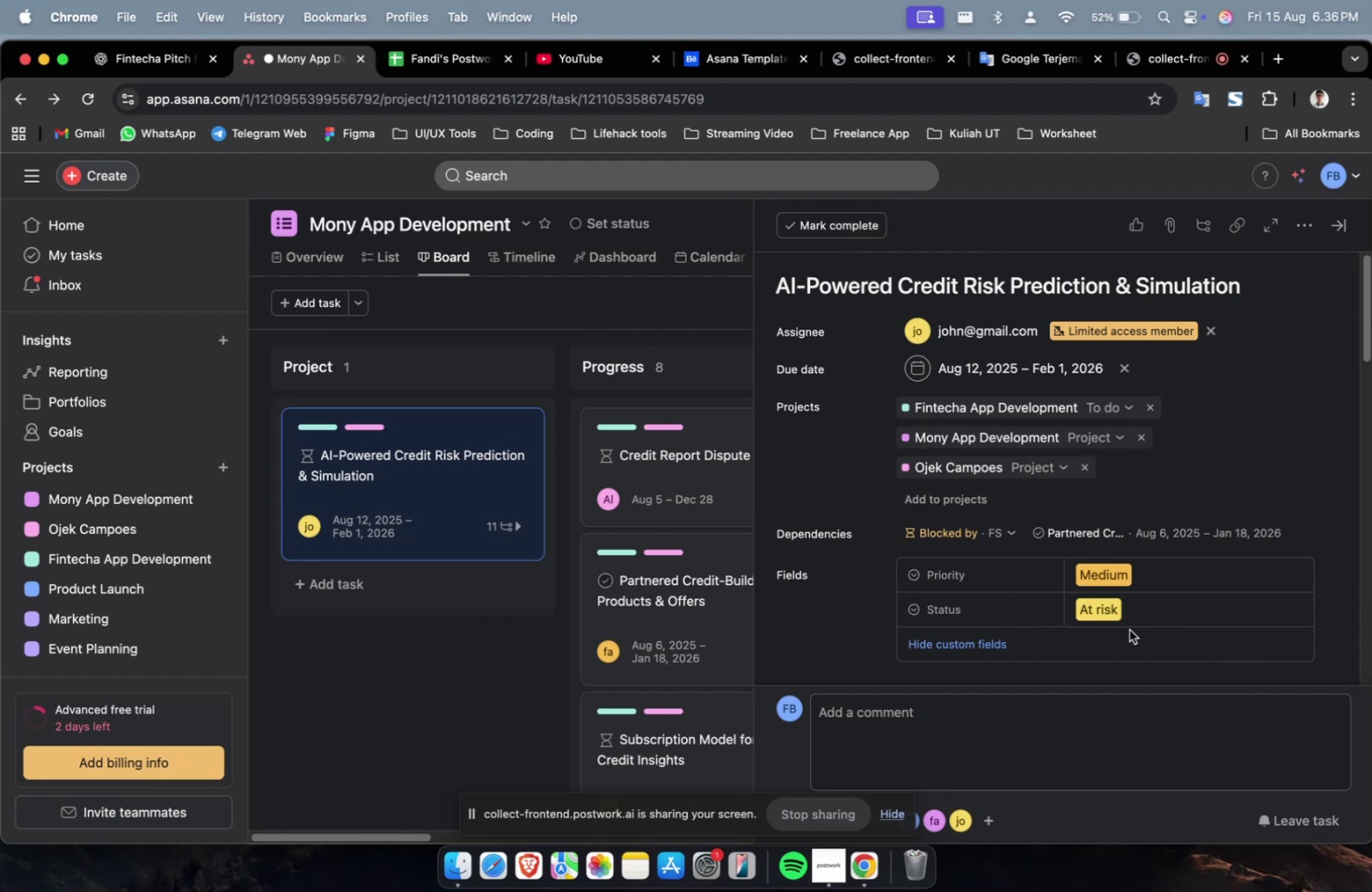 
wait(35.92)
 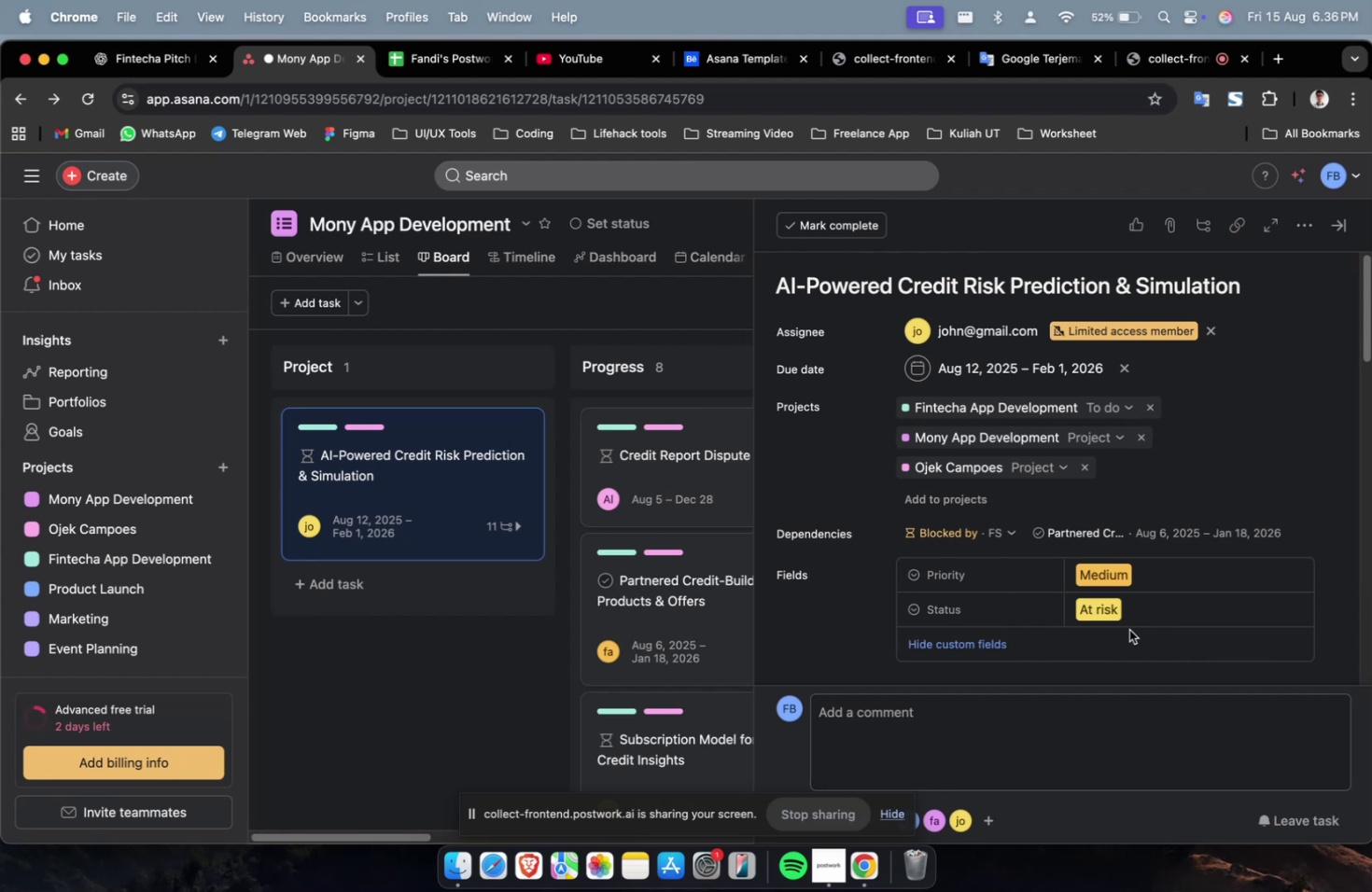 
scroll: coordinate [1128, 629], scroll_direction: down, amount: 2.0
 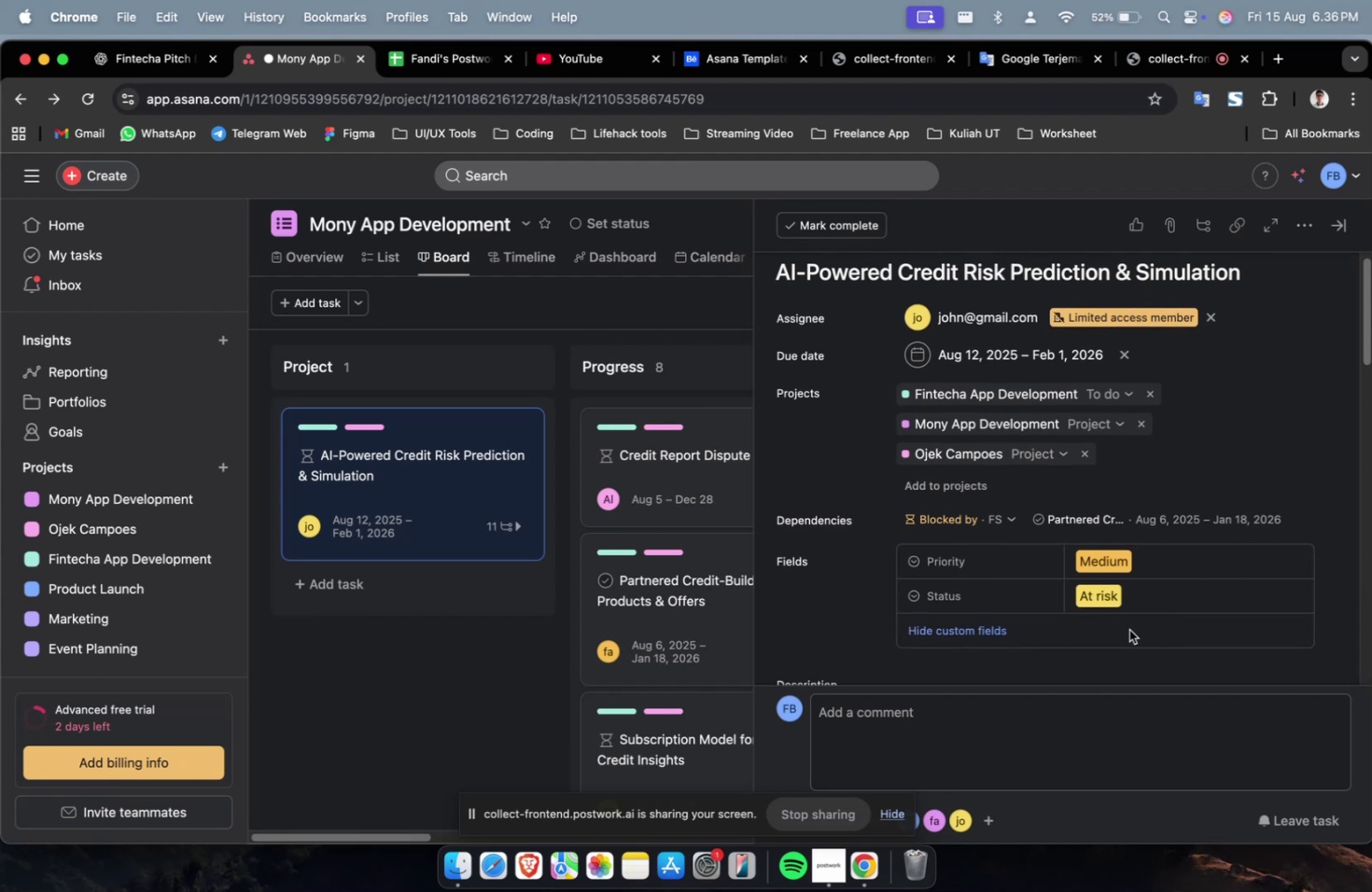 
wait(11.64)
 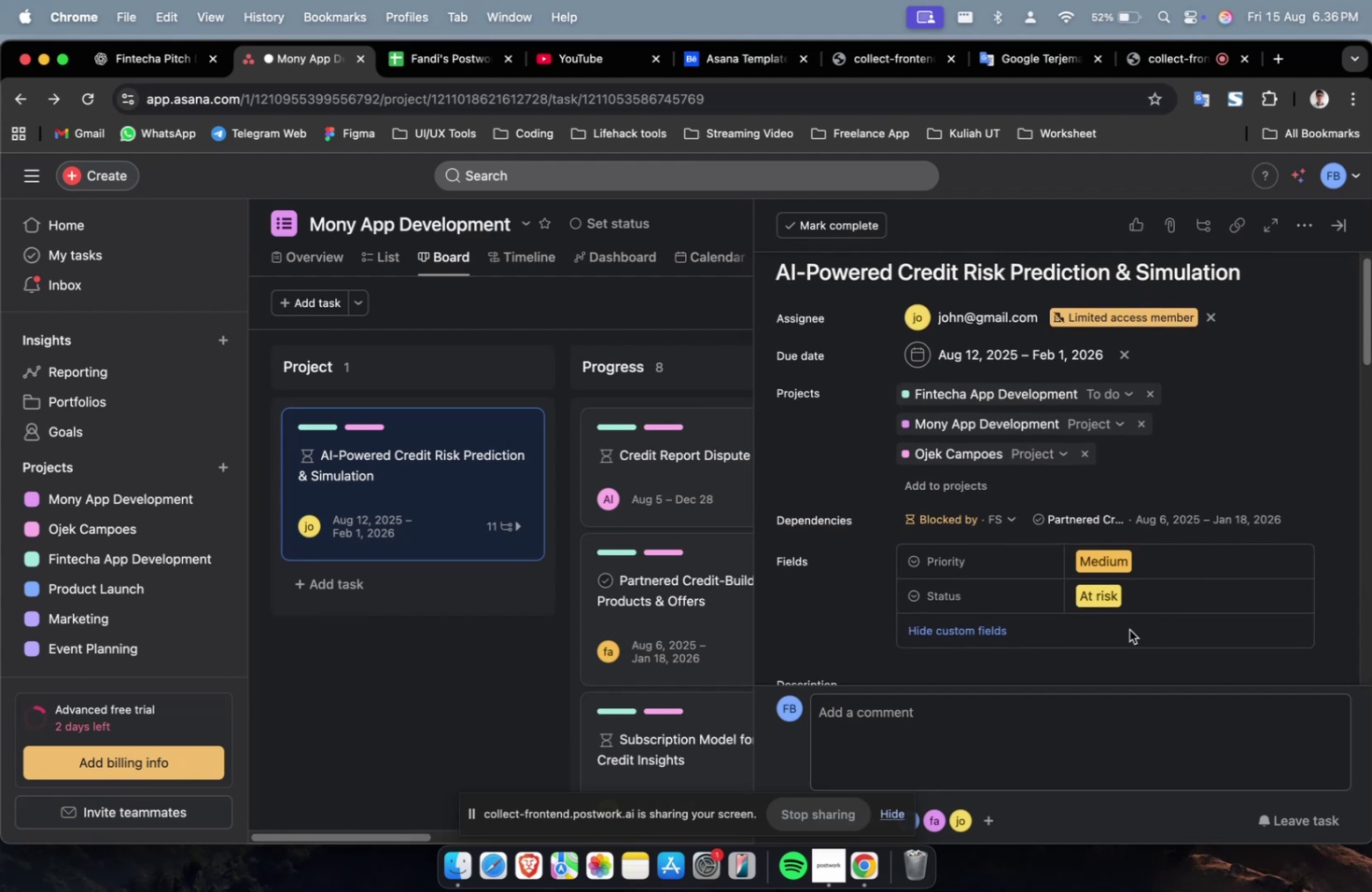 
scroll: coordinate [1128, 629], scroll_direction: down, amount: 2.0
 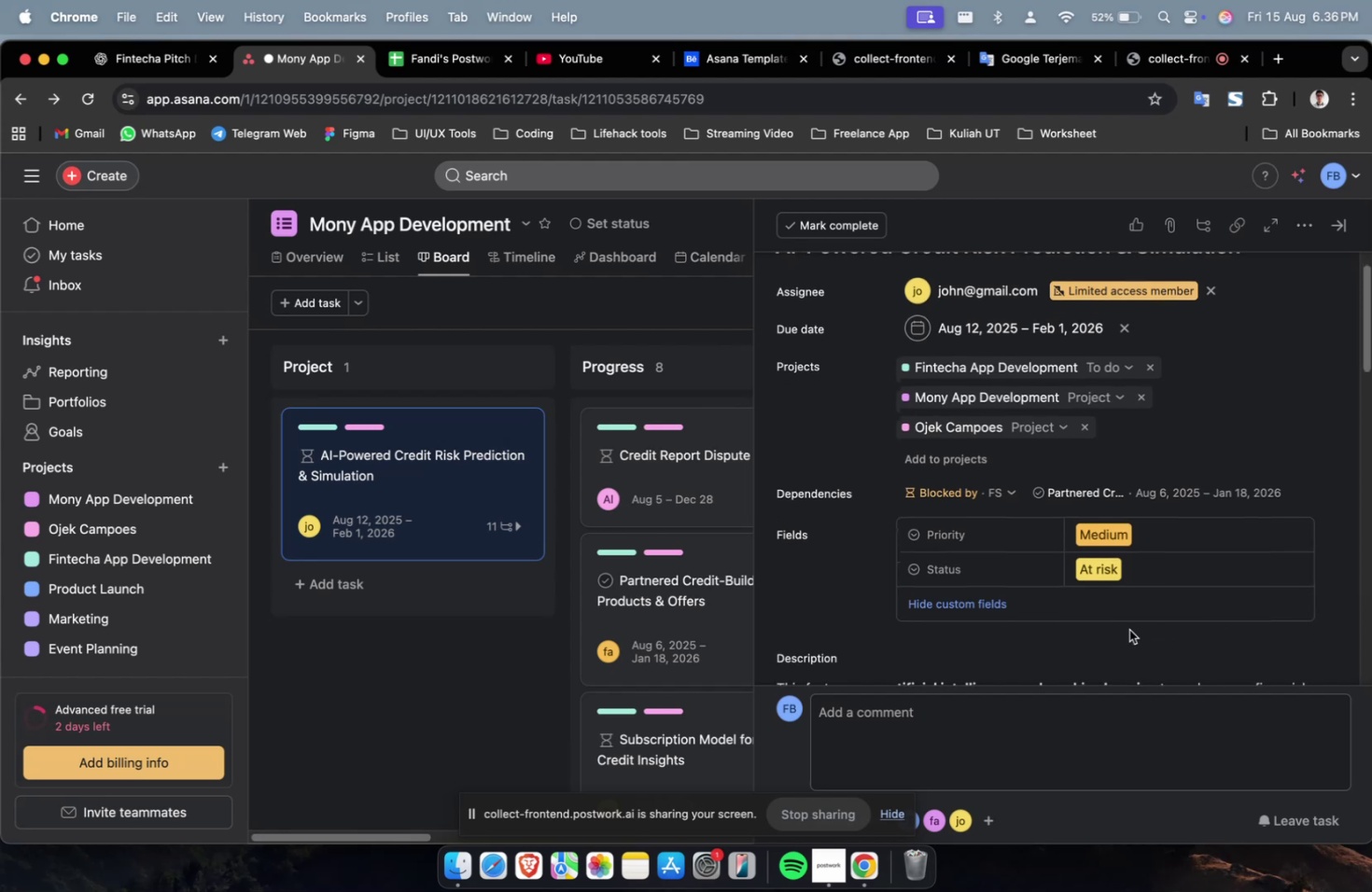 
wait(8.03)
 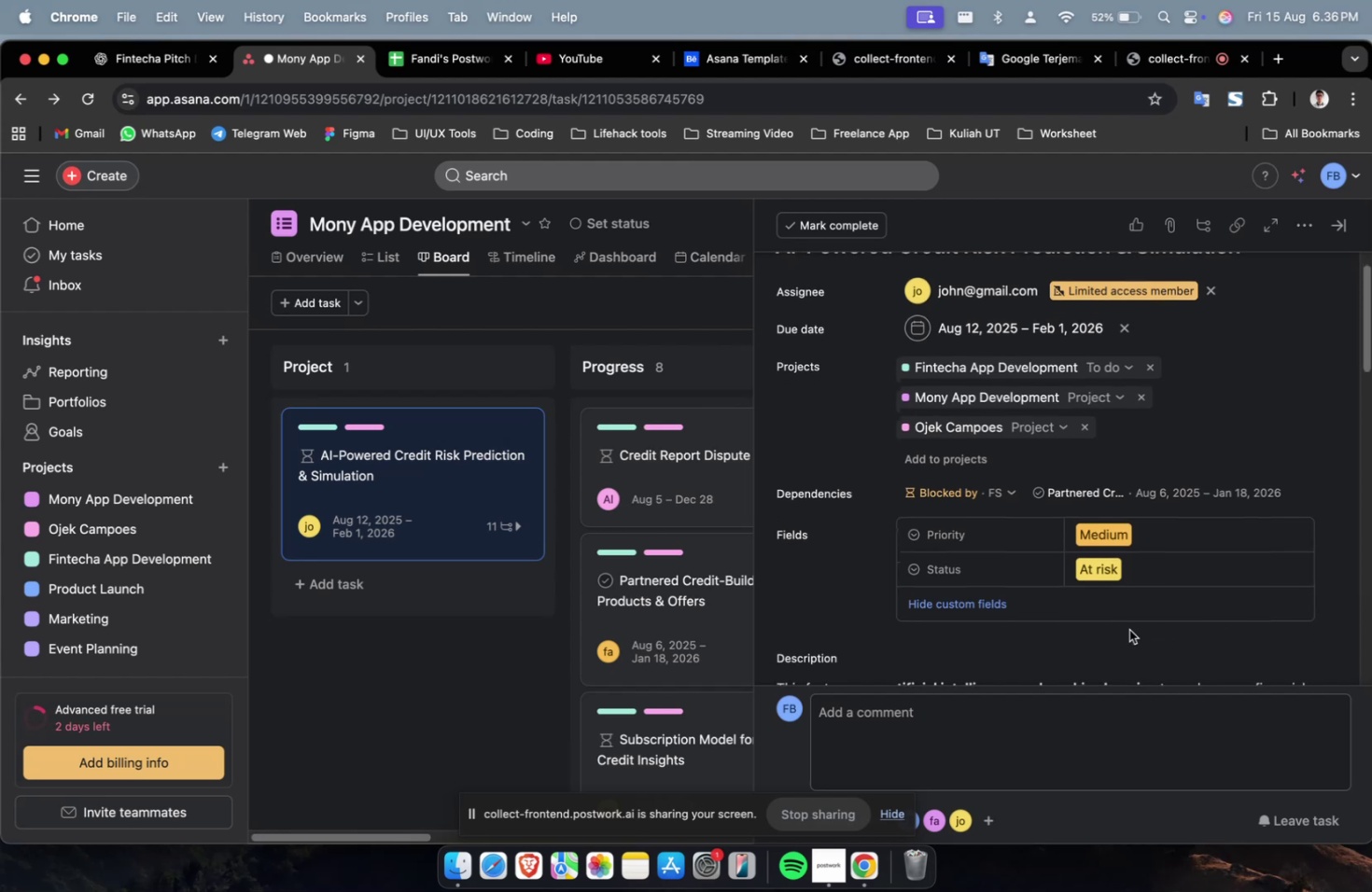 
scroll: coordinate [1128, 629], scroll_direction: down, amount: 1.0
 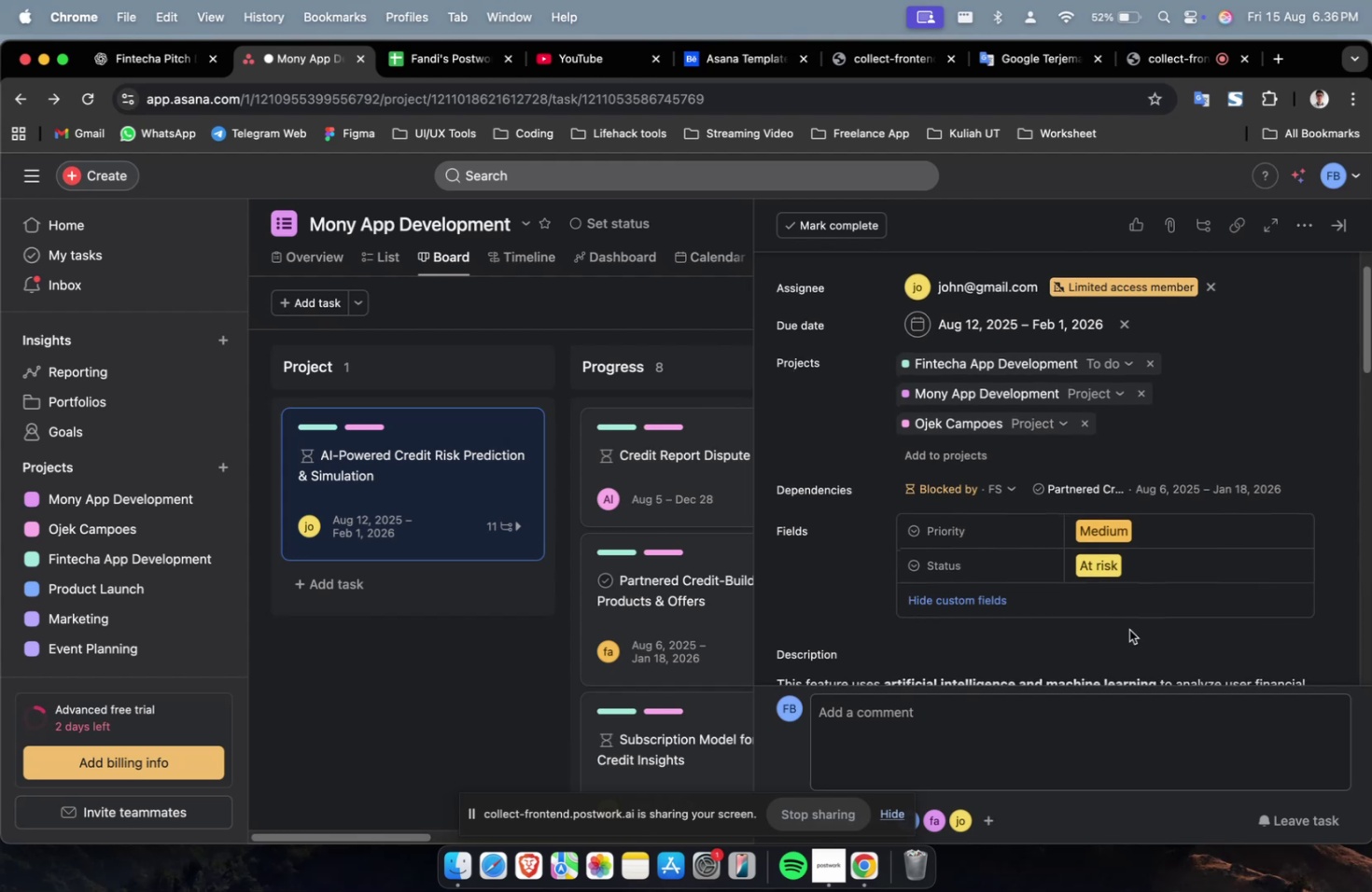 
wait(5.28)
 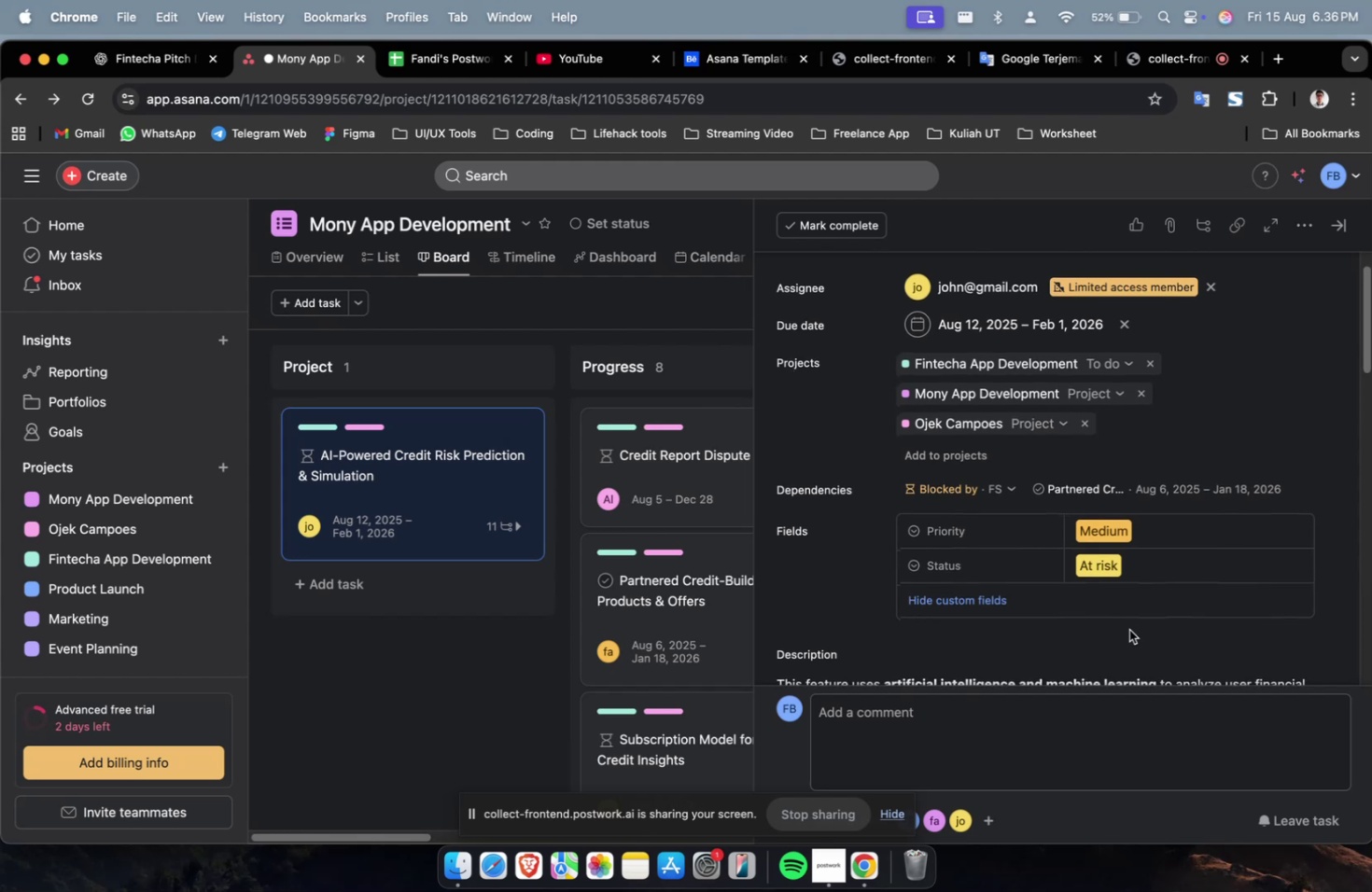 
scroll: coordinate [1165, 597], scroll_direction: down, amount: 10.0
 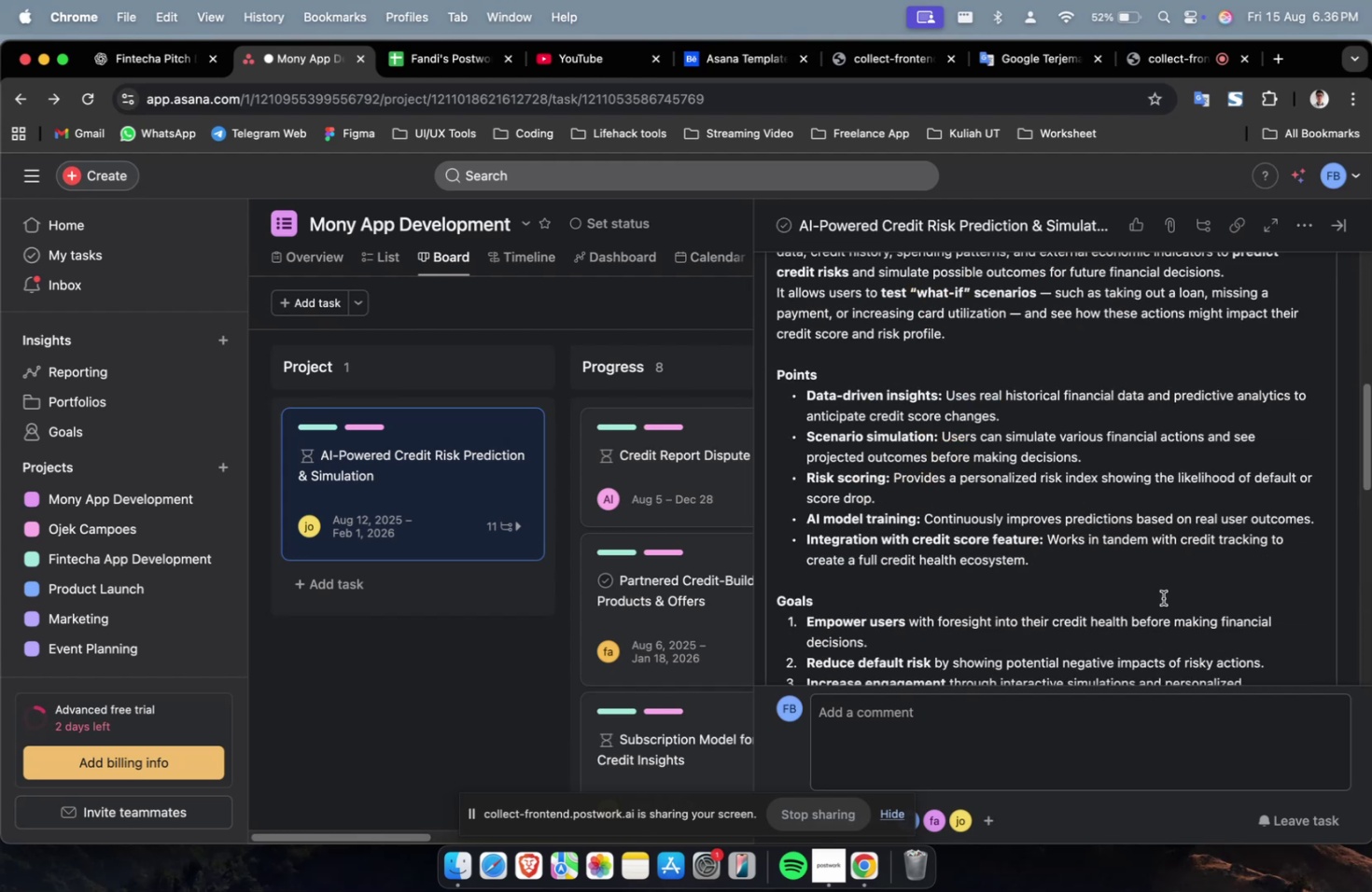 
scroll: coordinate [1161, 596], scroll_direction: up, amount: 14.0
 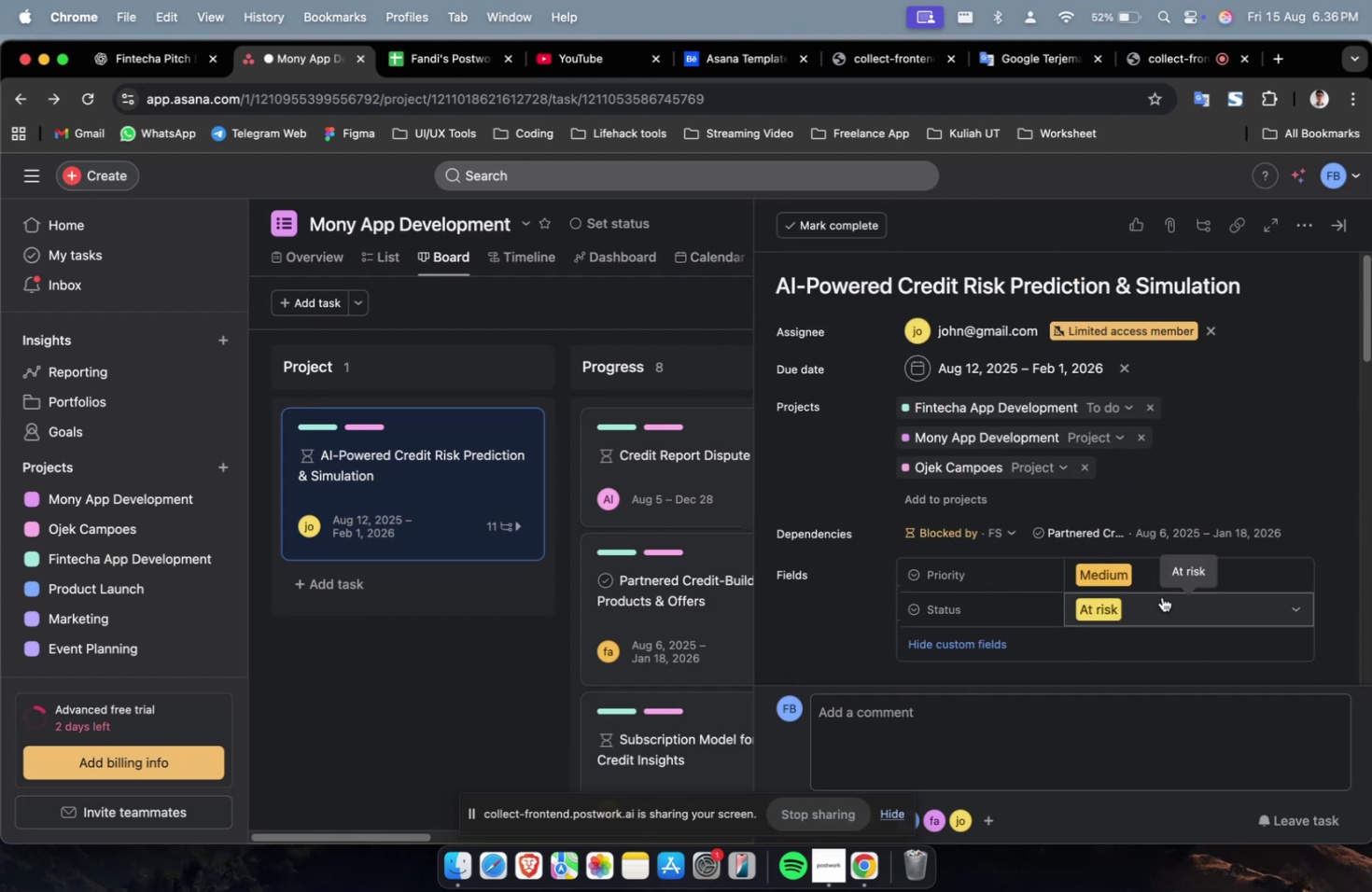 
scroll: coordinate [1161, 596], scroll_direction: down, amount: 25.0
 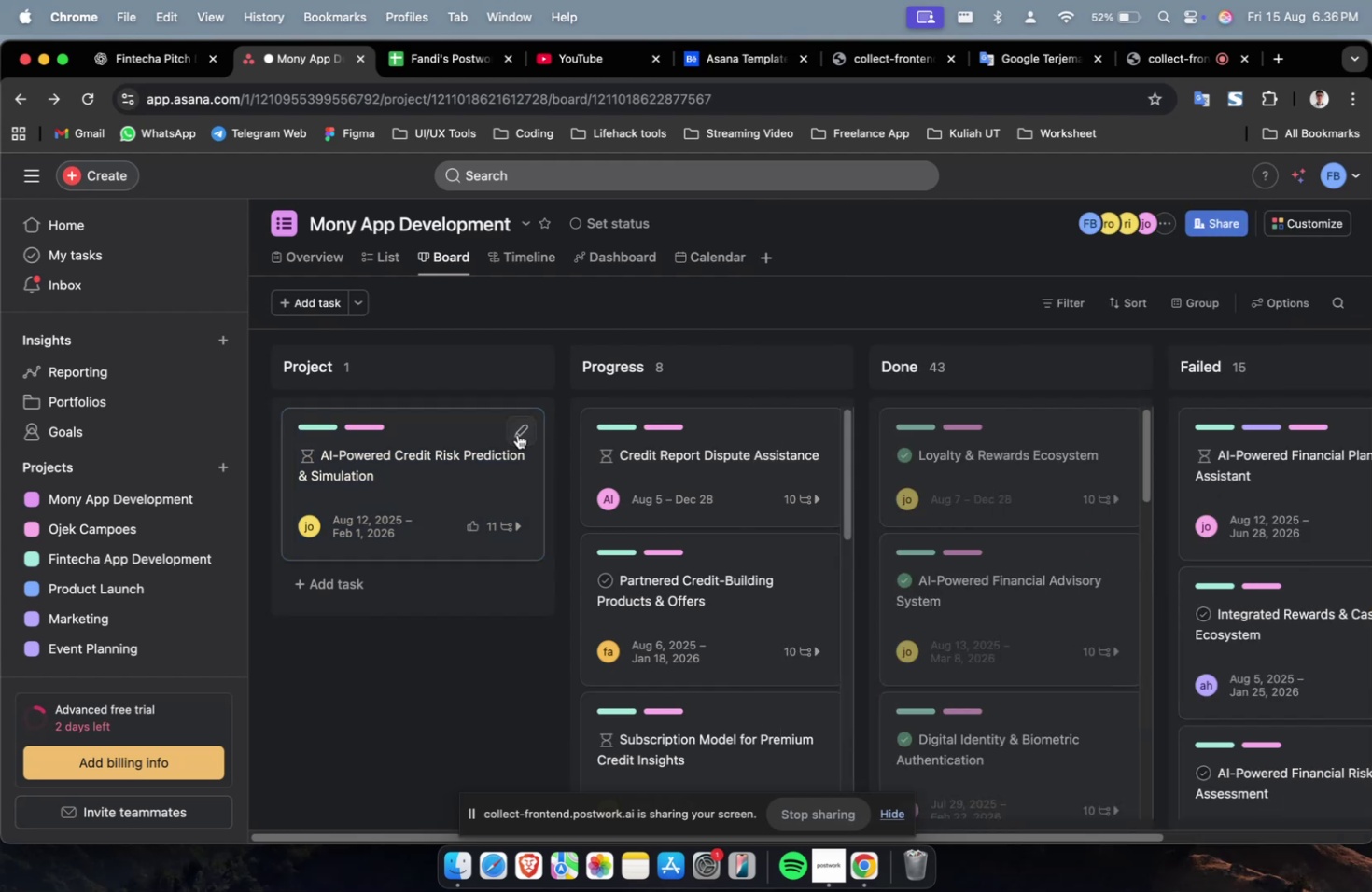 
left_click([476, 483])
 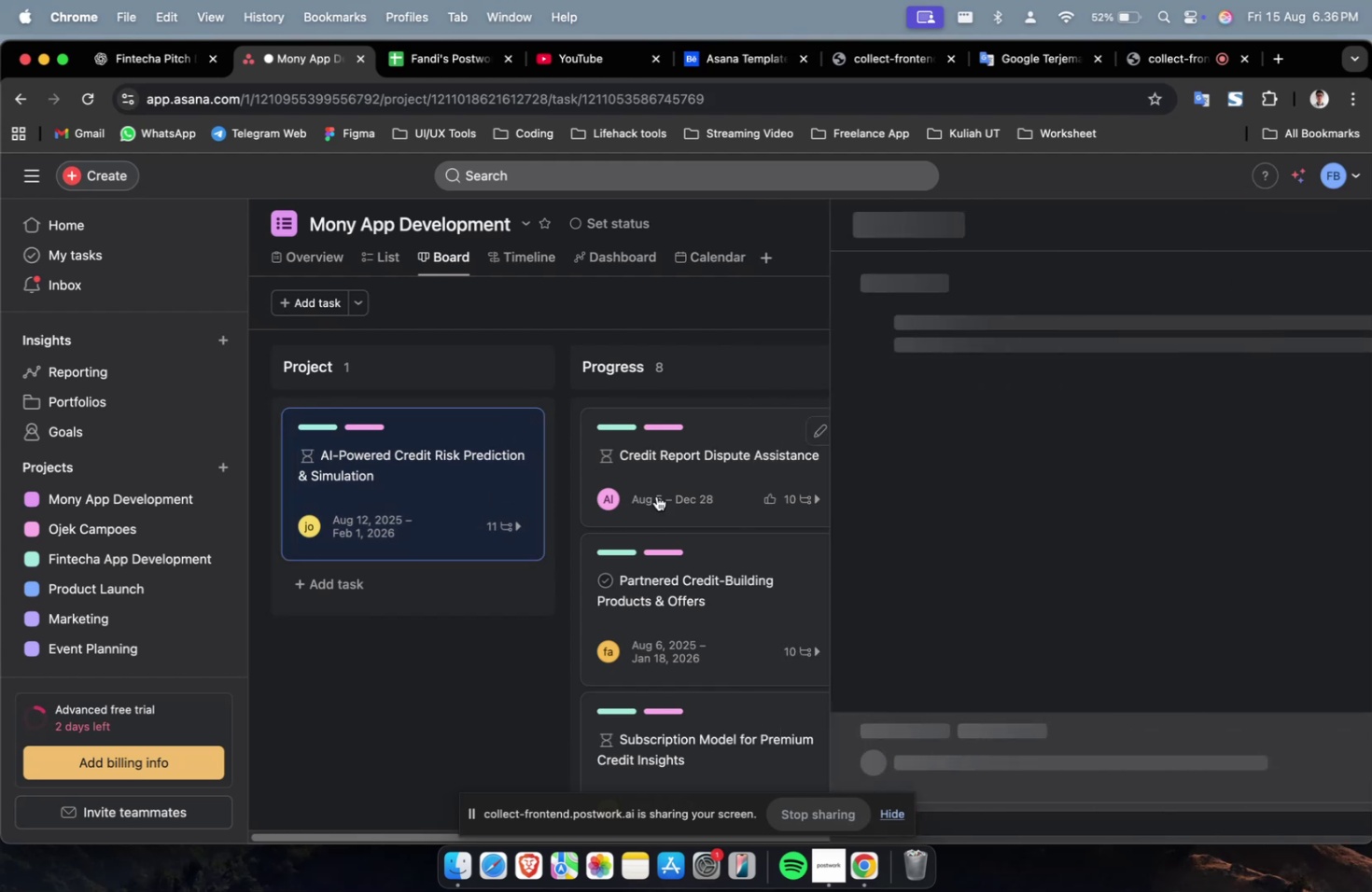 
scroll: coordinate [1001, 486], scroll_direction: down, amount: 64.0
 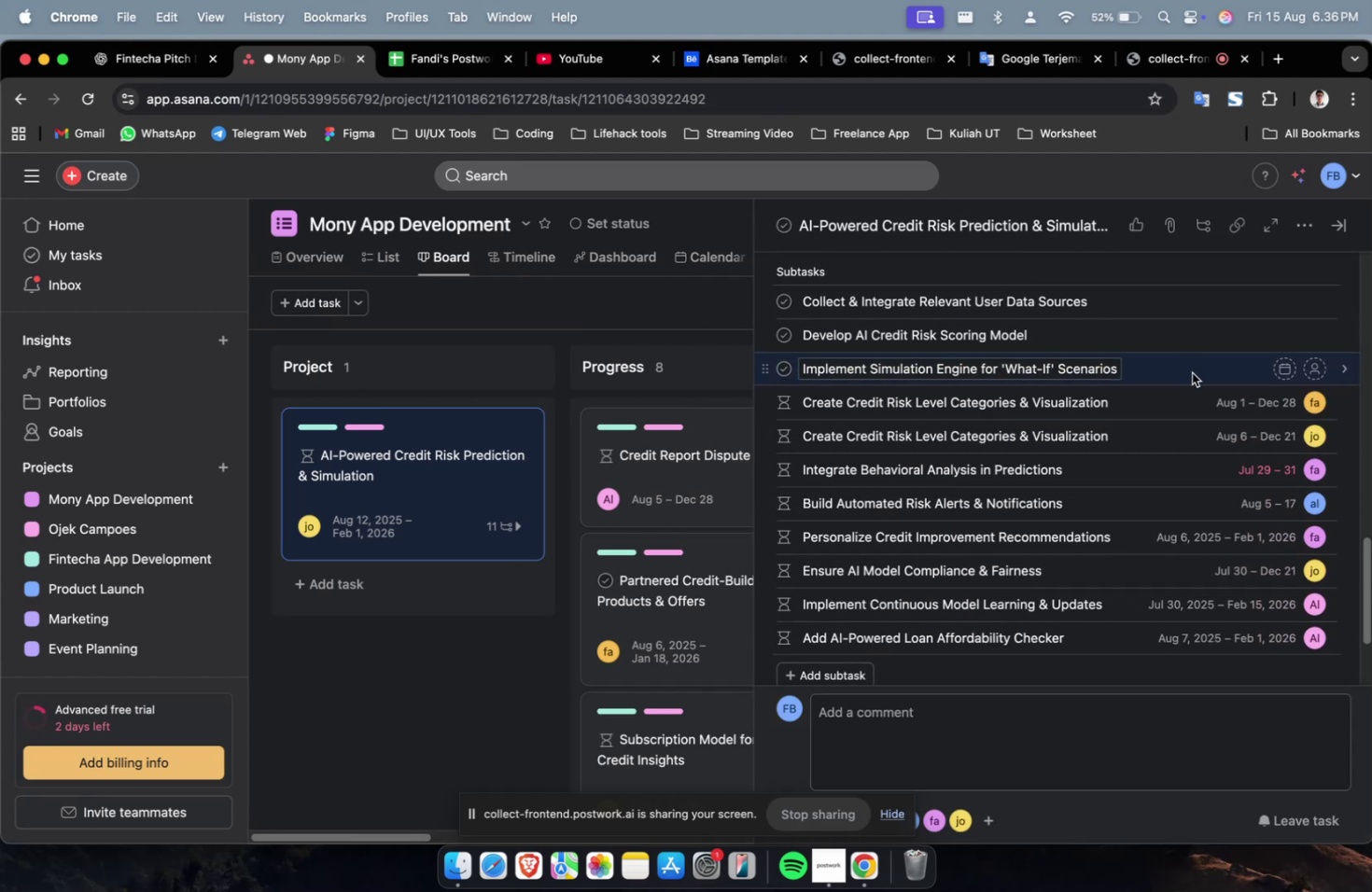 
left_click([185, 88])
 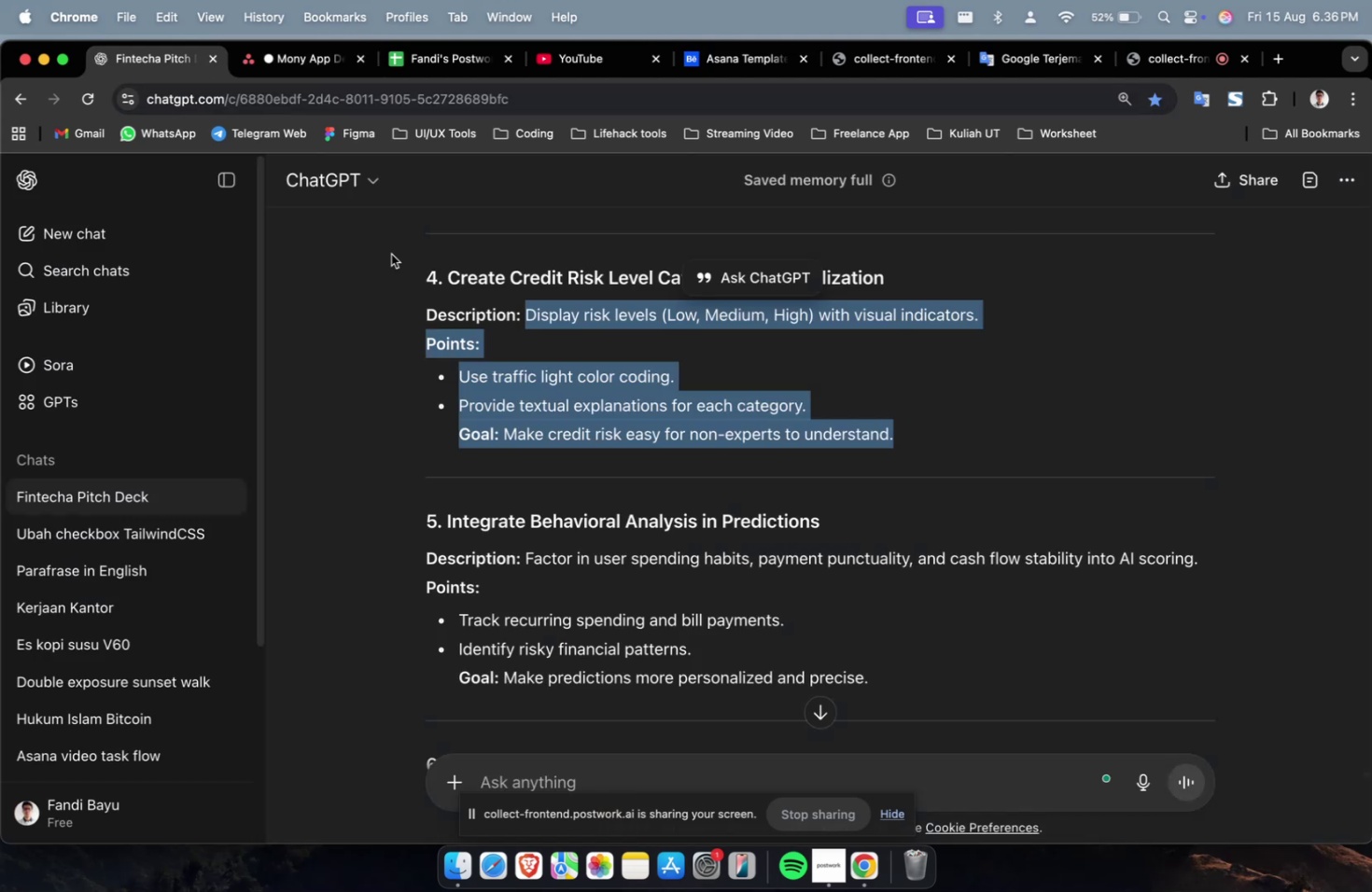 
scroll: coordinate [581, 369], scroll_direction: up, amount: 12.0
 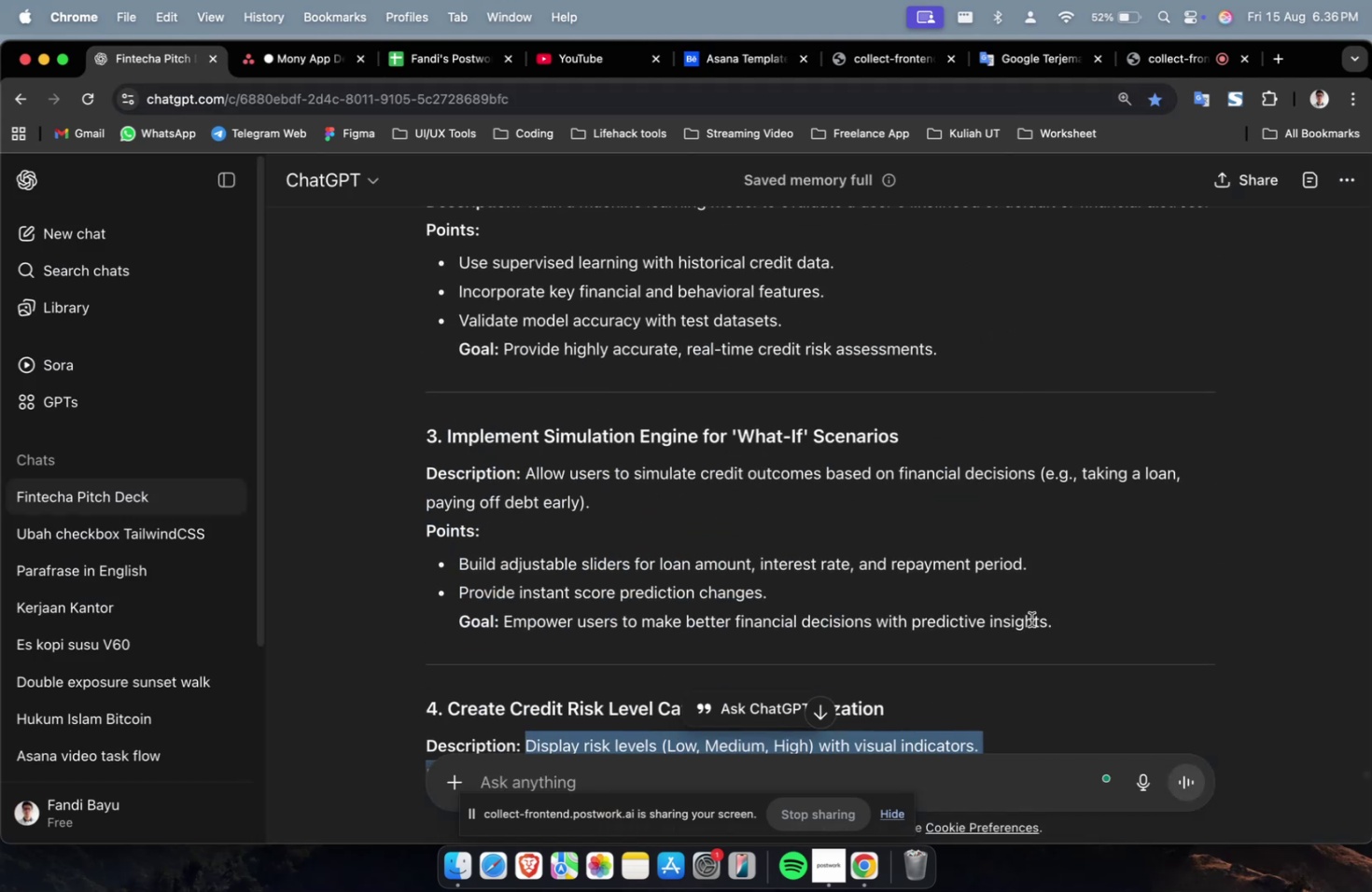 
left_click_drag(start_coordinate=[1063, 625], to_coordinate=[528, 476])
 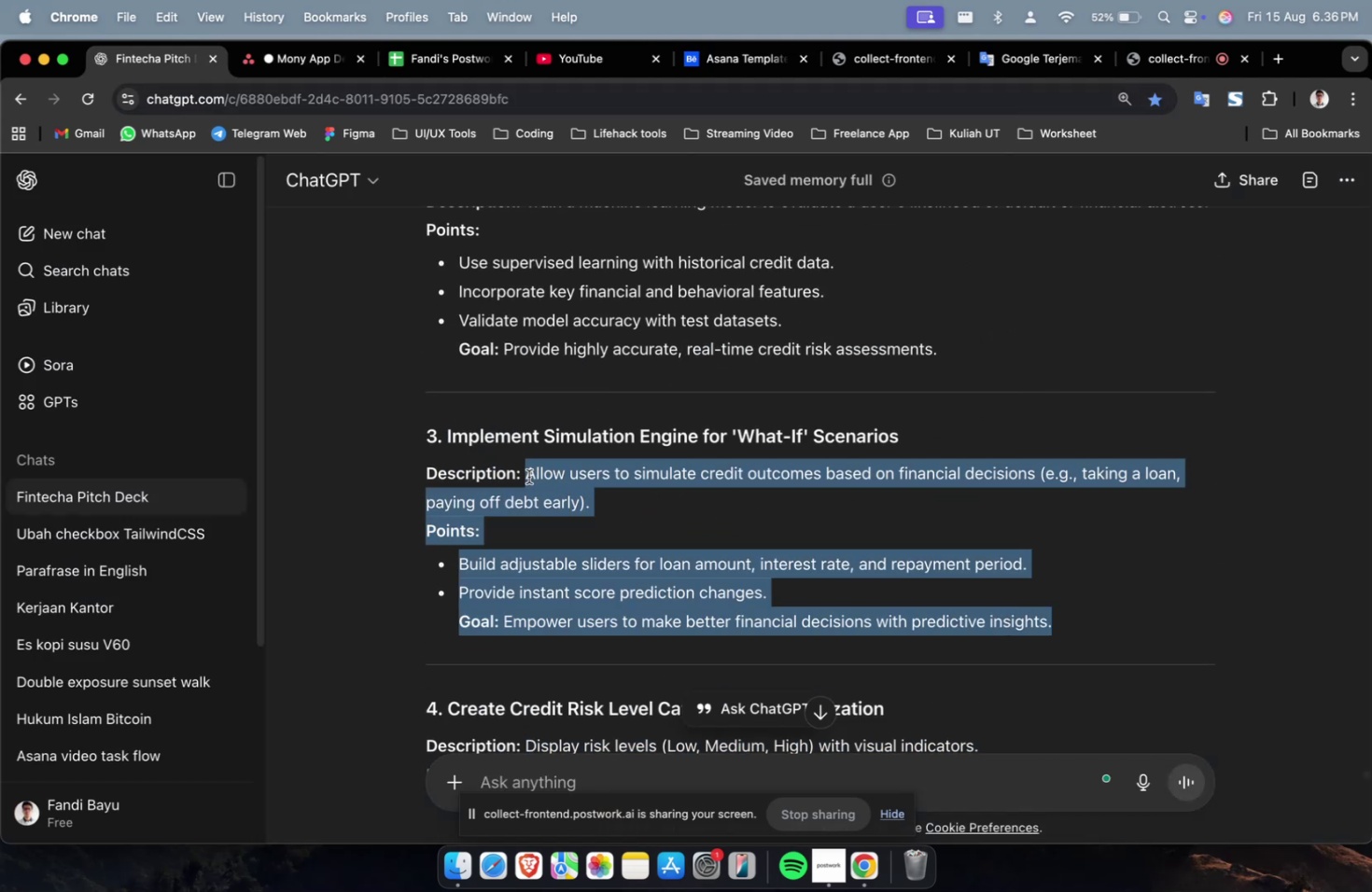 
key(Meta+C)
 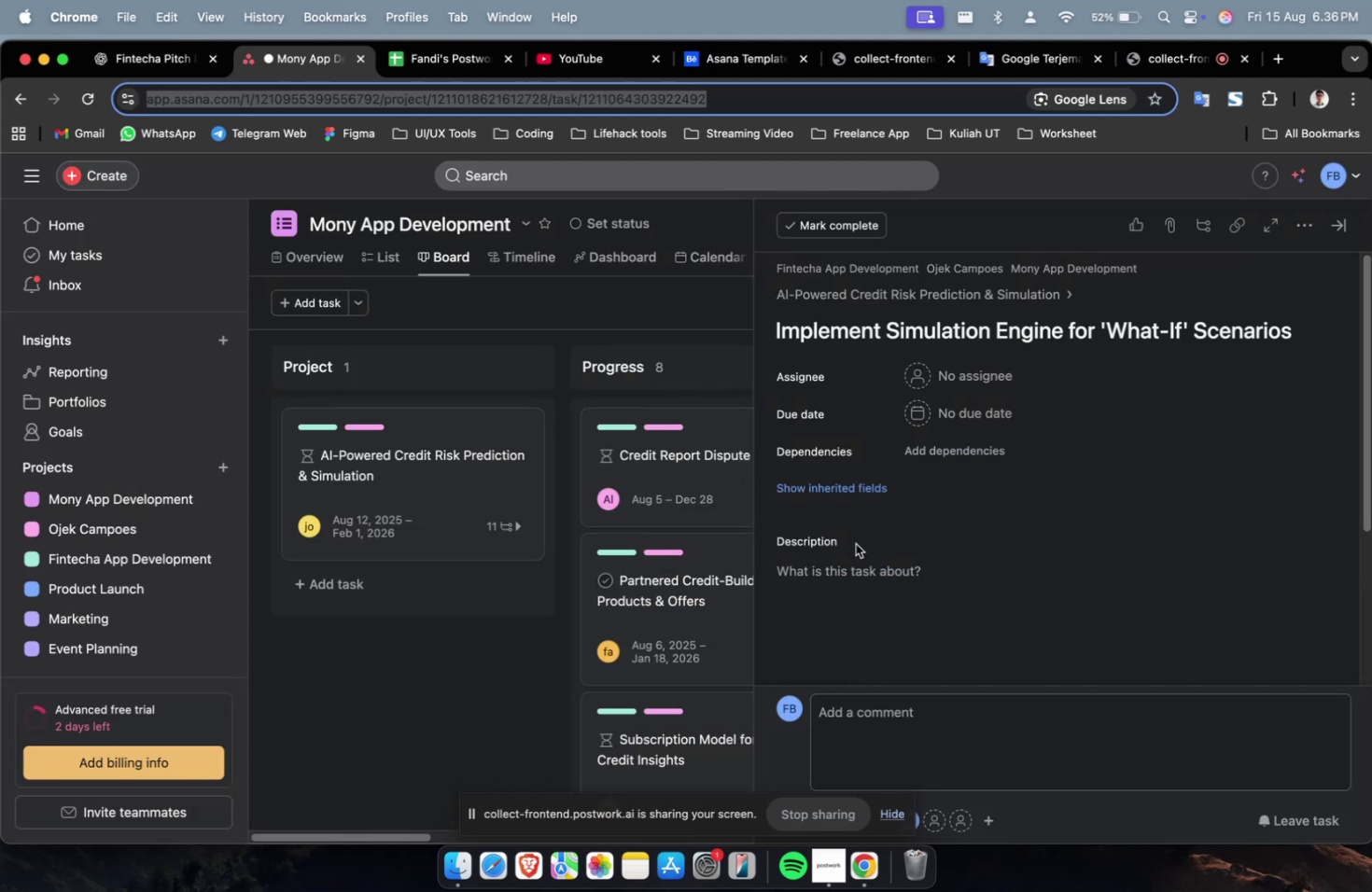 
double_click([885, 598])
 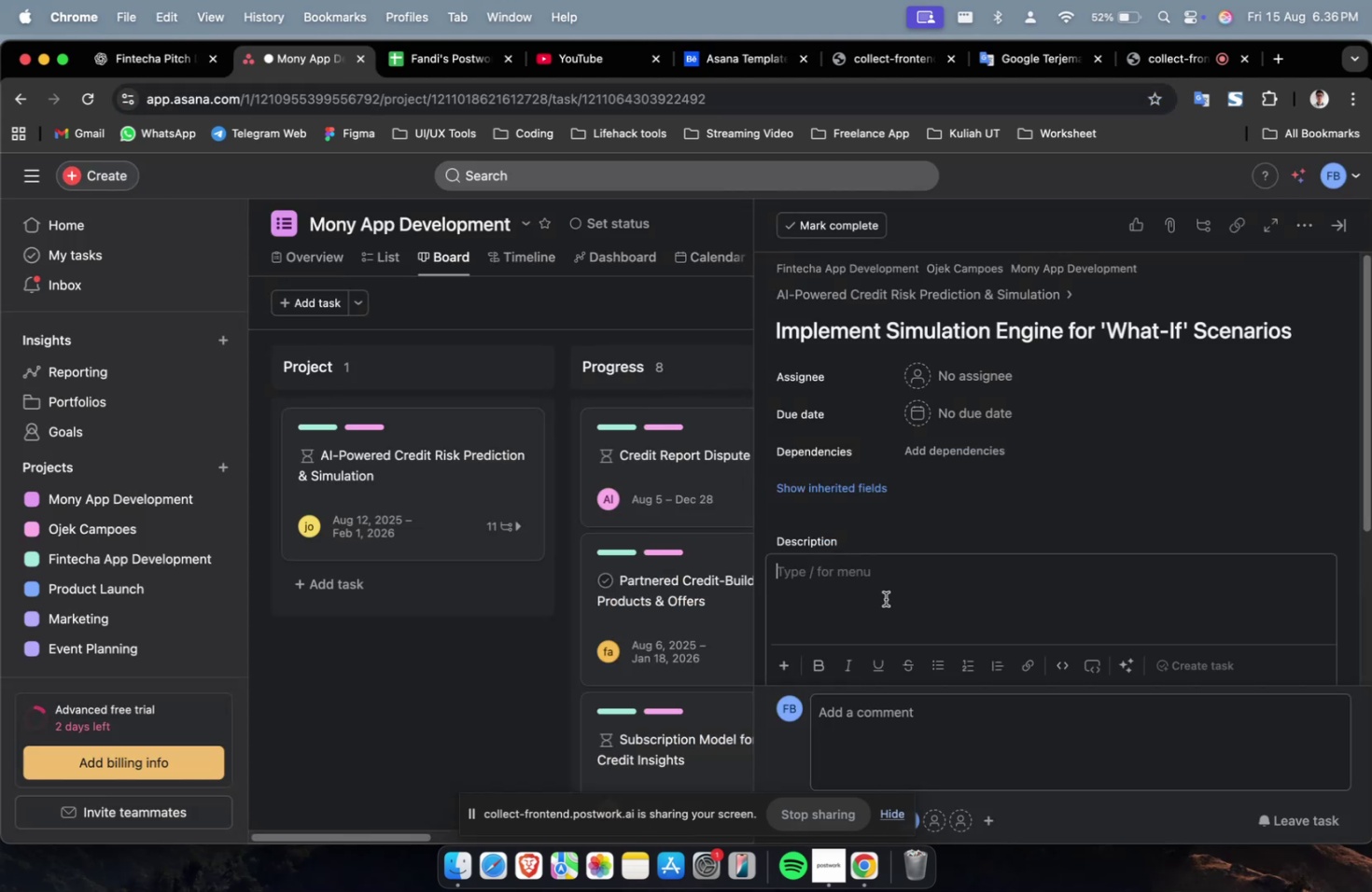 
key(Meta+V)
 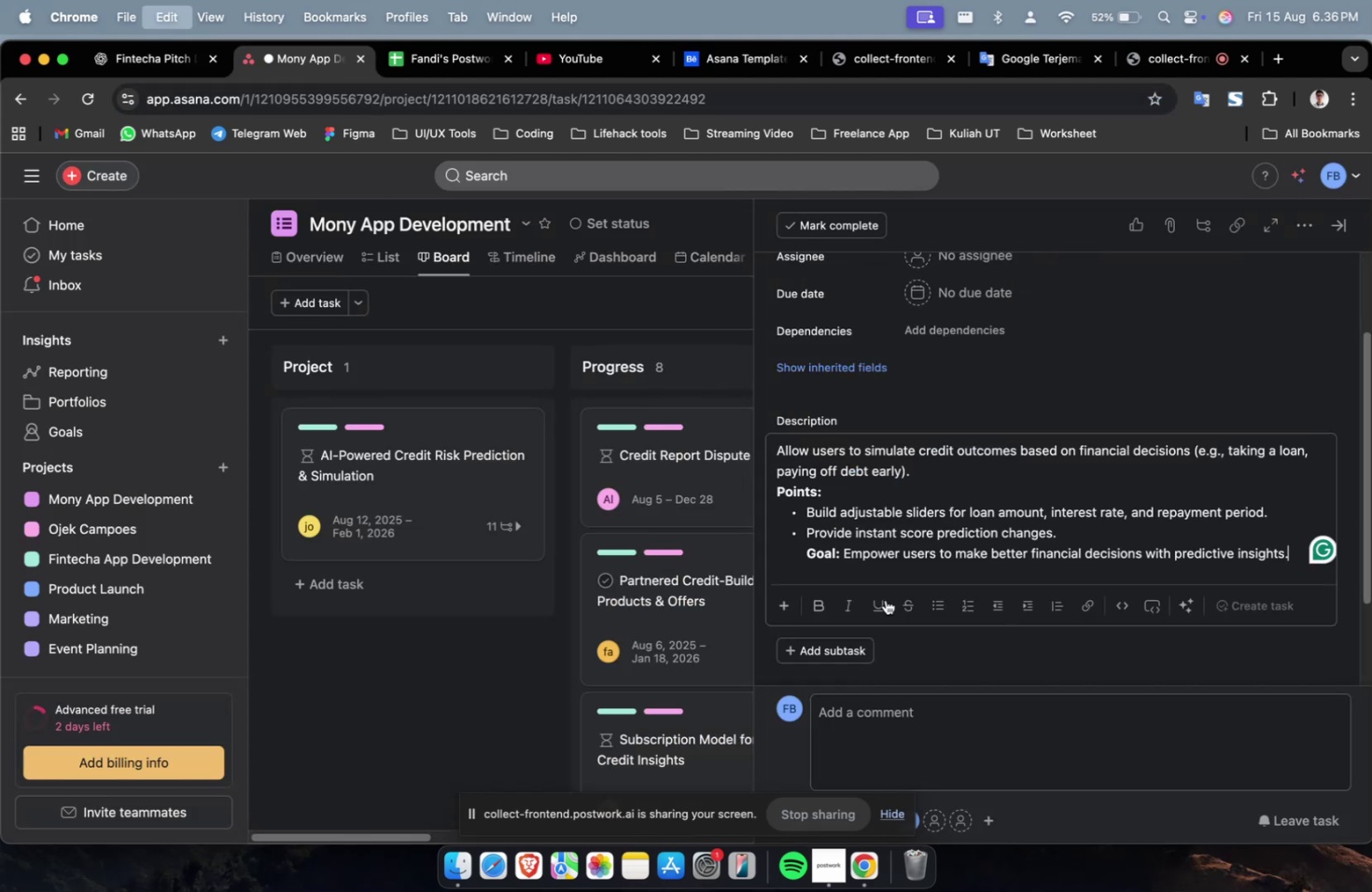 
scroll: coordinate [885, 599], scroll_direction: up, amount: 15.0
 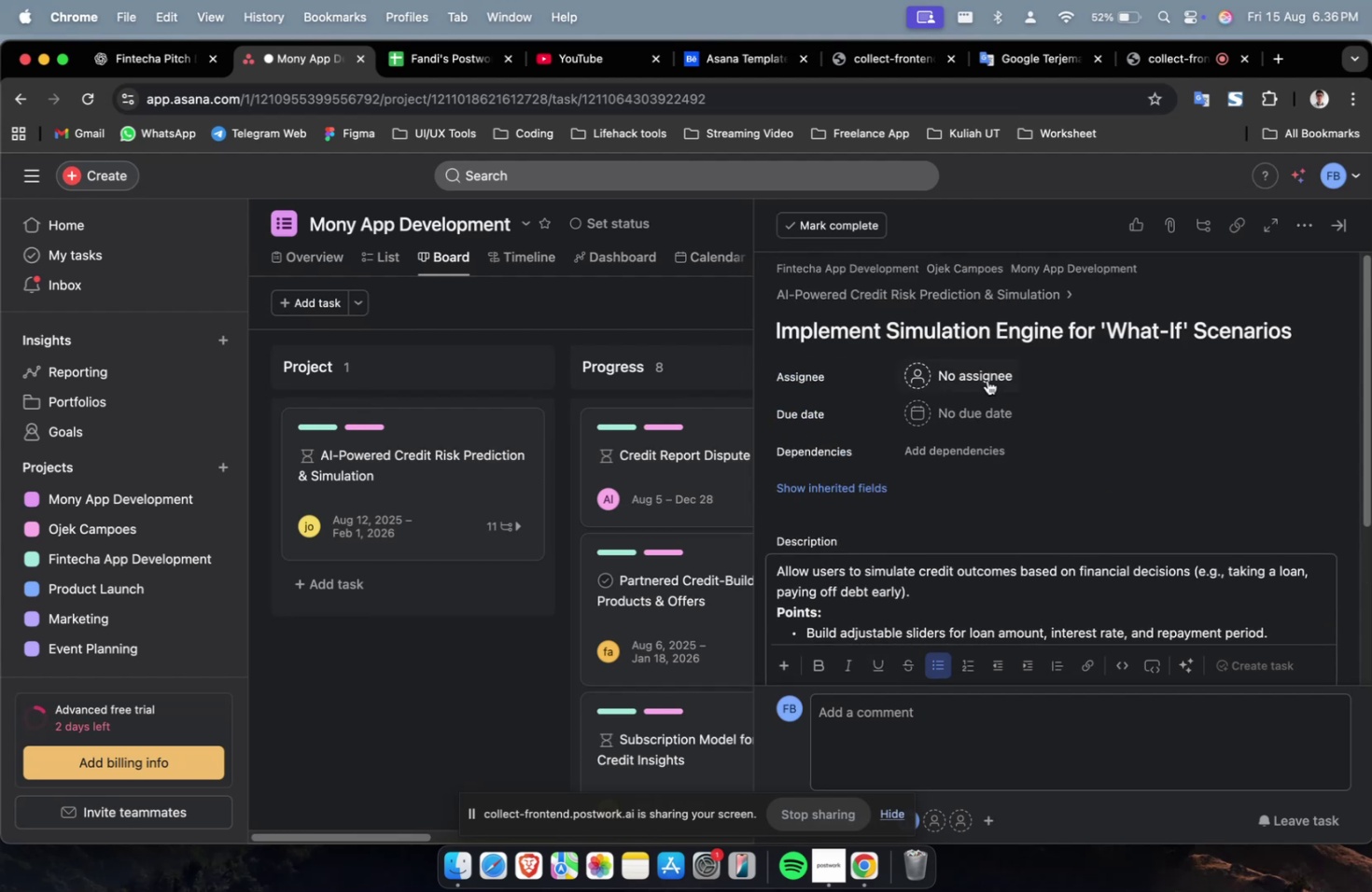 
left_click([986, 380])
 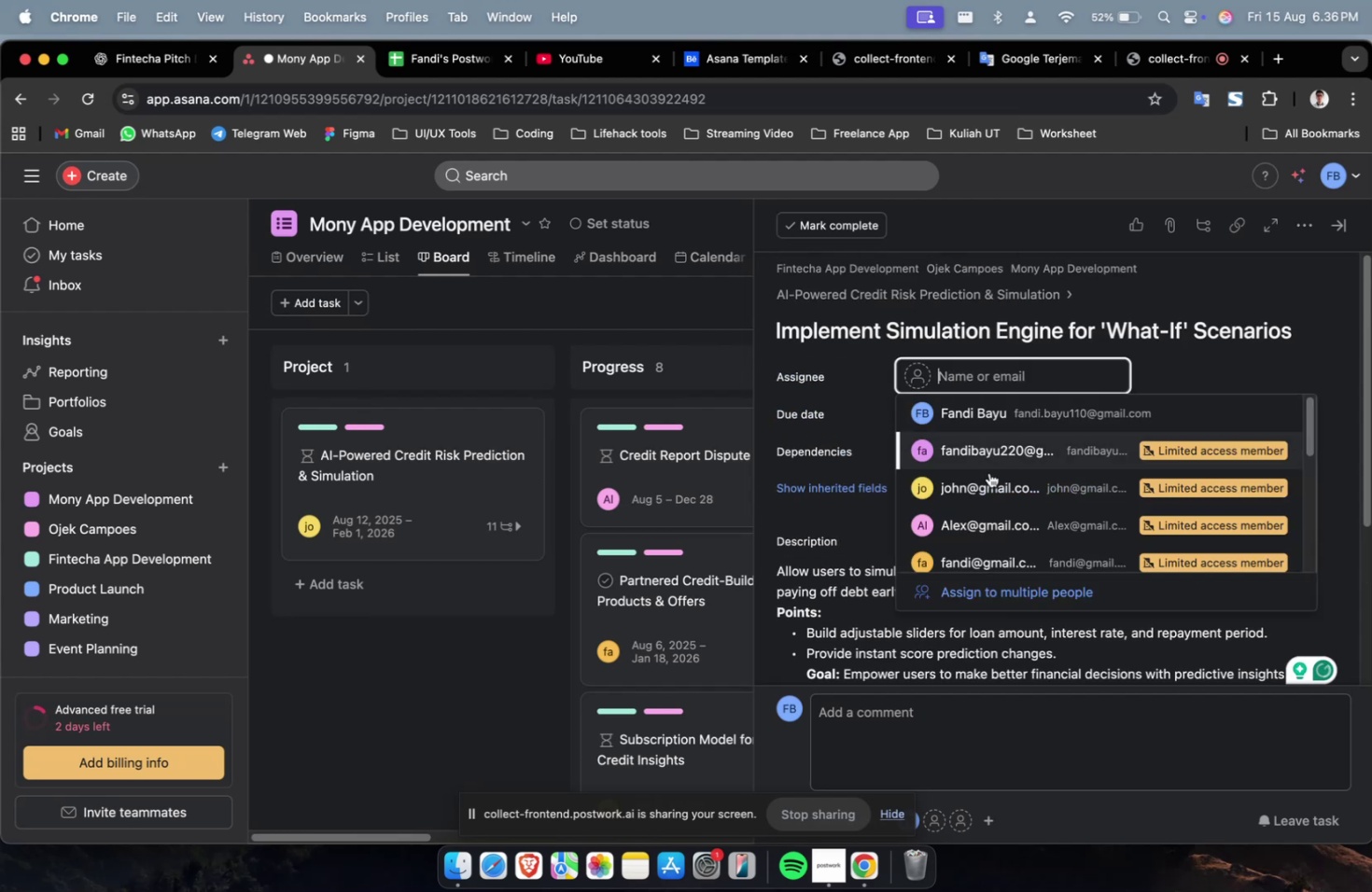 
double_click([988, 480])
 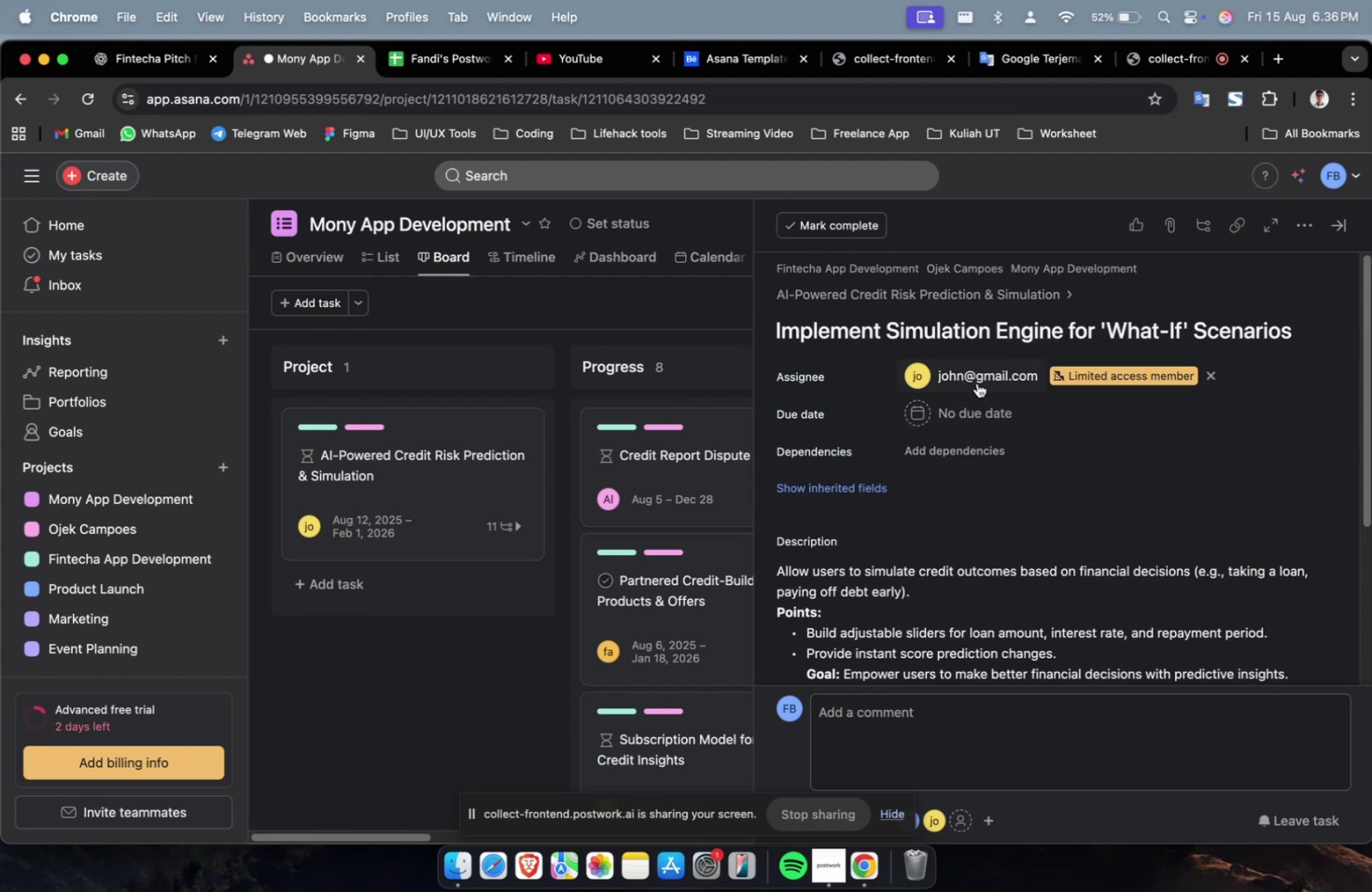 
triple_click([976, 382])
 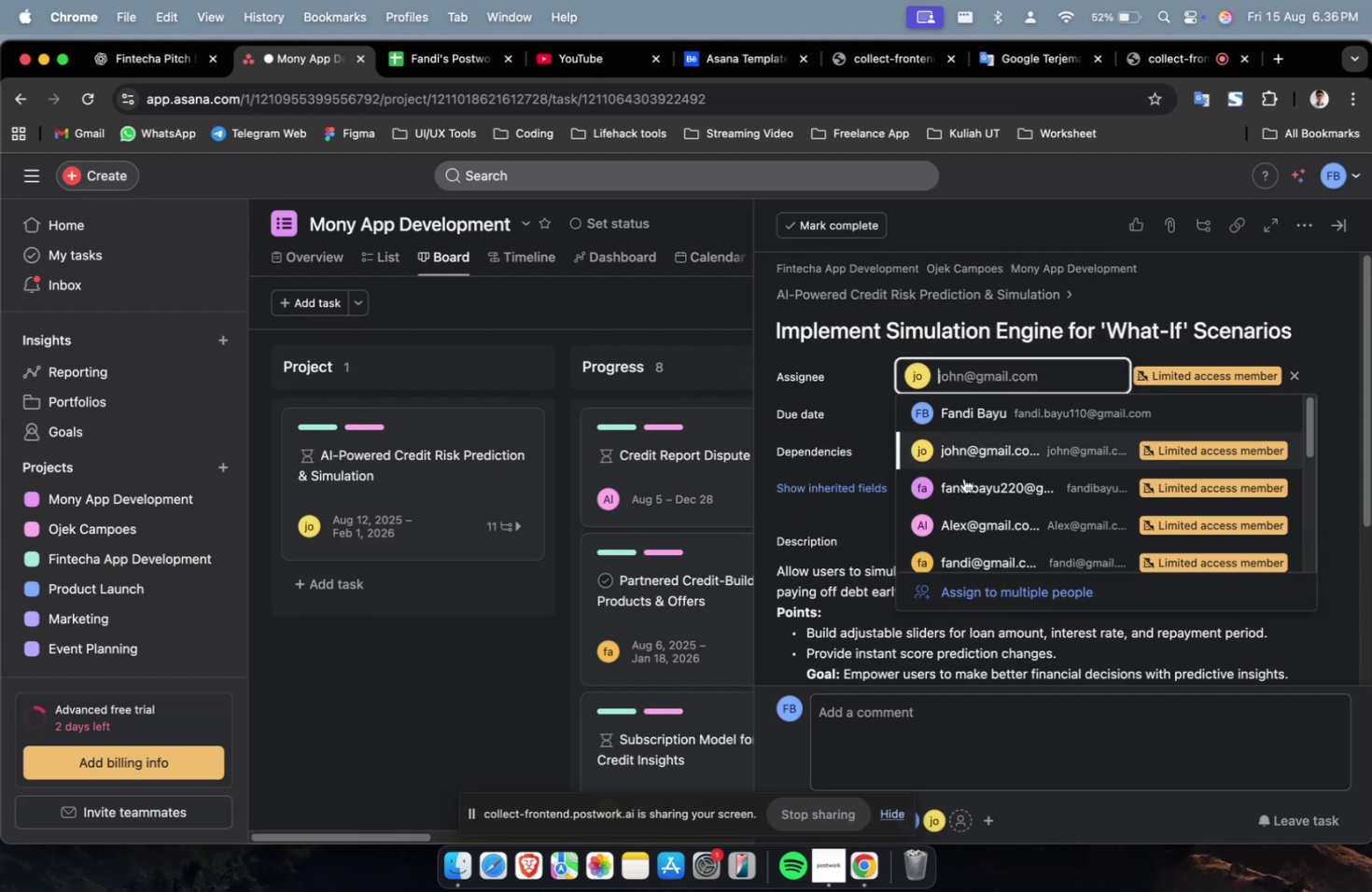 
scroll: coordinate [966, 504], scroll_direction: down, amount: 4.0
 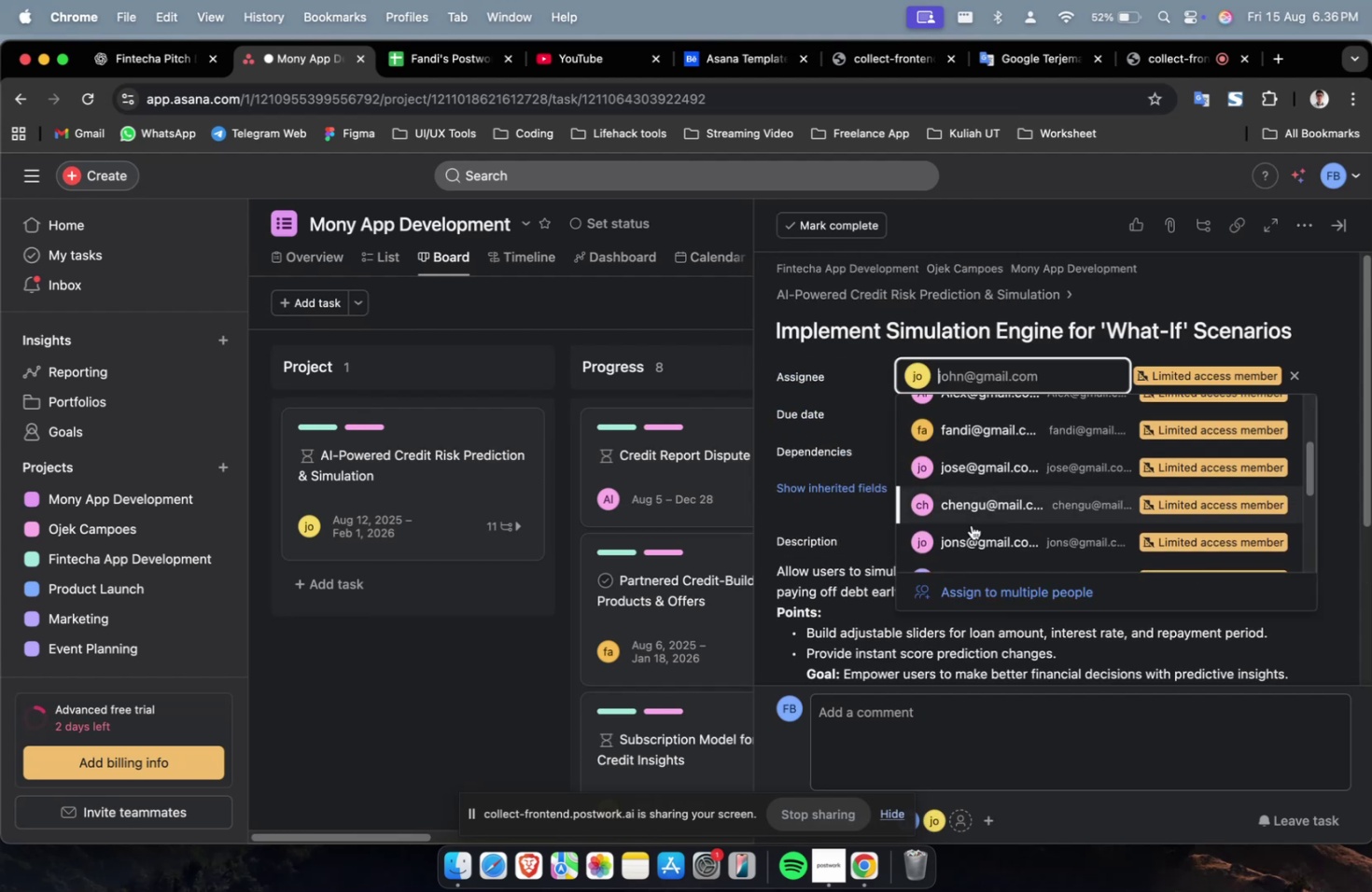 
left_click([971, 524])
 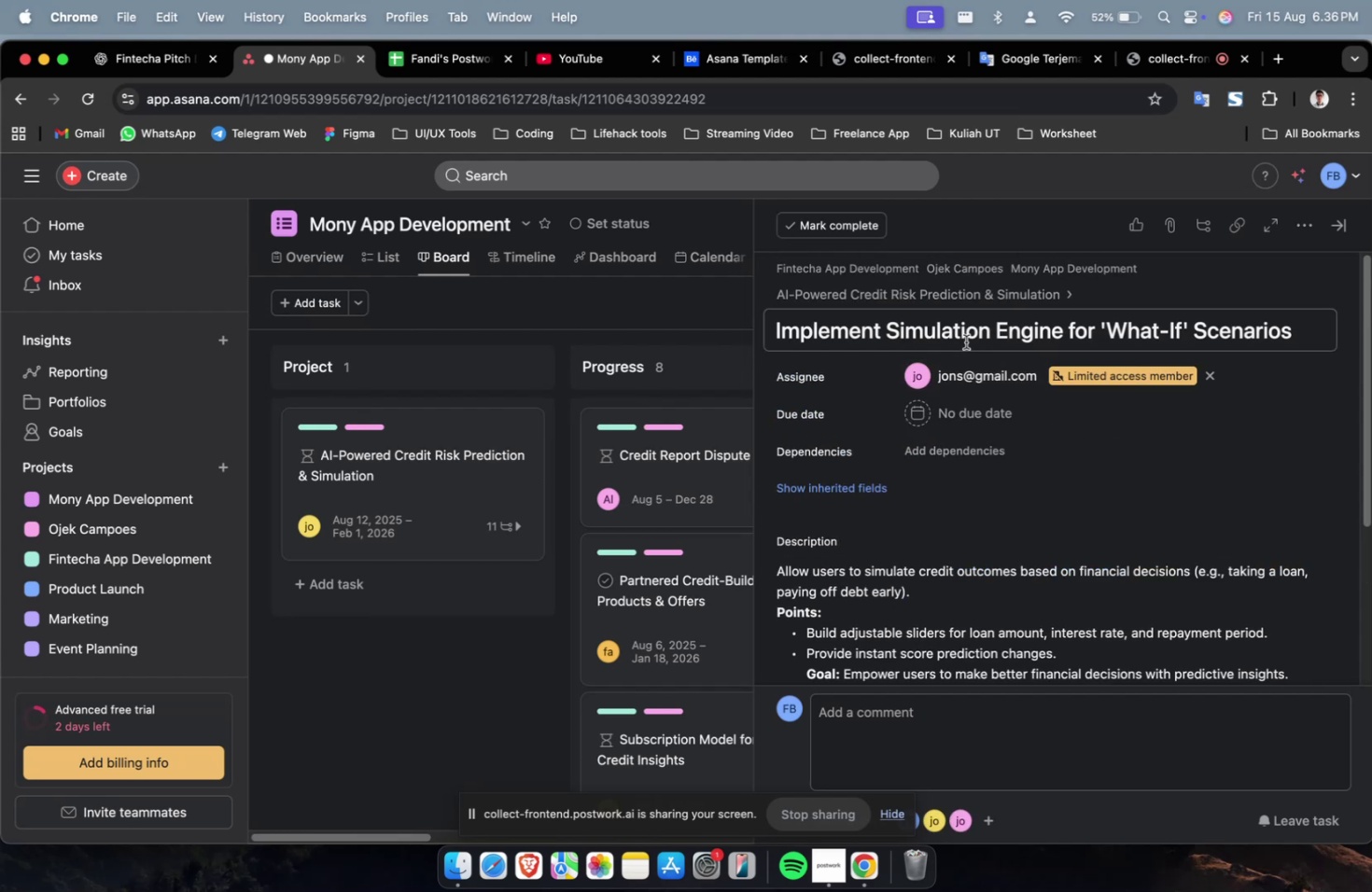 
left_click([948, 374])
 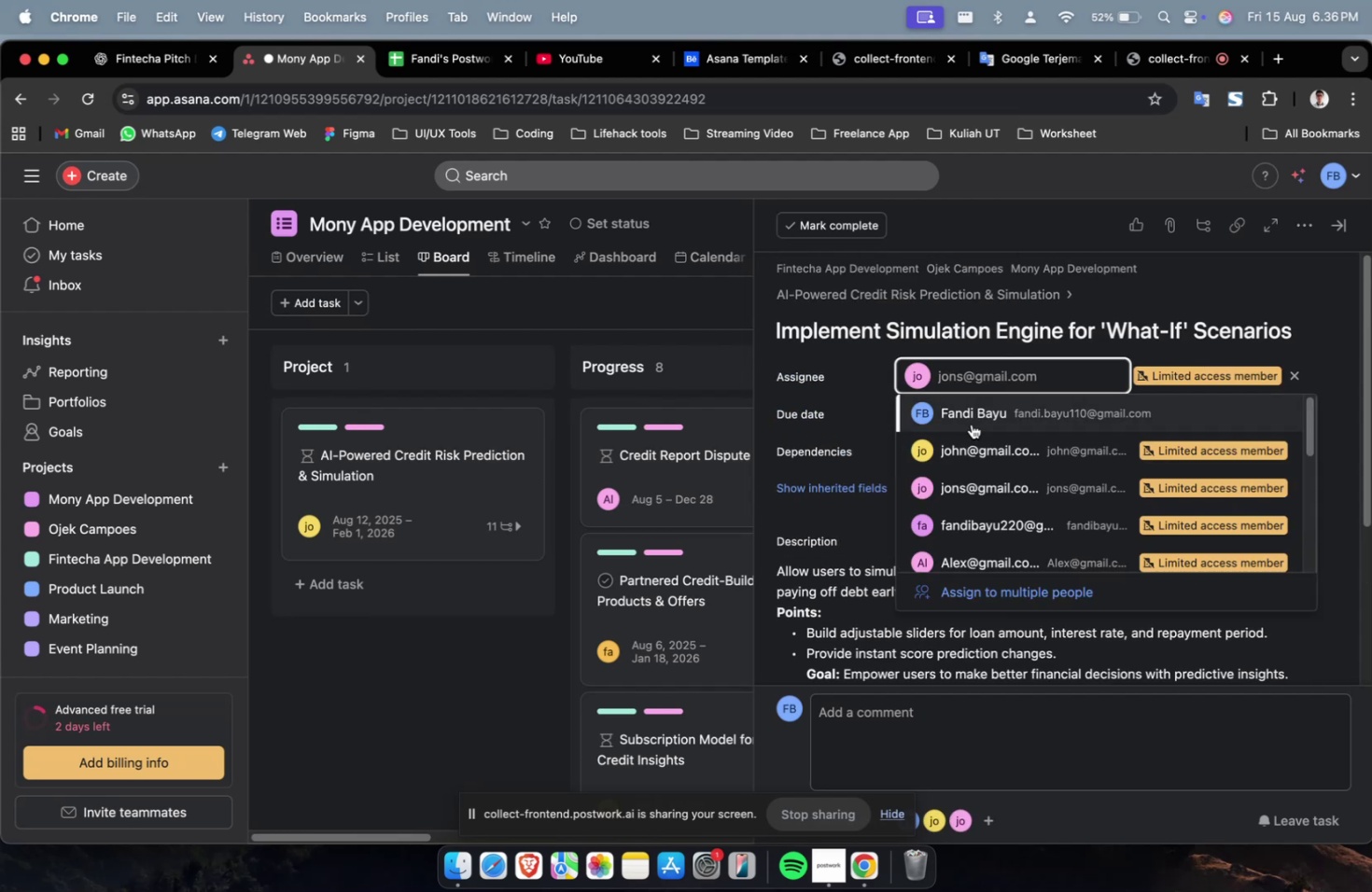 
left_click([973, 450])
 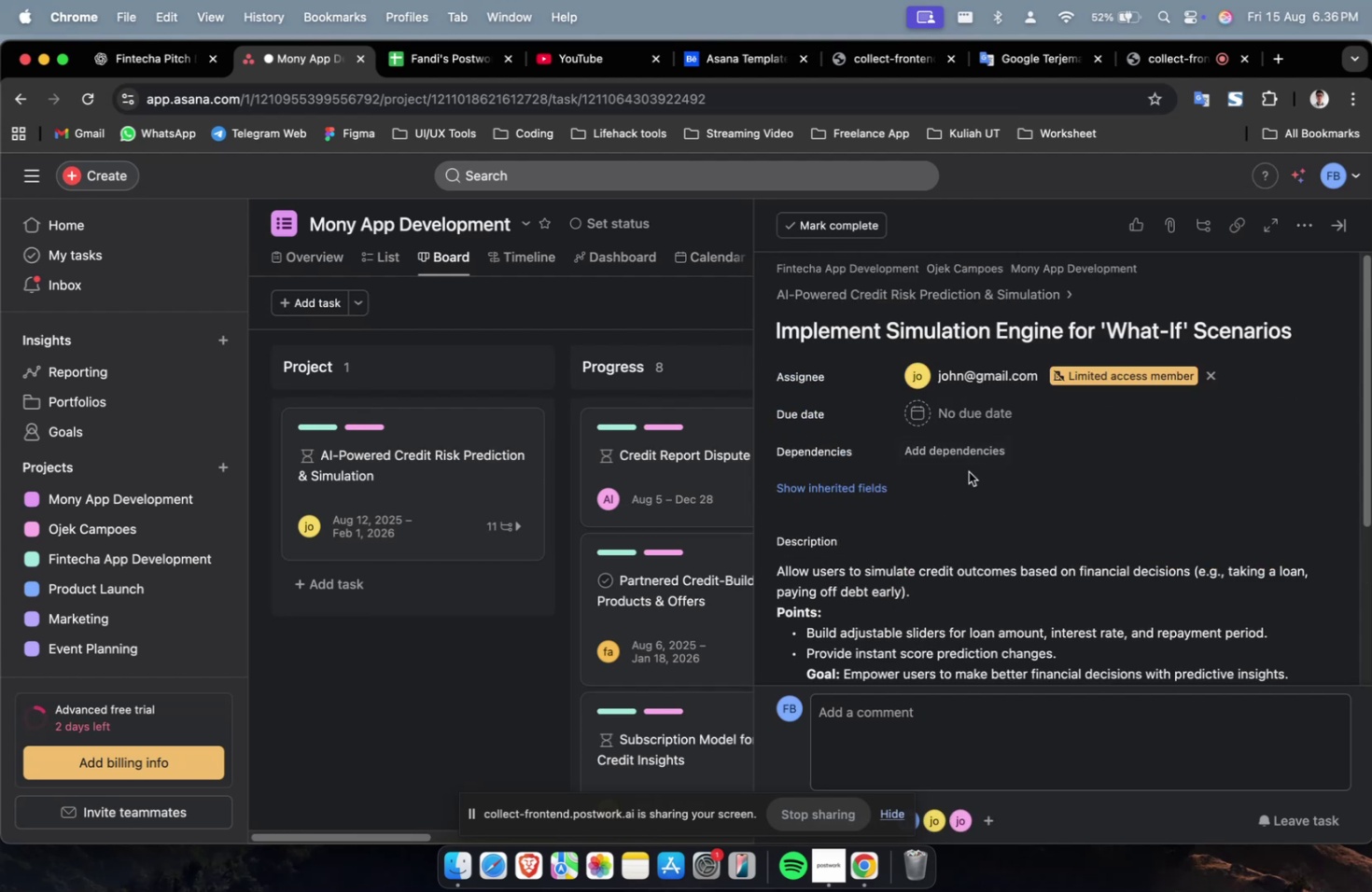 
double_click([978, 459])
 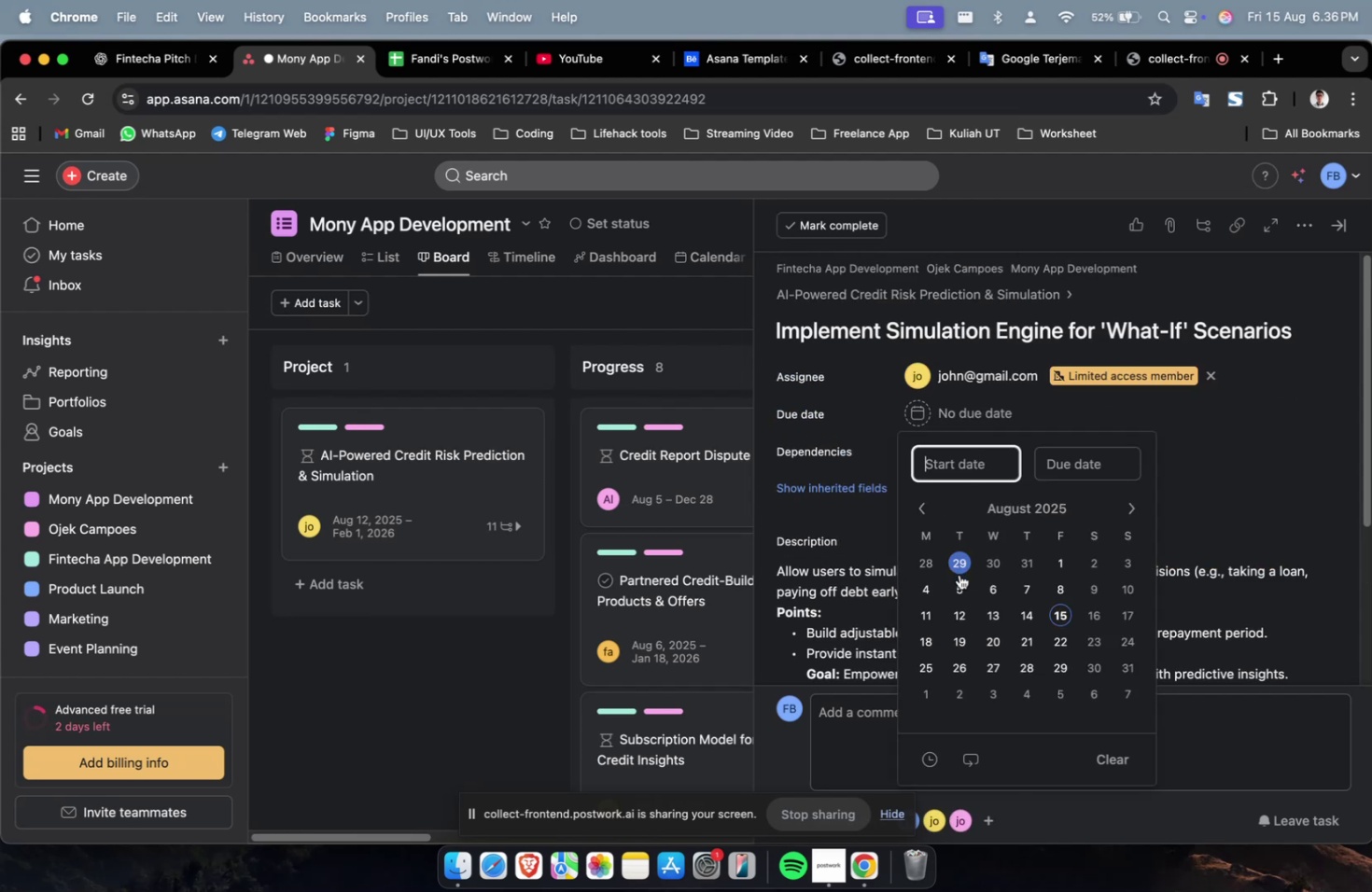 
triple_click([959, 578])
 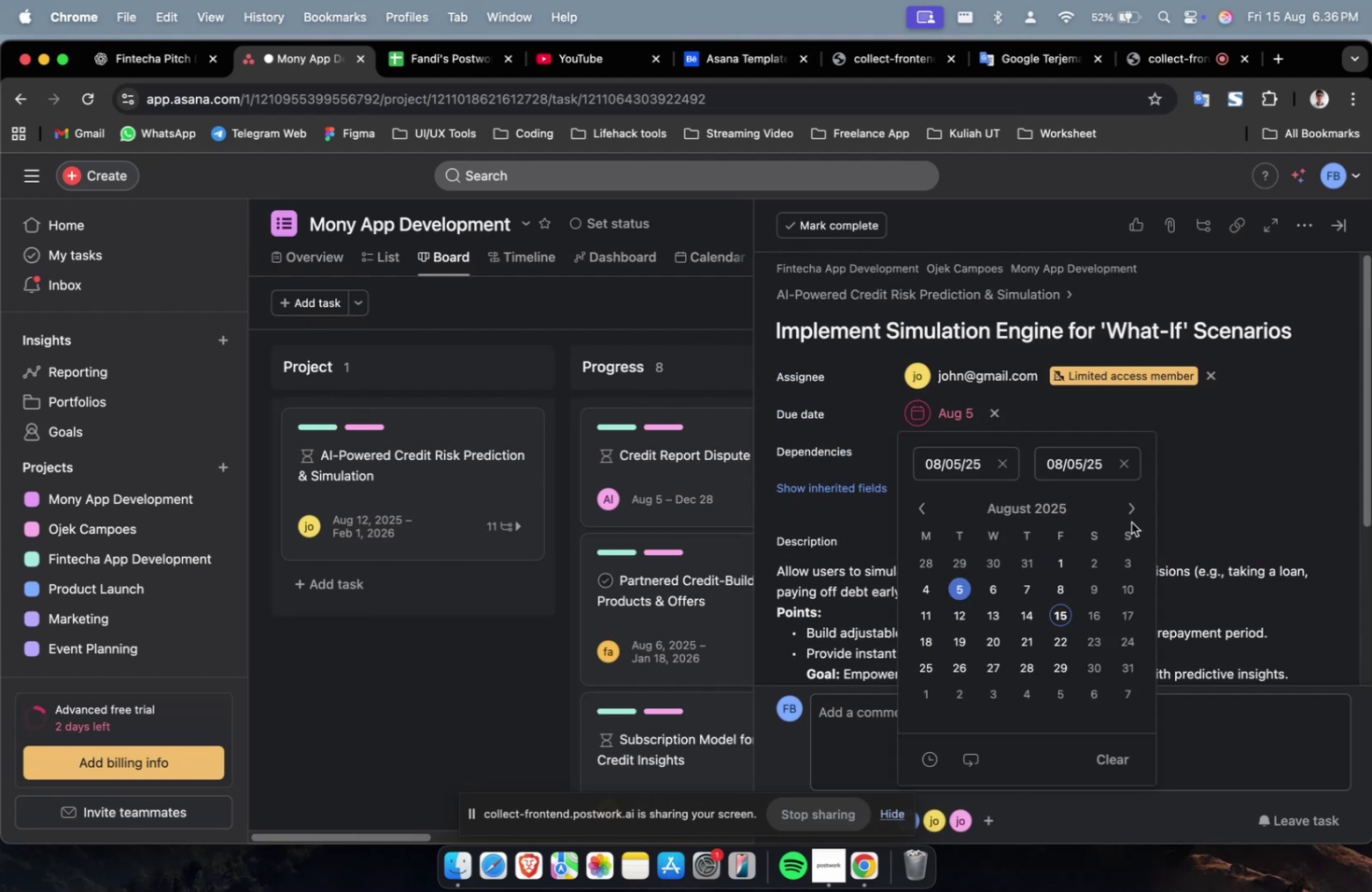 
triple_click([1133, 513])
 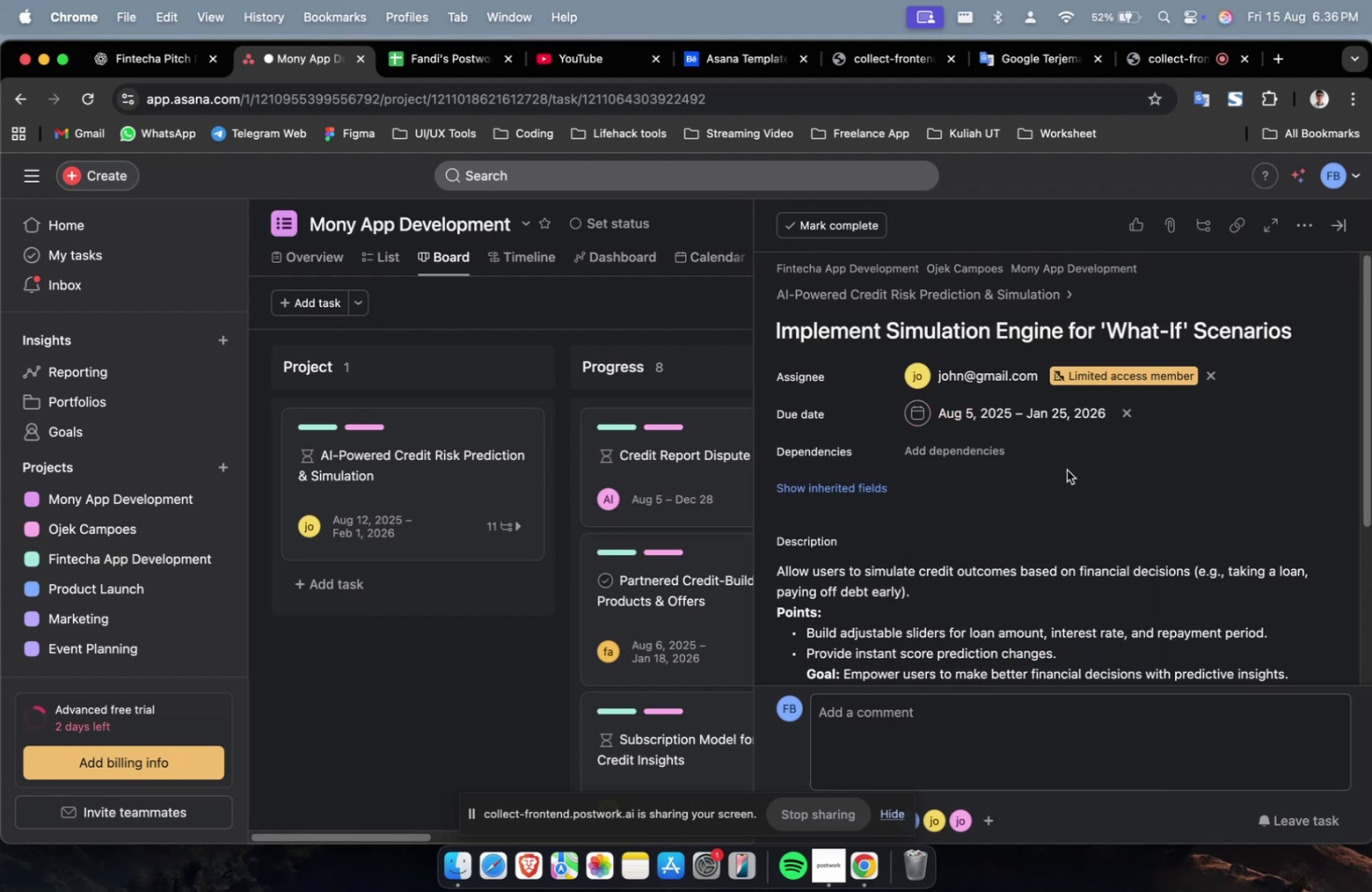 
left_click([983, 453])
 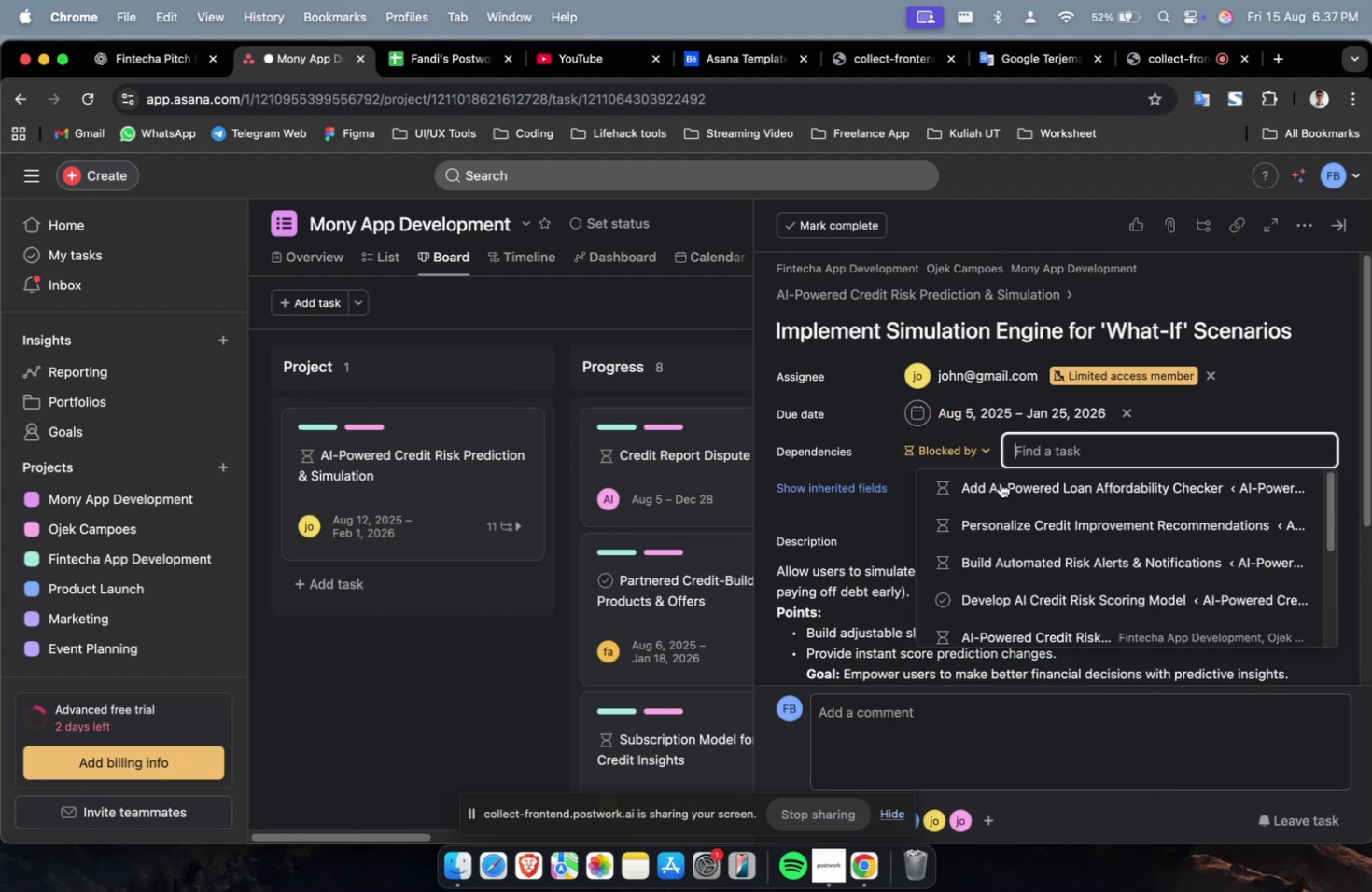 
double_click([1000, 483])
 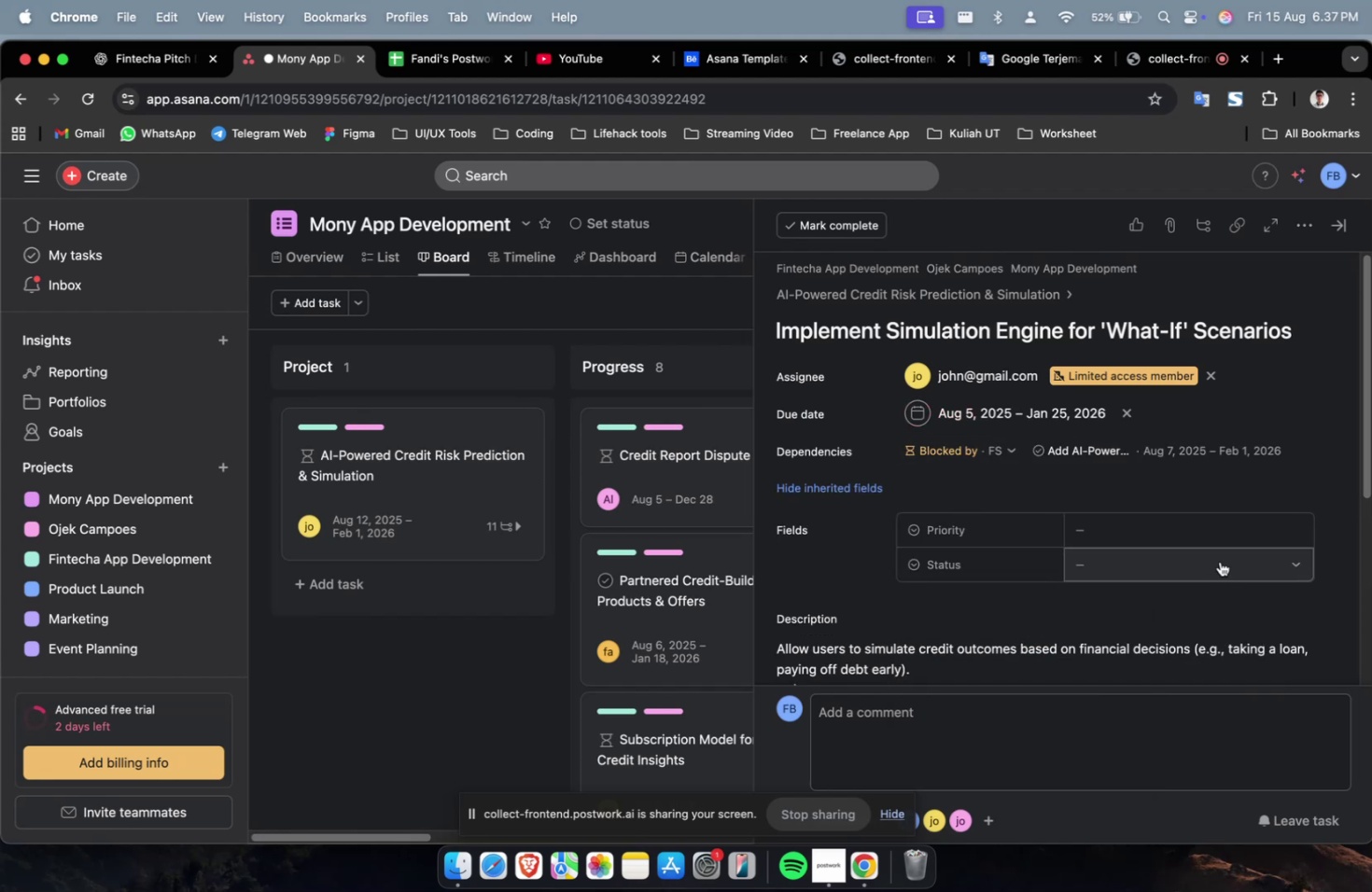 
left_click([1192, 536])
 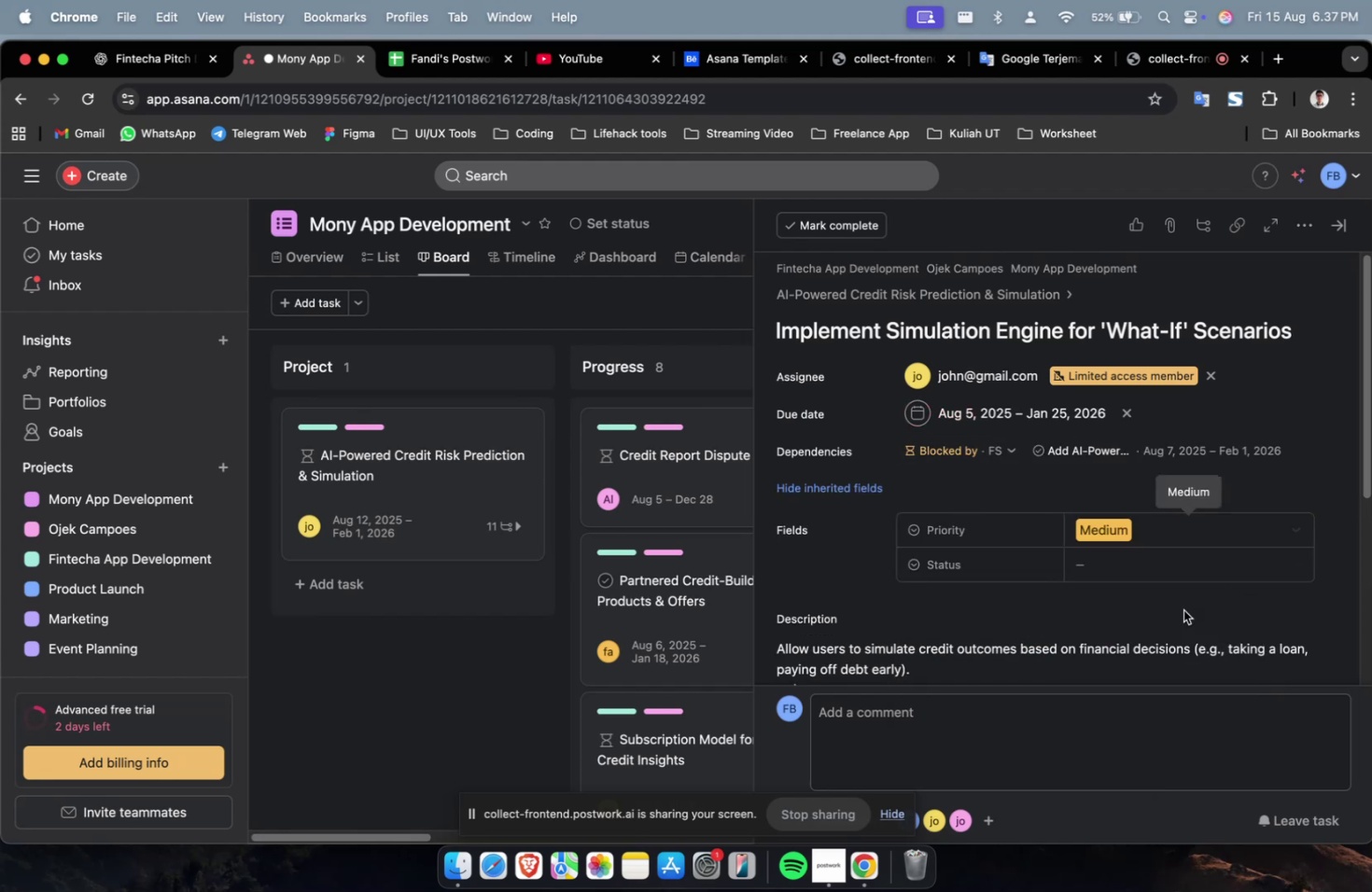 
double_click([1167, 575])
 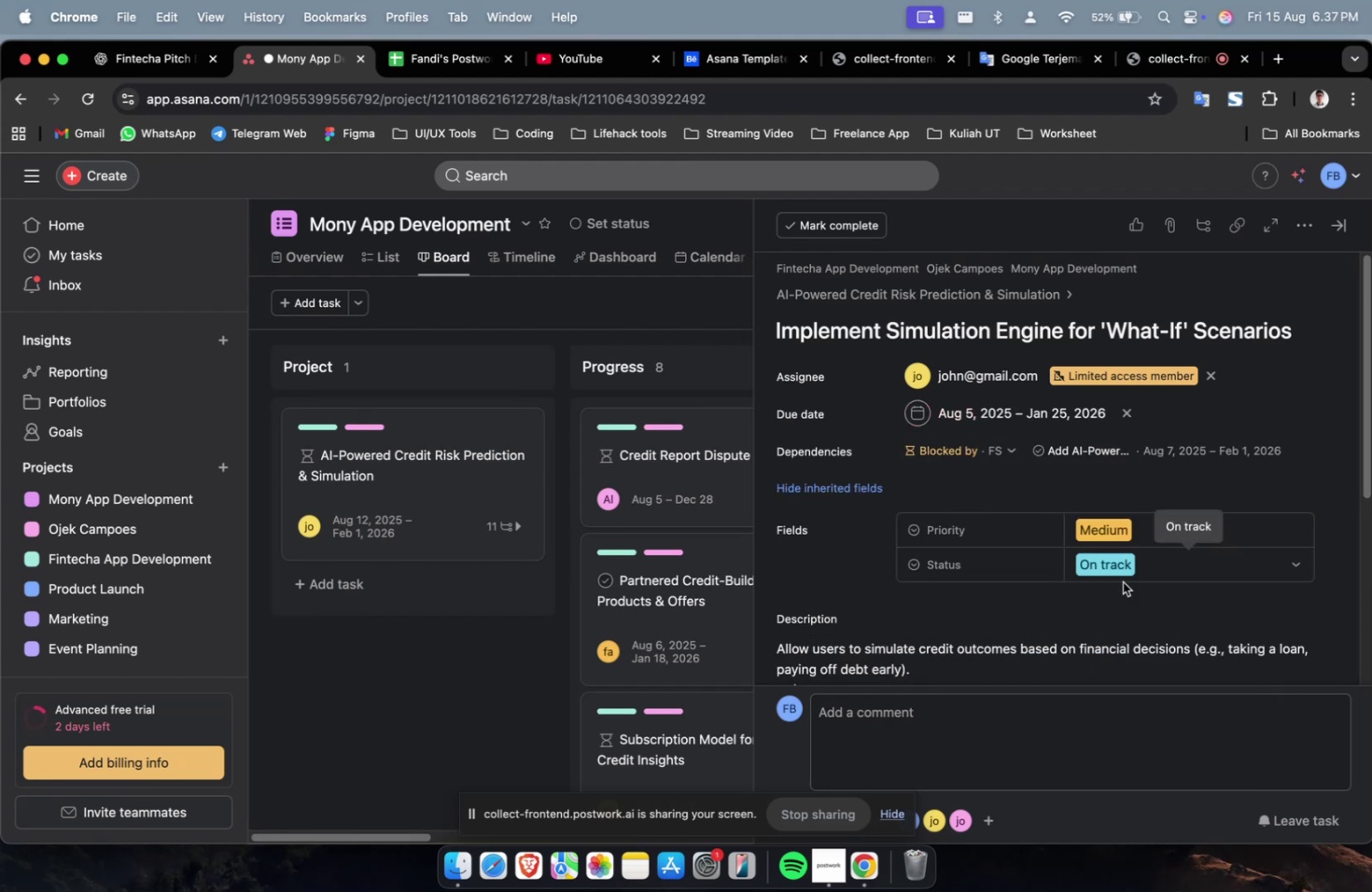 
scroll: coordinate [1053, 509], scroll_direction: down, amount: 29.0
 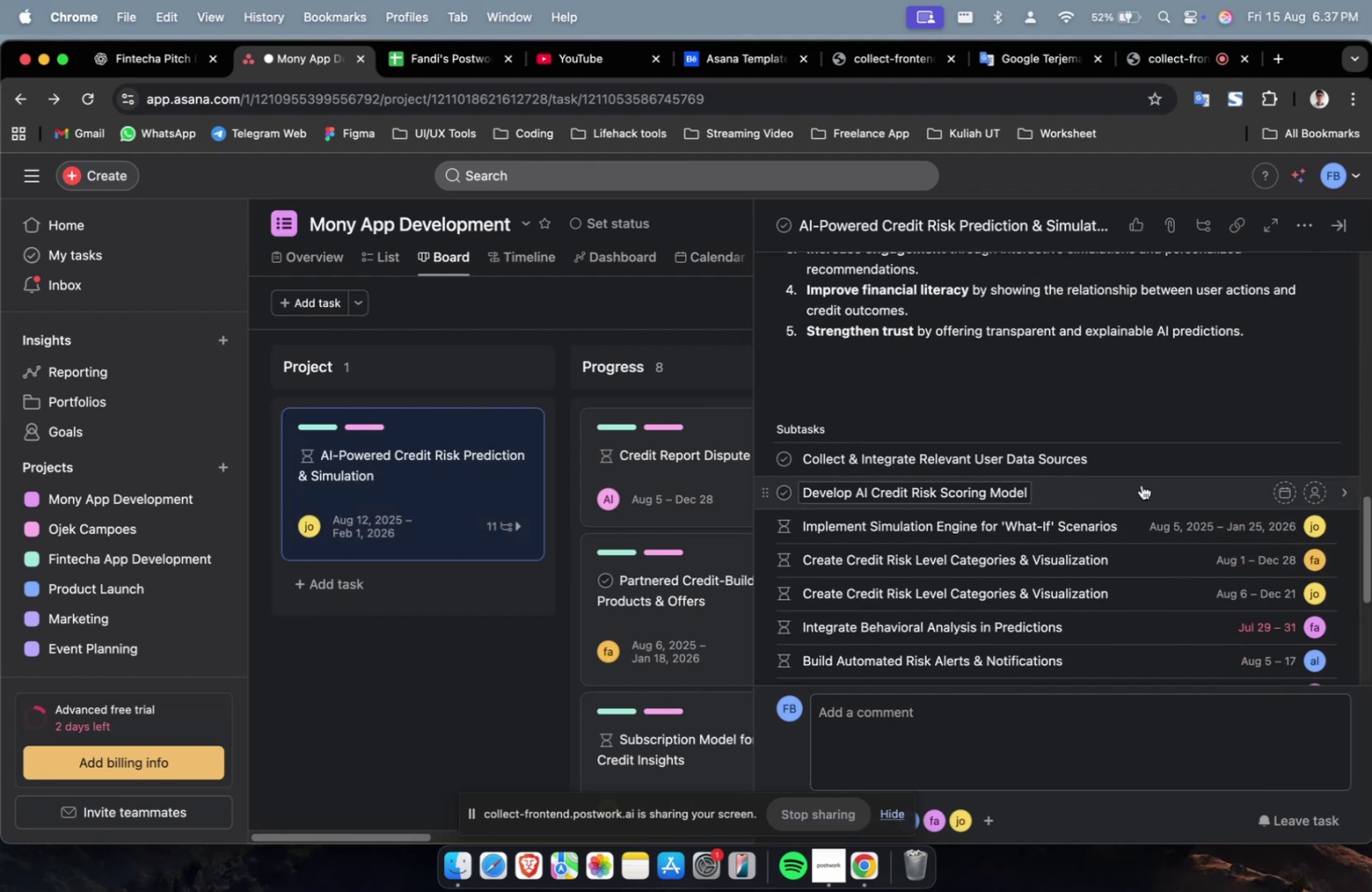 
left_click([1141, 484])
 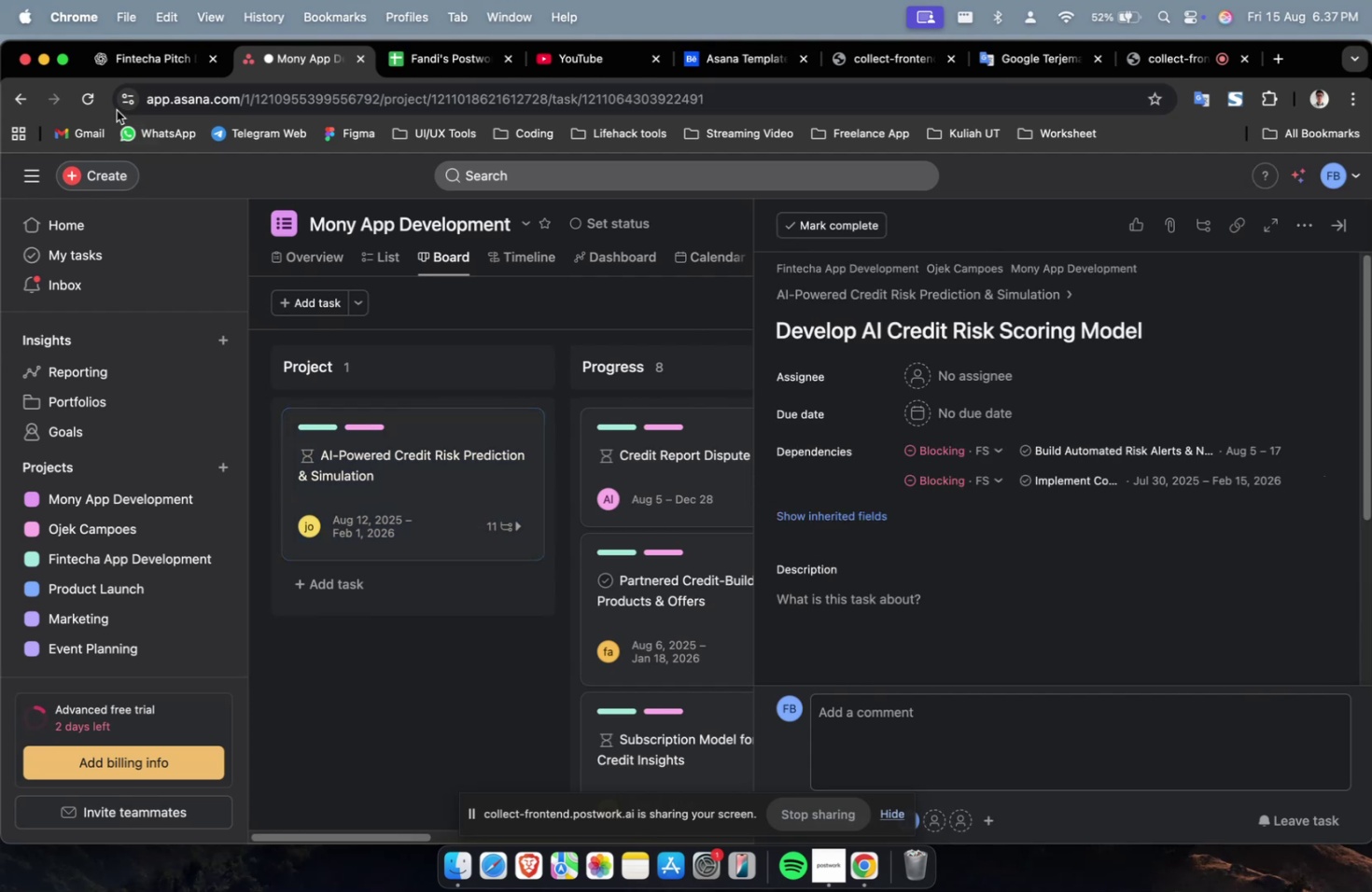 
left_click([132, 61])
 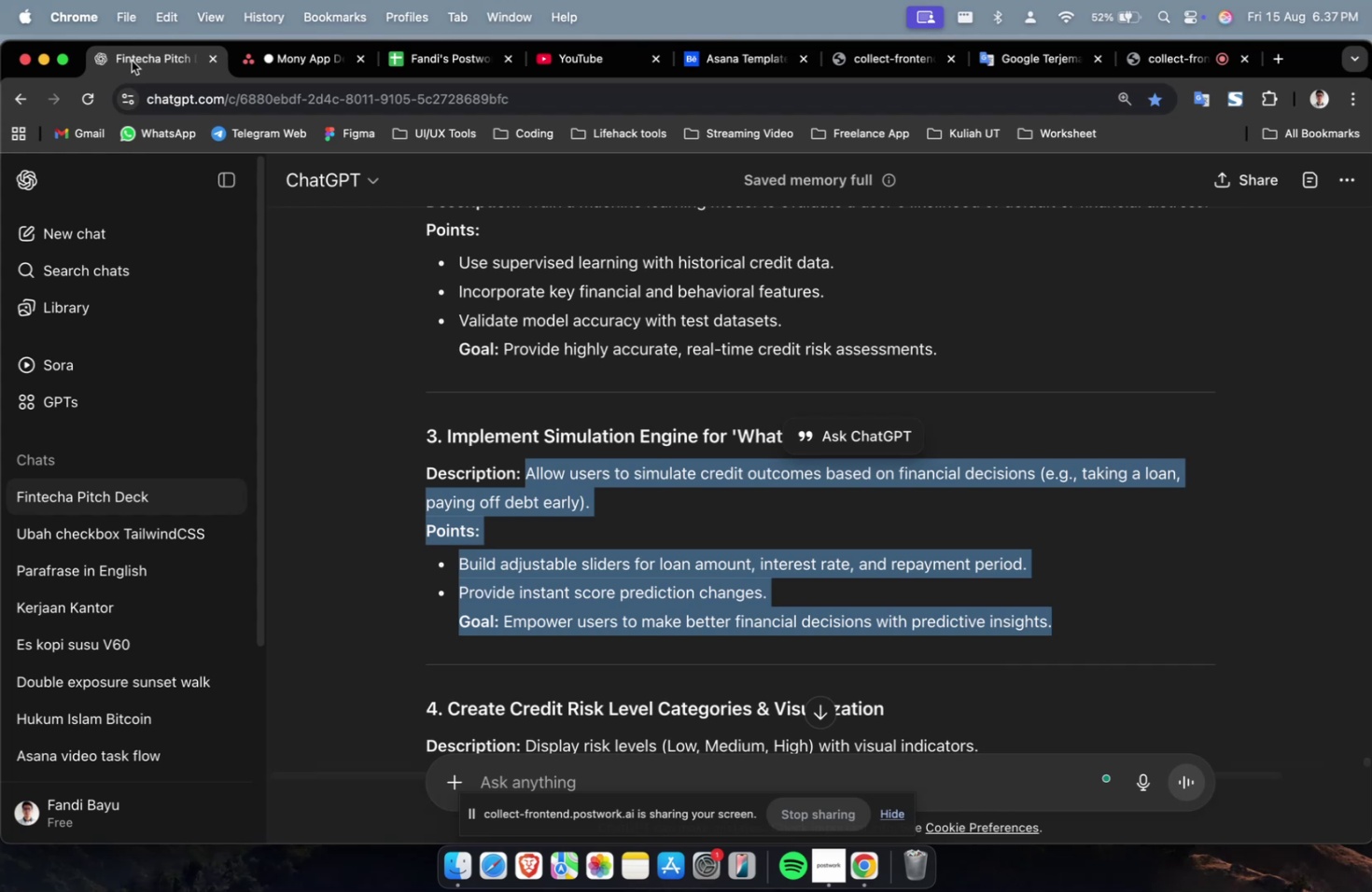 
wait(25.73)
 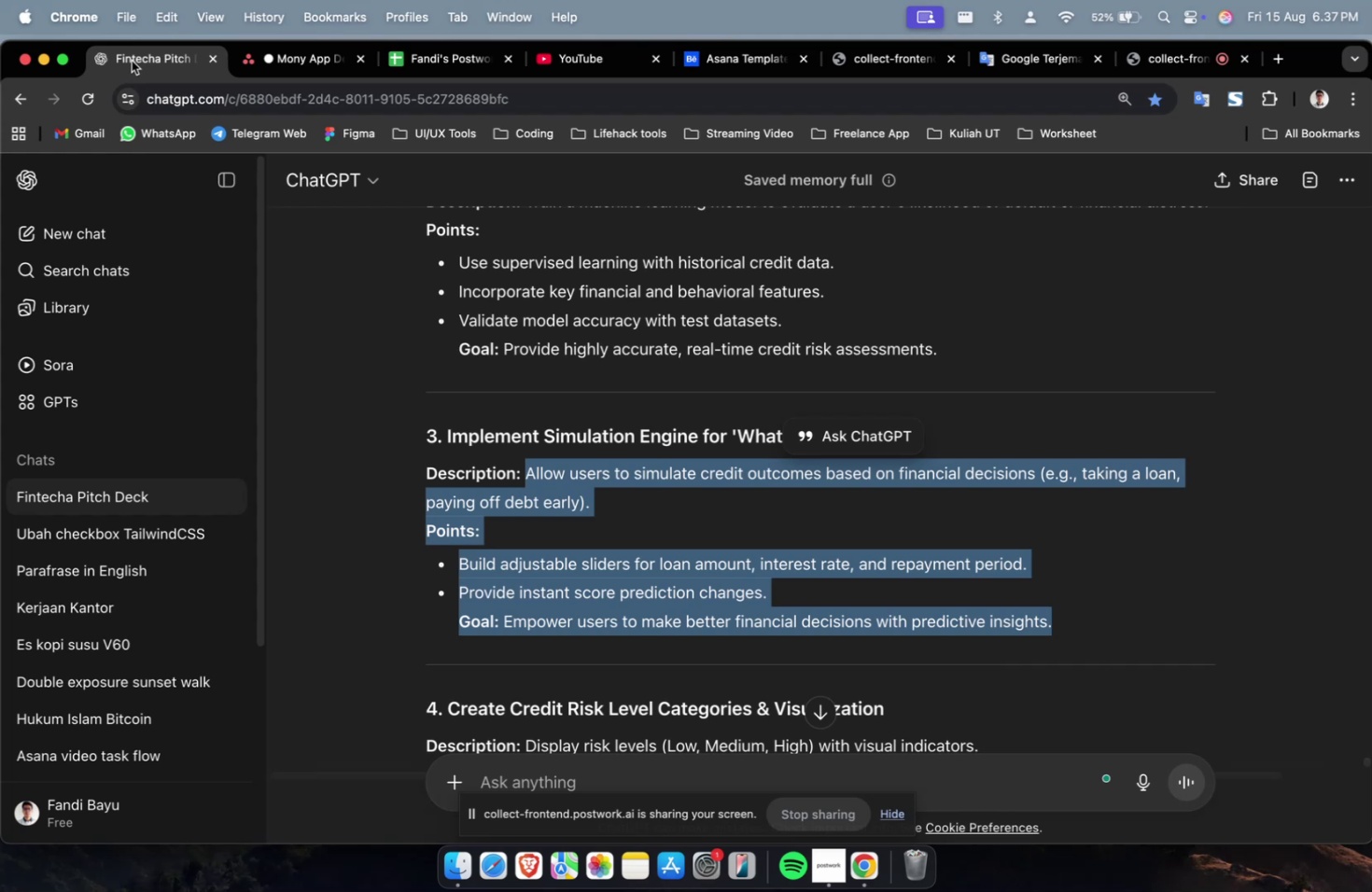 
left_click([328, 84])
 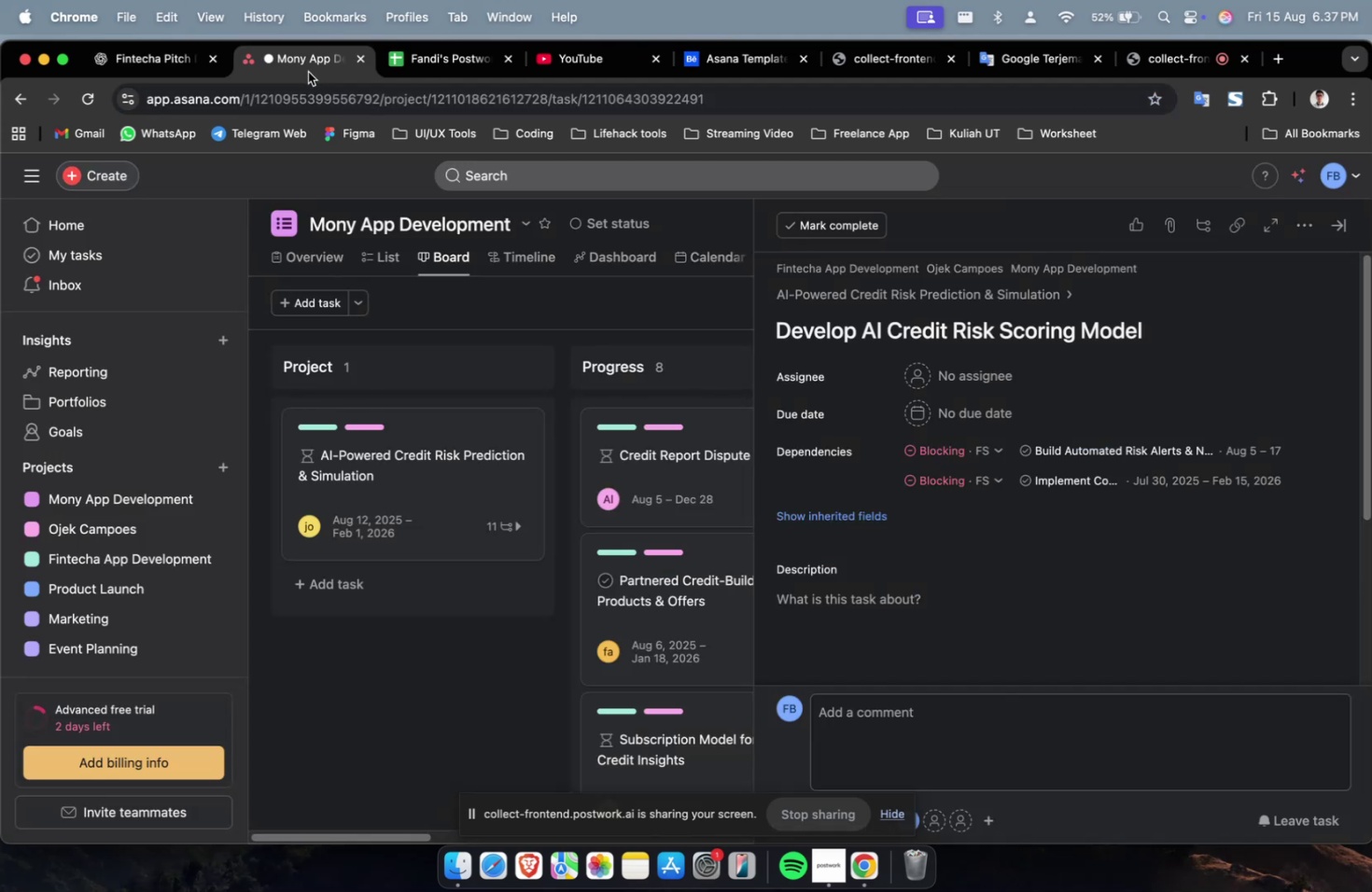 
left_click([127, 54])
 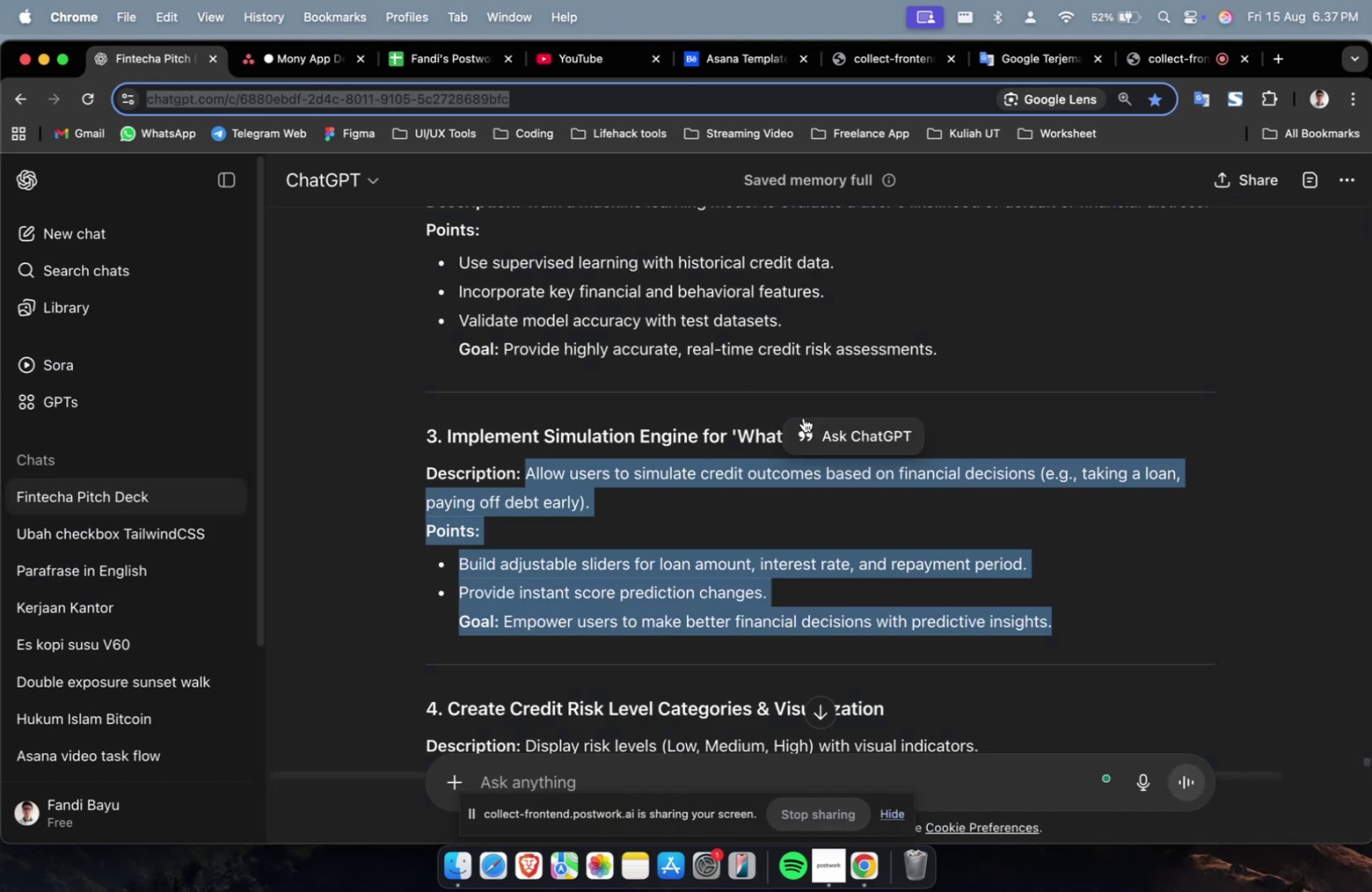 
scroll: coordinate [803, 417], scroll_direction: up, amount: 4.0
 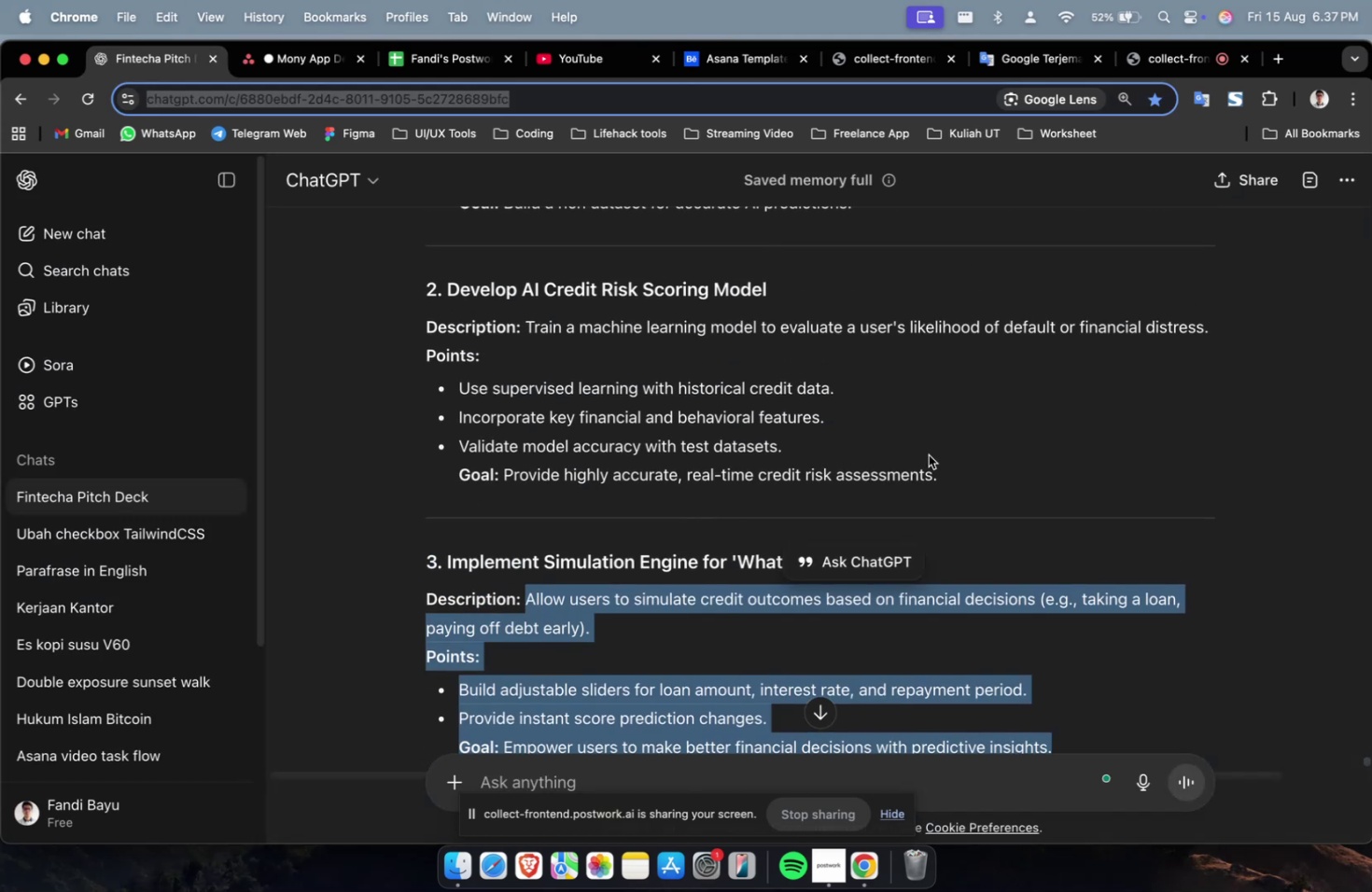 
left_click_drag(start_coordinate=[940, 465], to_coordinate=[621, 374])
 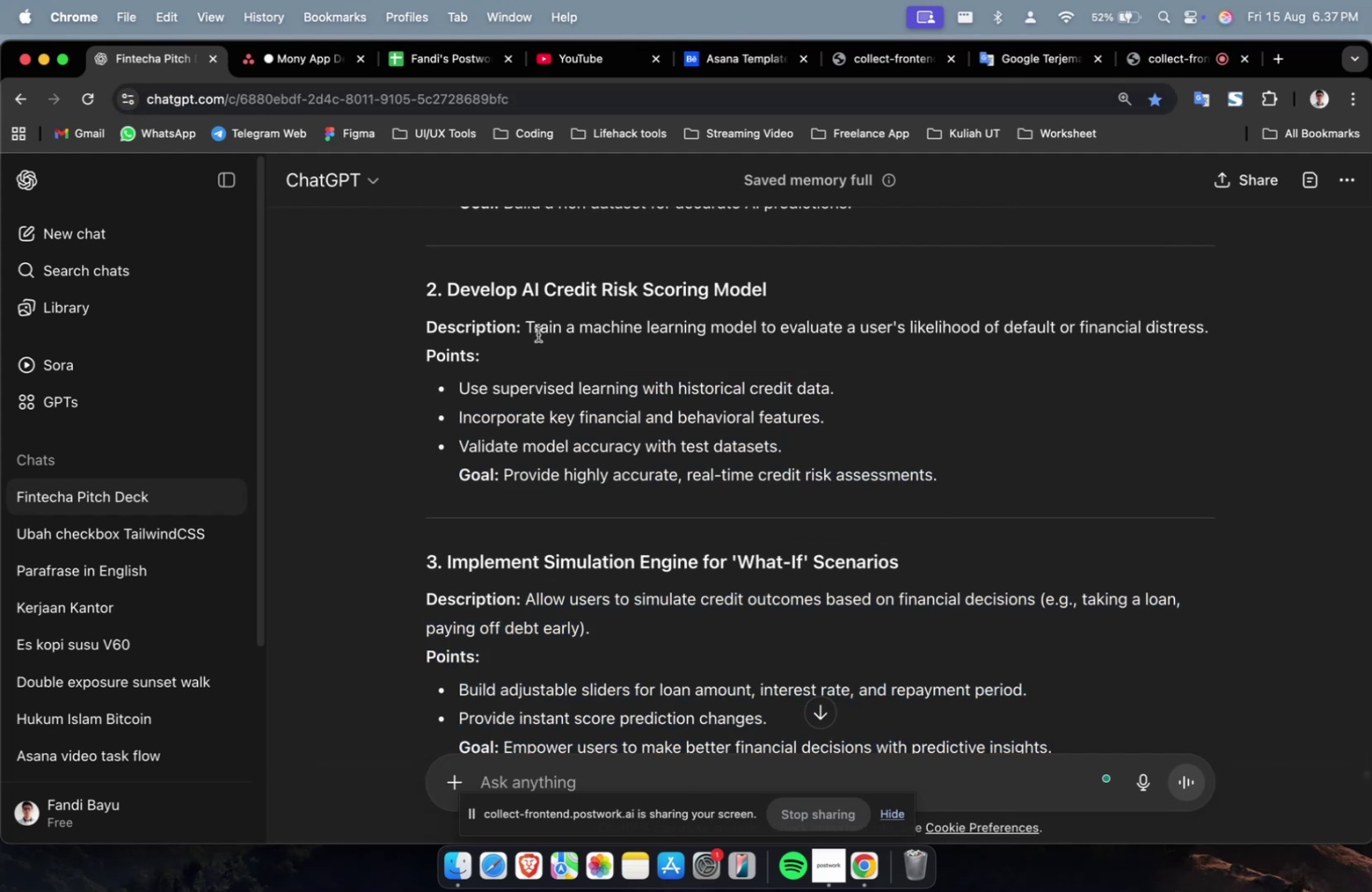 
left_click_drag(start_coordinate=[529, 328], to_coordinate=[947, 458])
 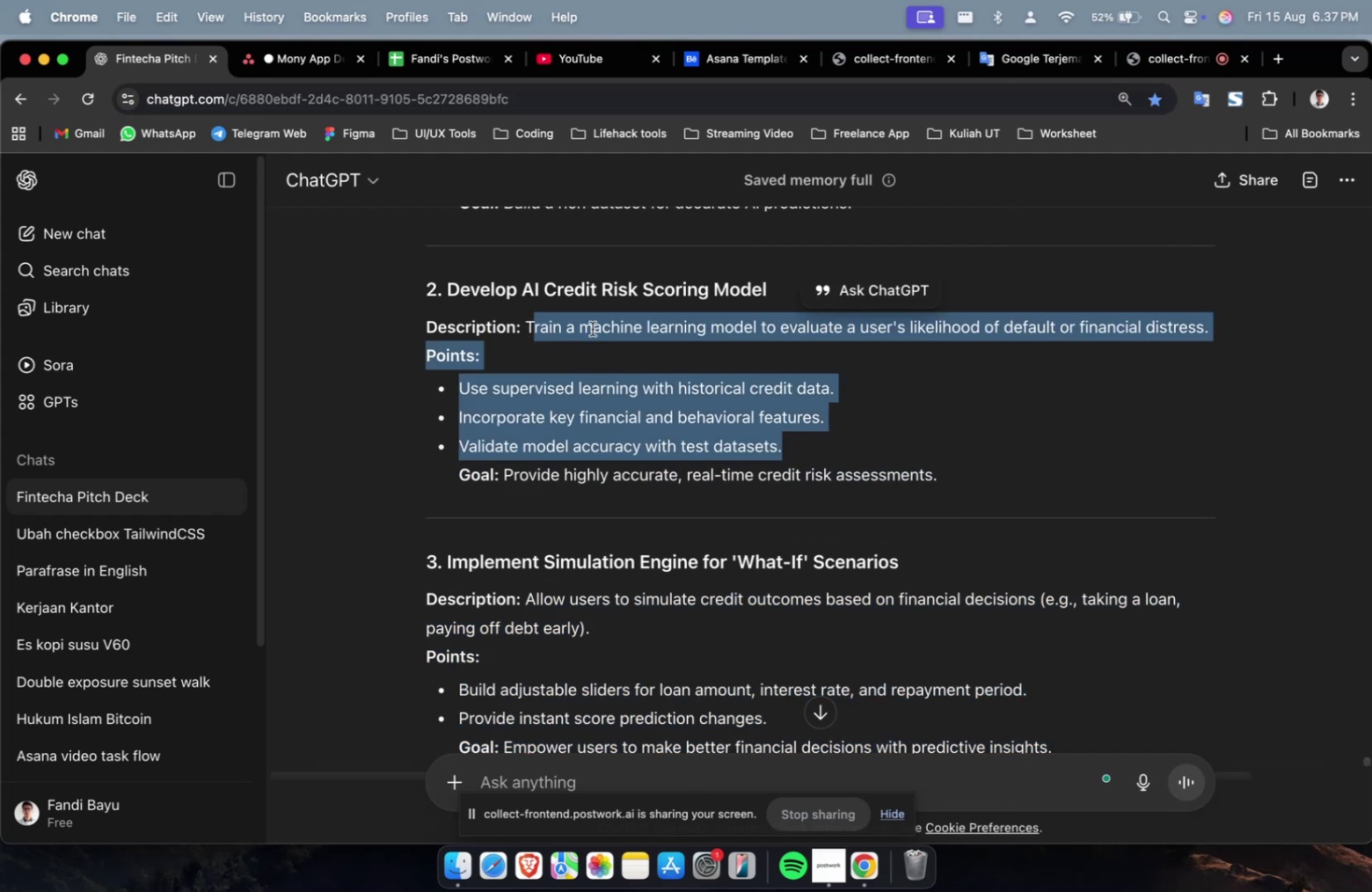 
left_click([591, 328])
 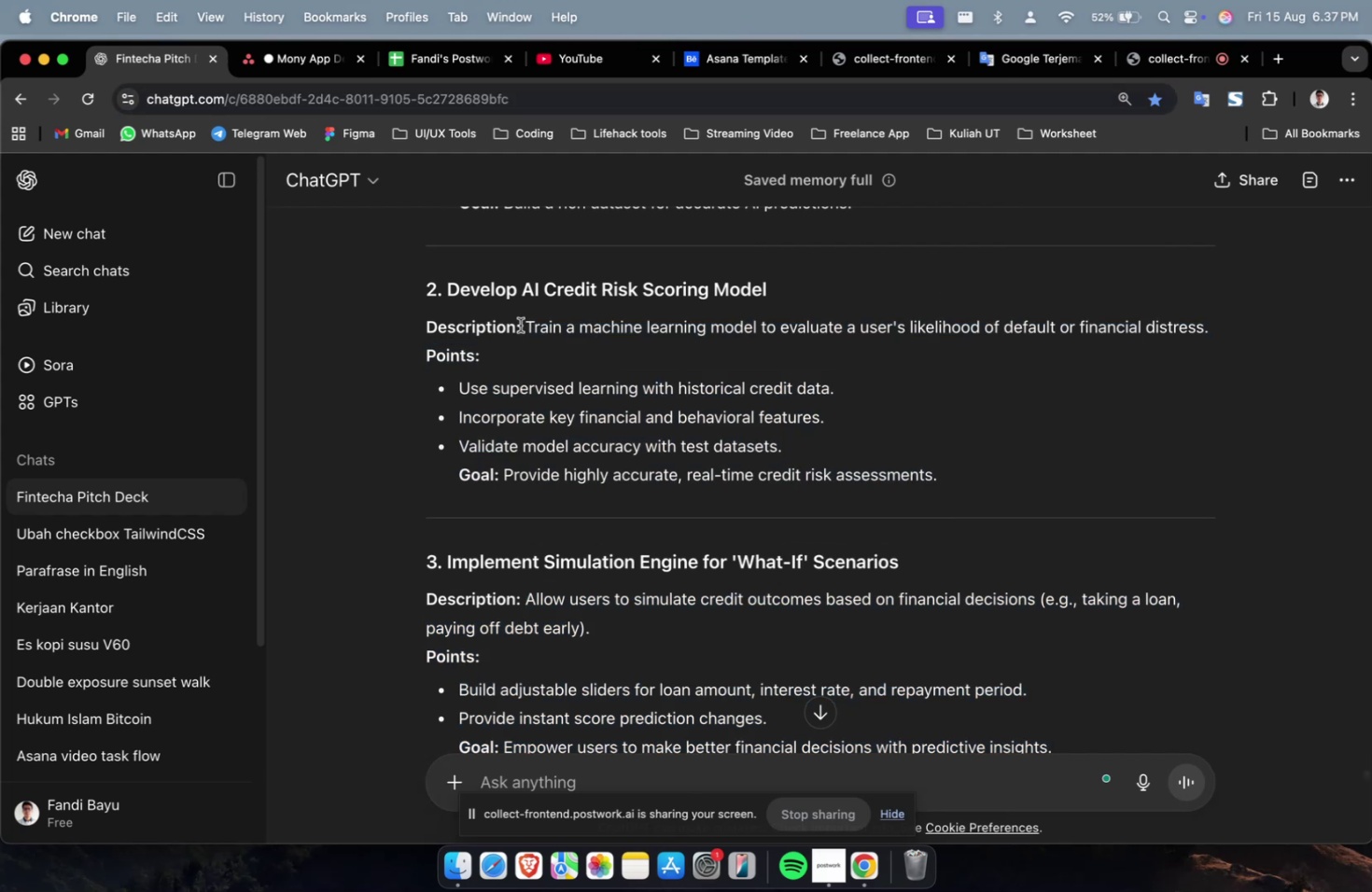 
left_click_drag(start_coordinate=[521, 325], to_coordinate=[979, 491])
 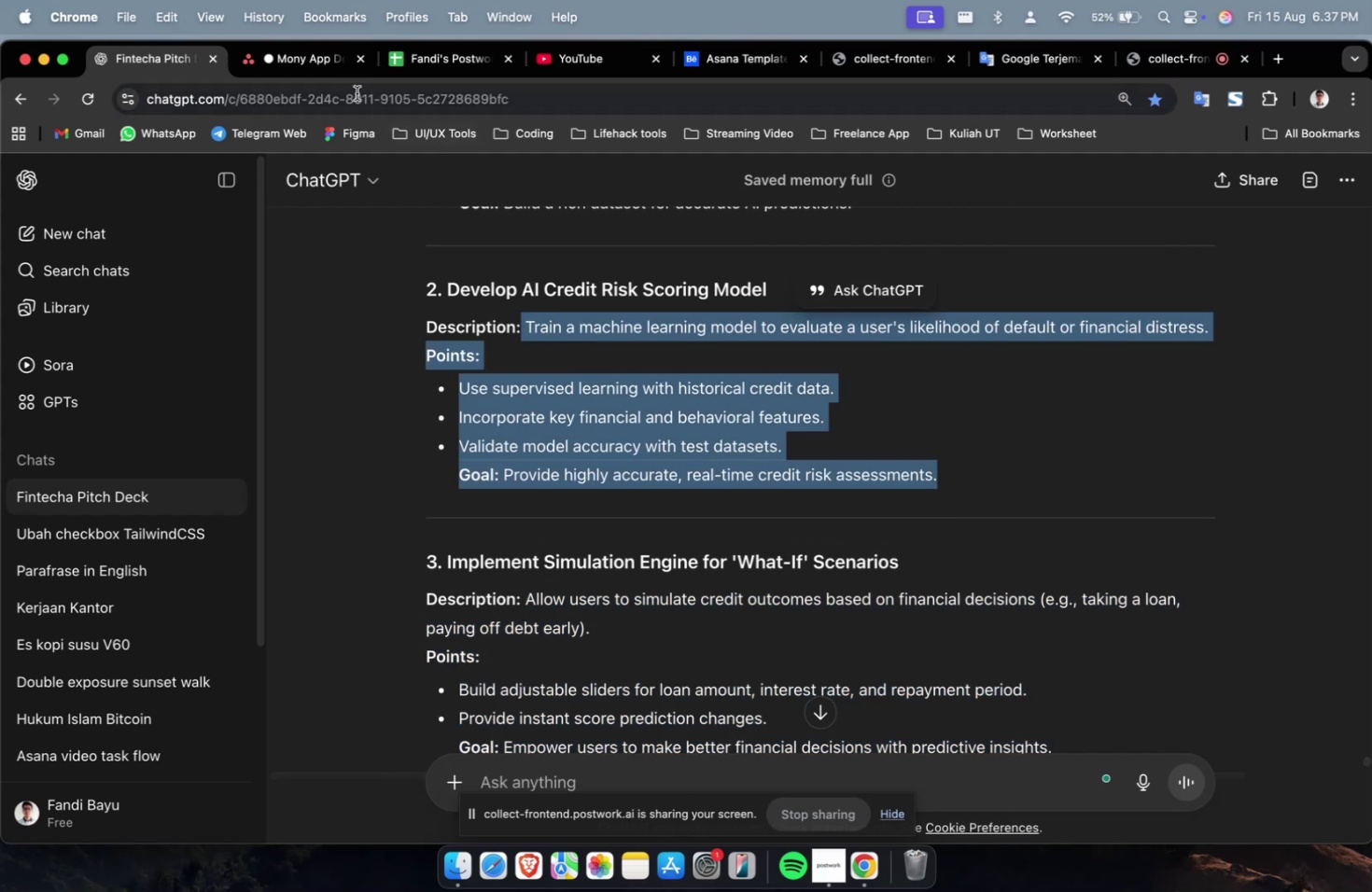 
key(Meta+C)
 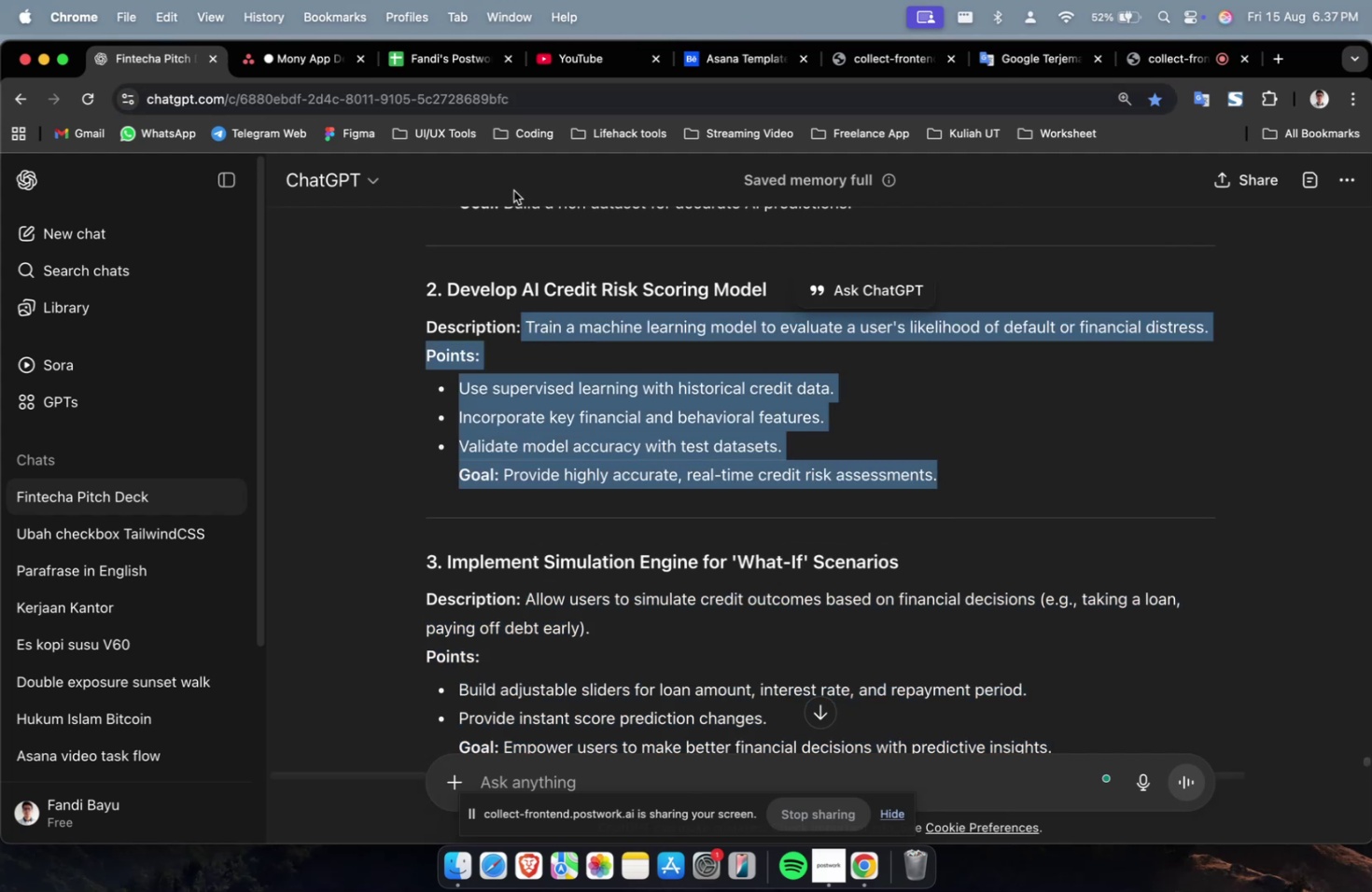 
key(Meta+C)
 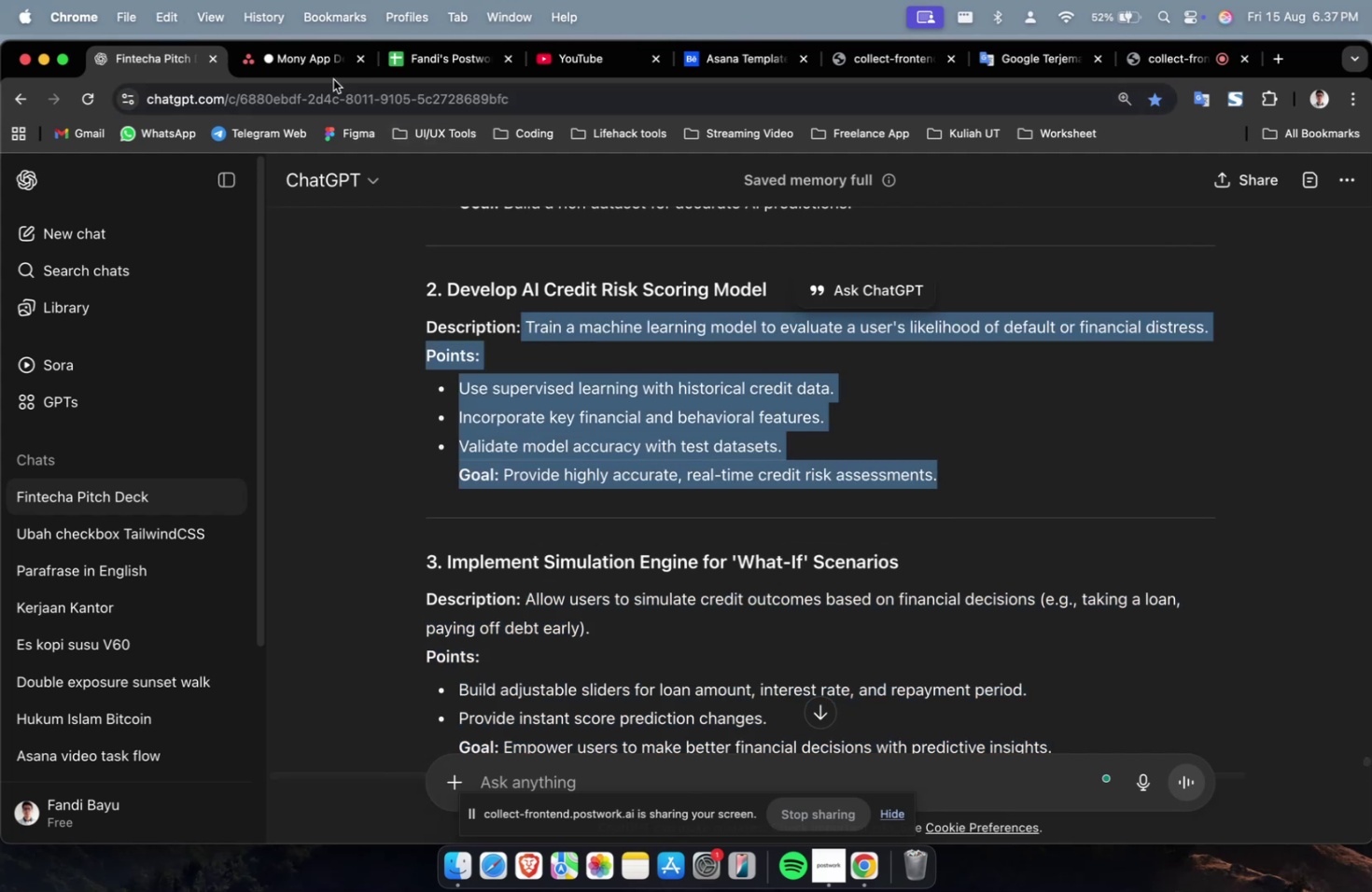 
double_click([331, 75])
 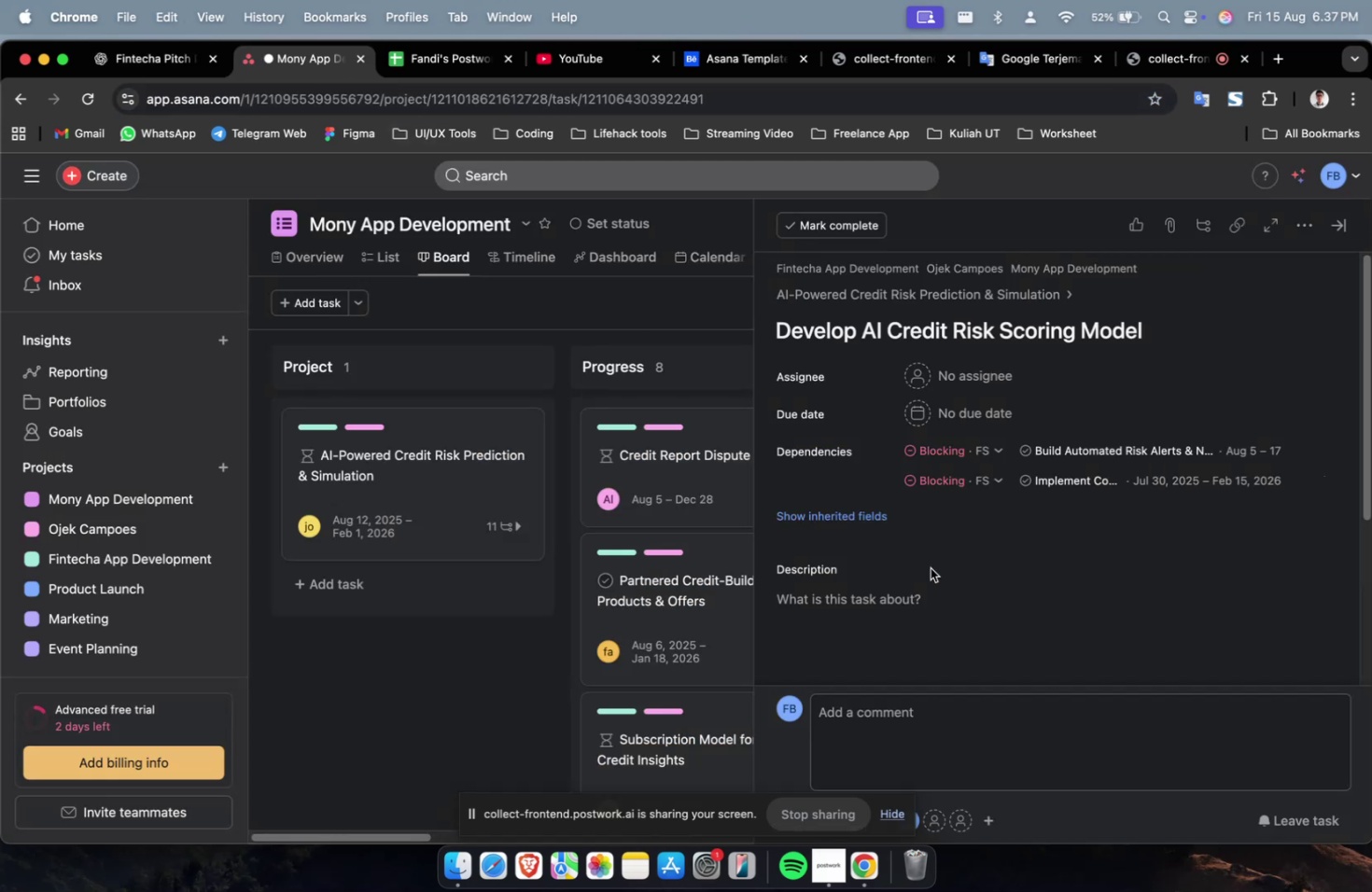 
key(Meta+V)
 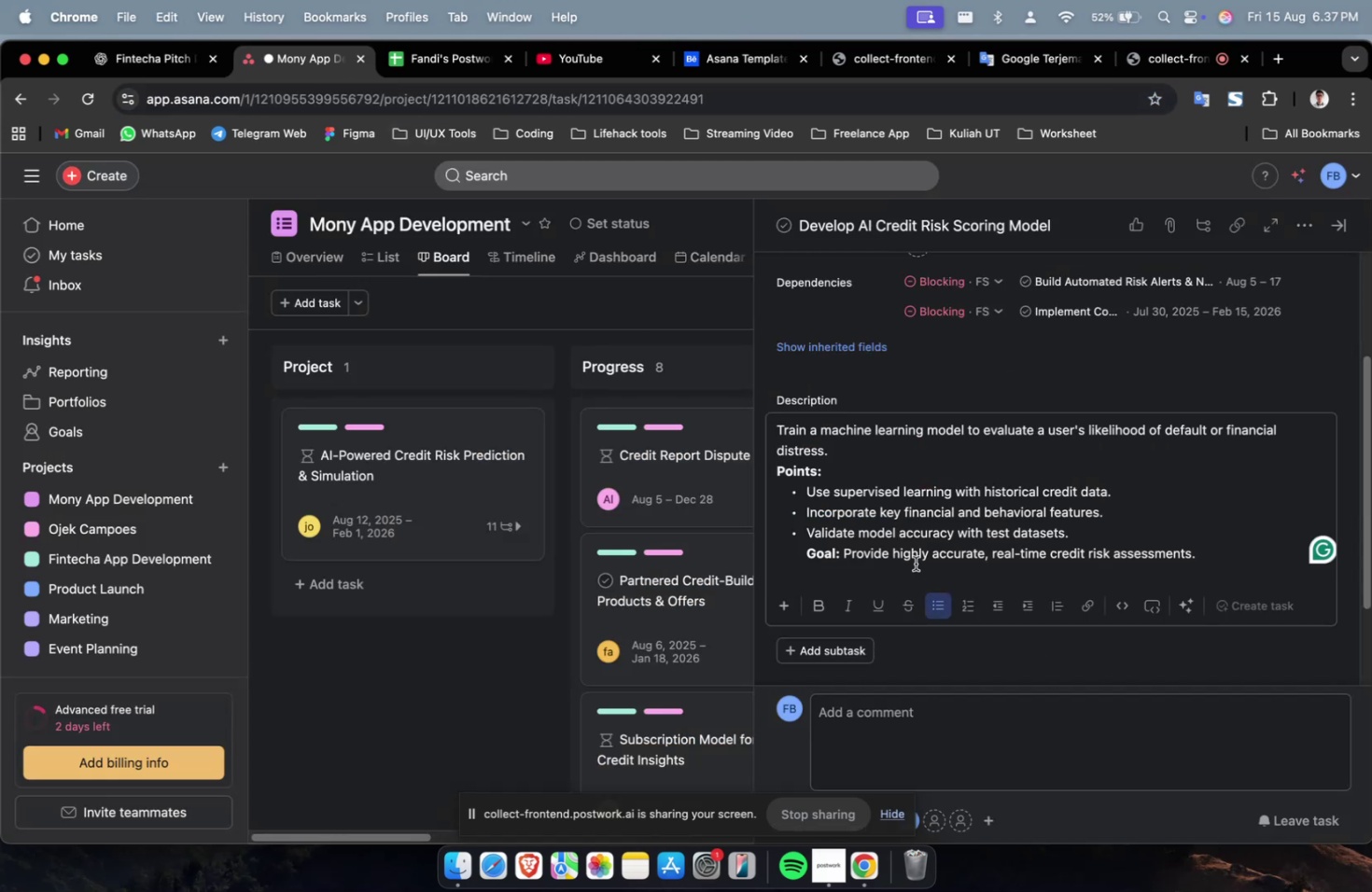 
scroll: coordinate [916, 558], scroll_direction: up, amount: 7.0
 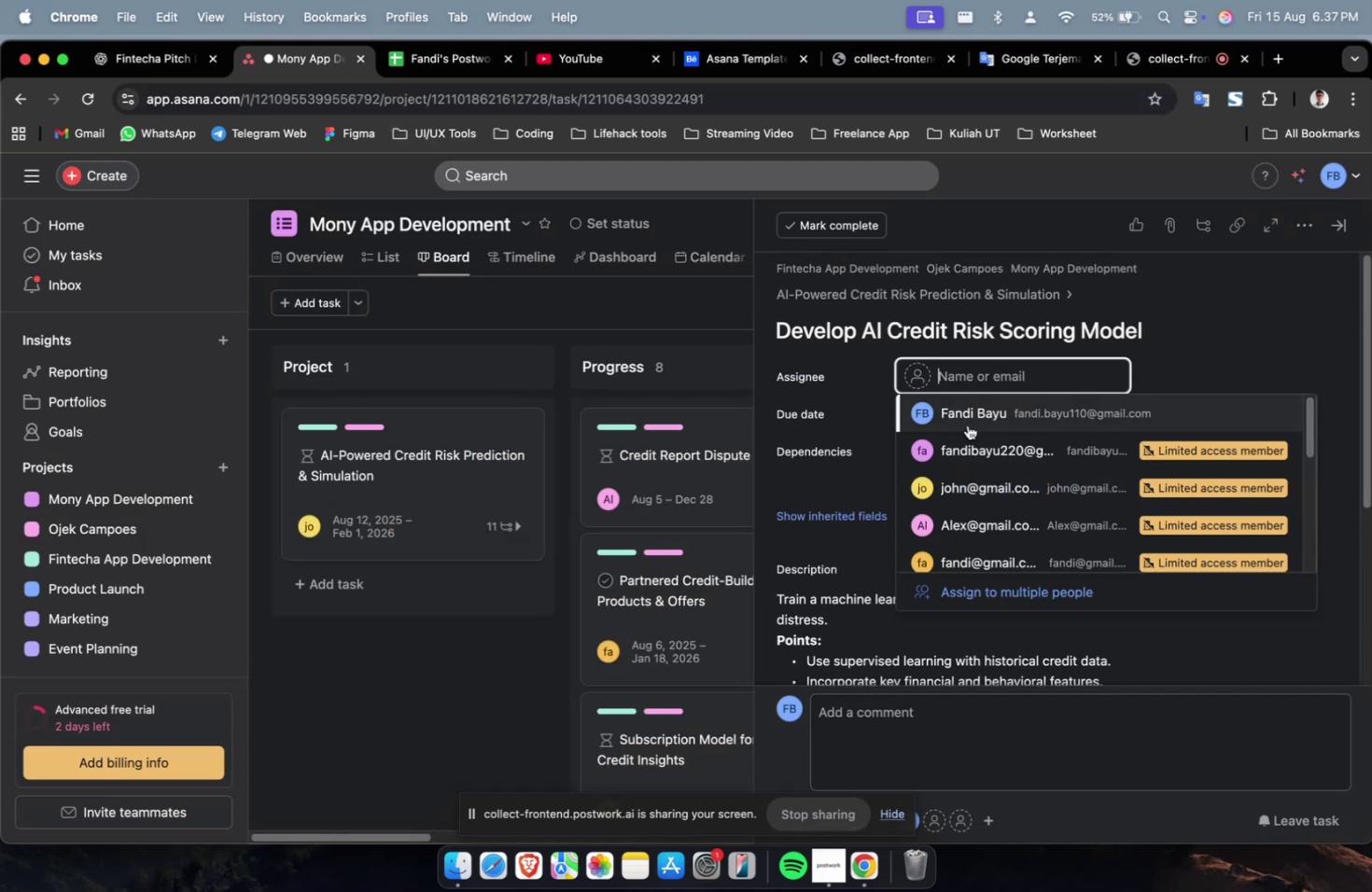 
double_click([977, 468])
 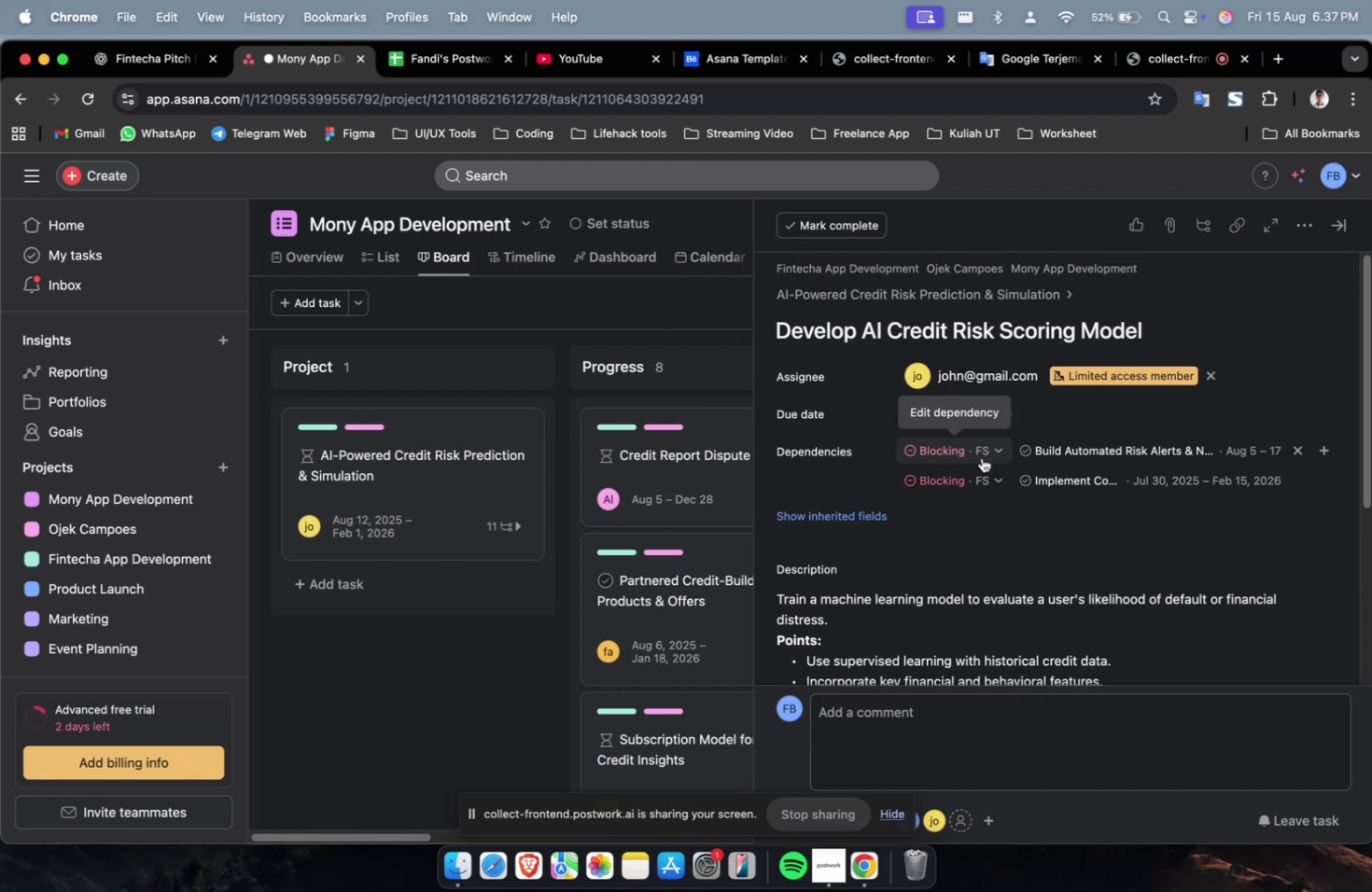 
wait(18.73)
 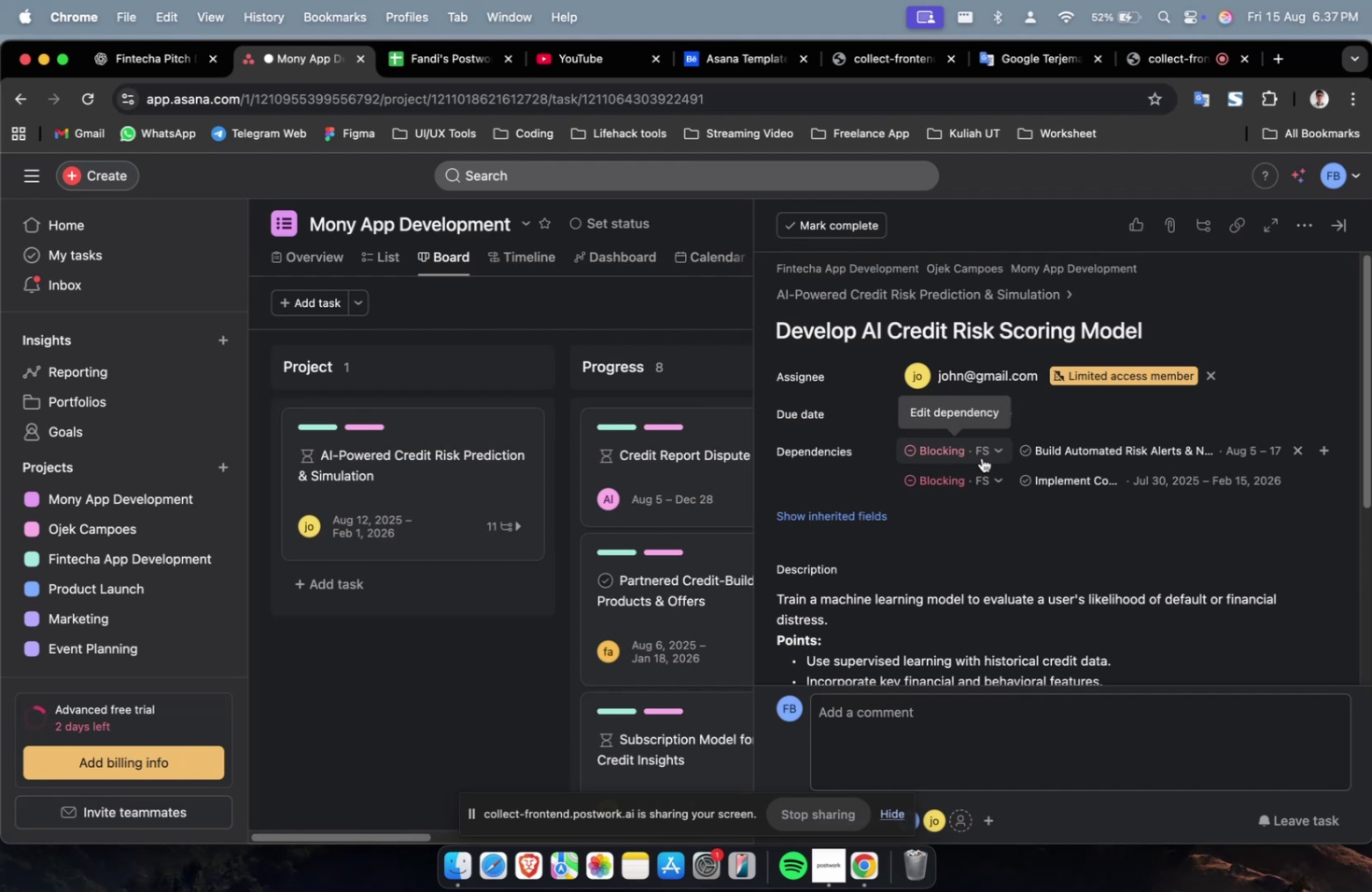 
left_click([968, 471])
 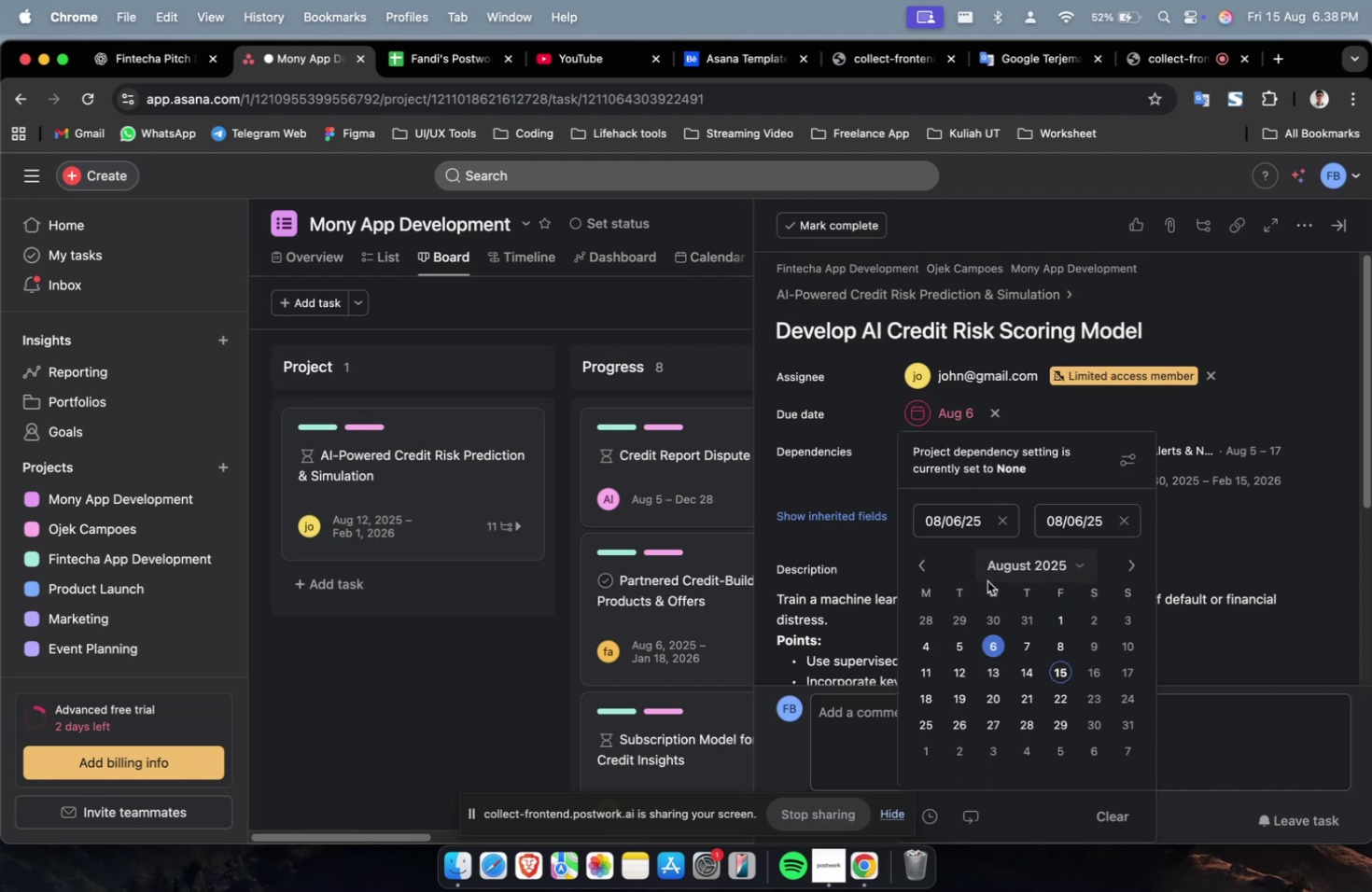 
double_click([1143, 562])
 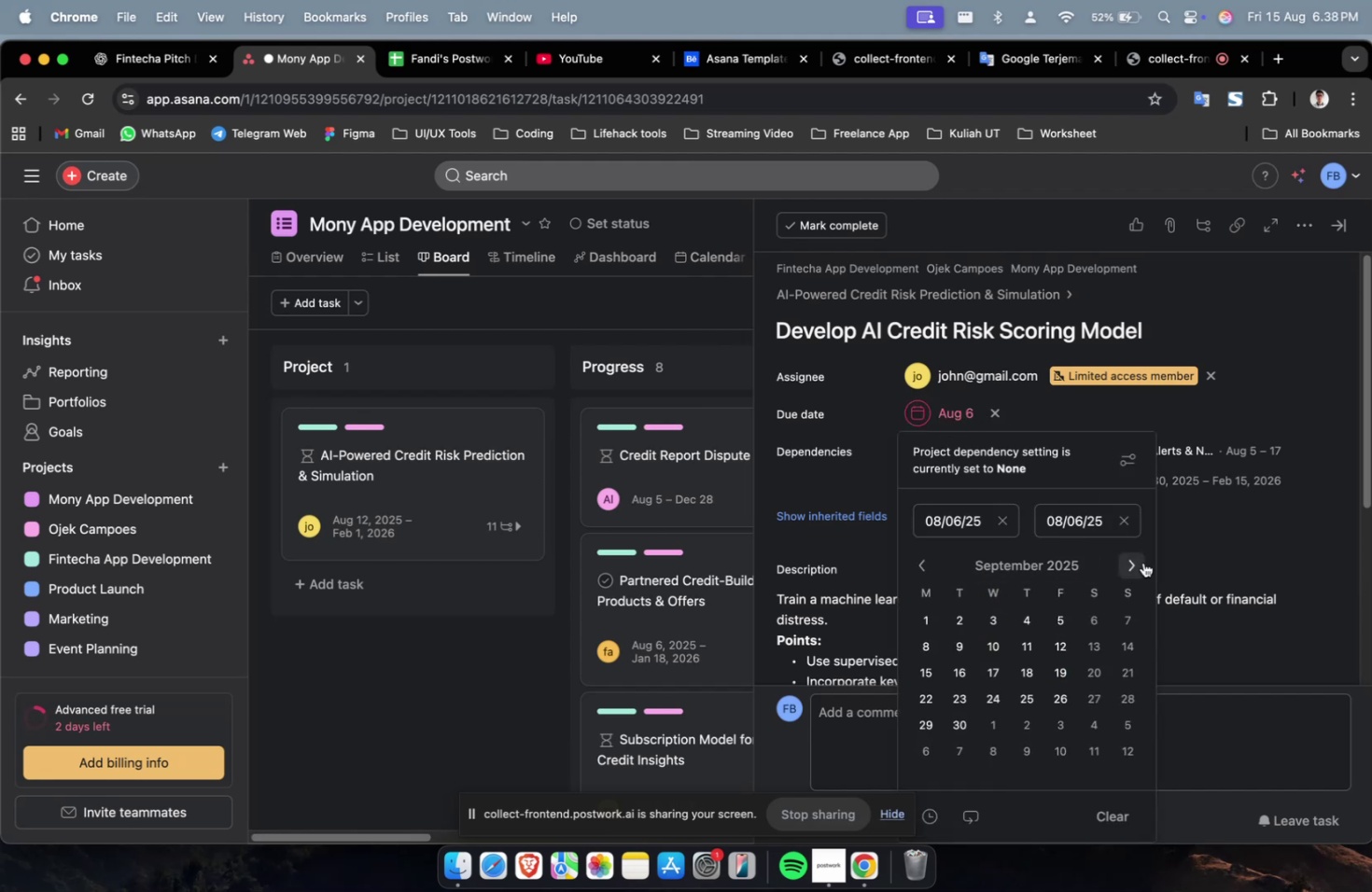 
triple_click([1142, 562])
 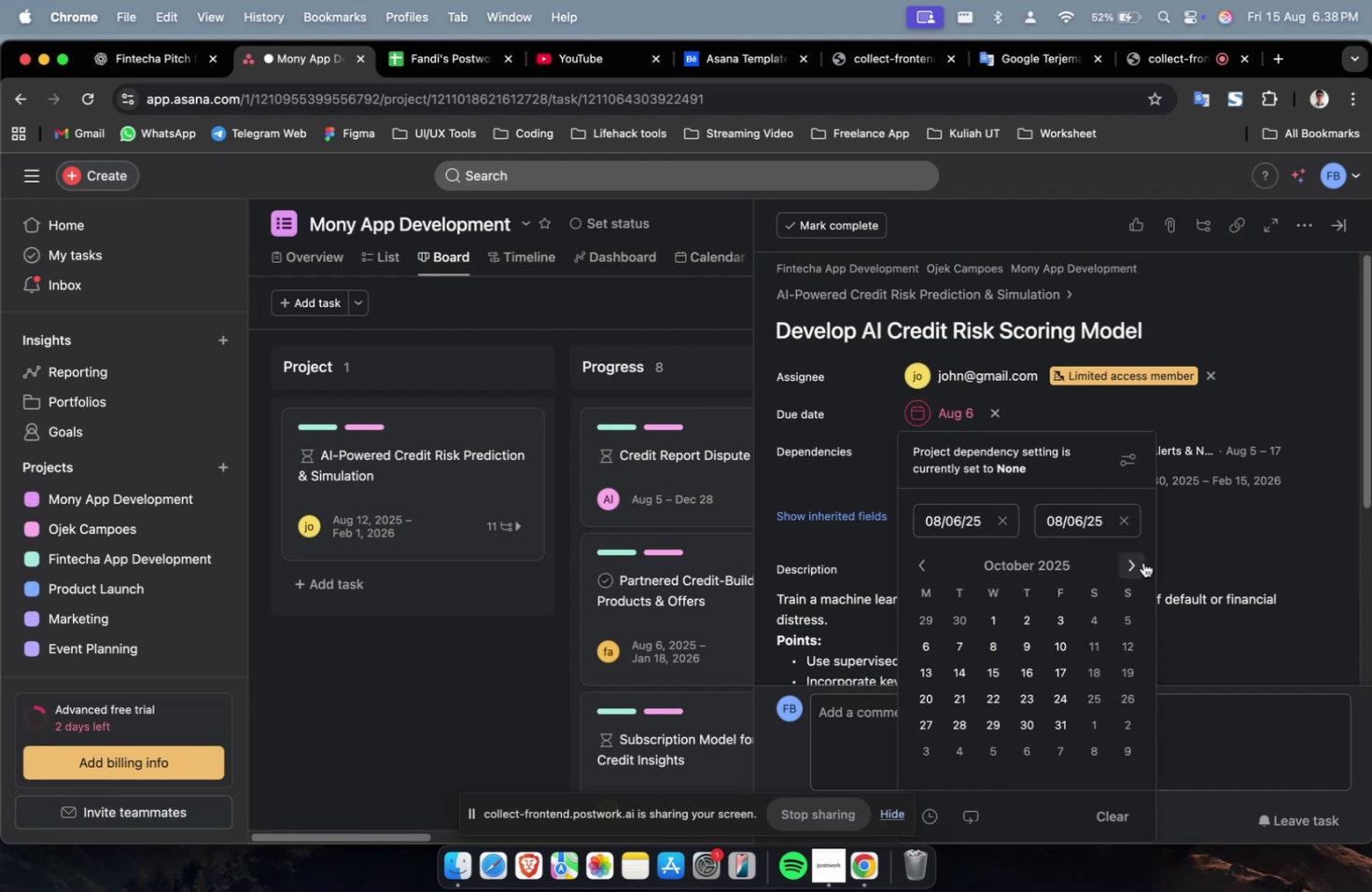 
triple_click([1142, 562])
 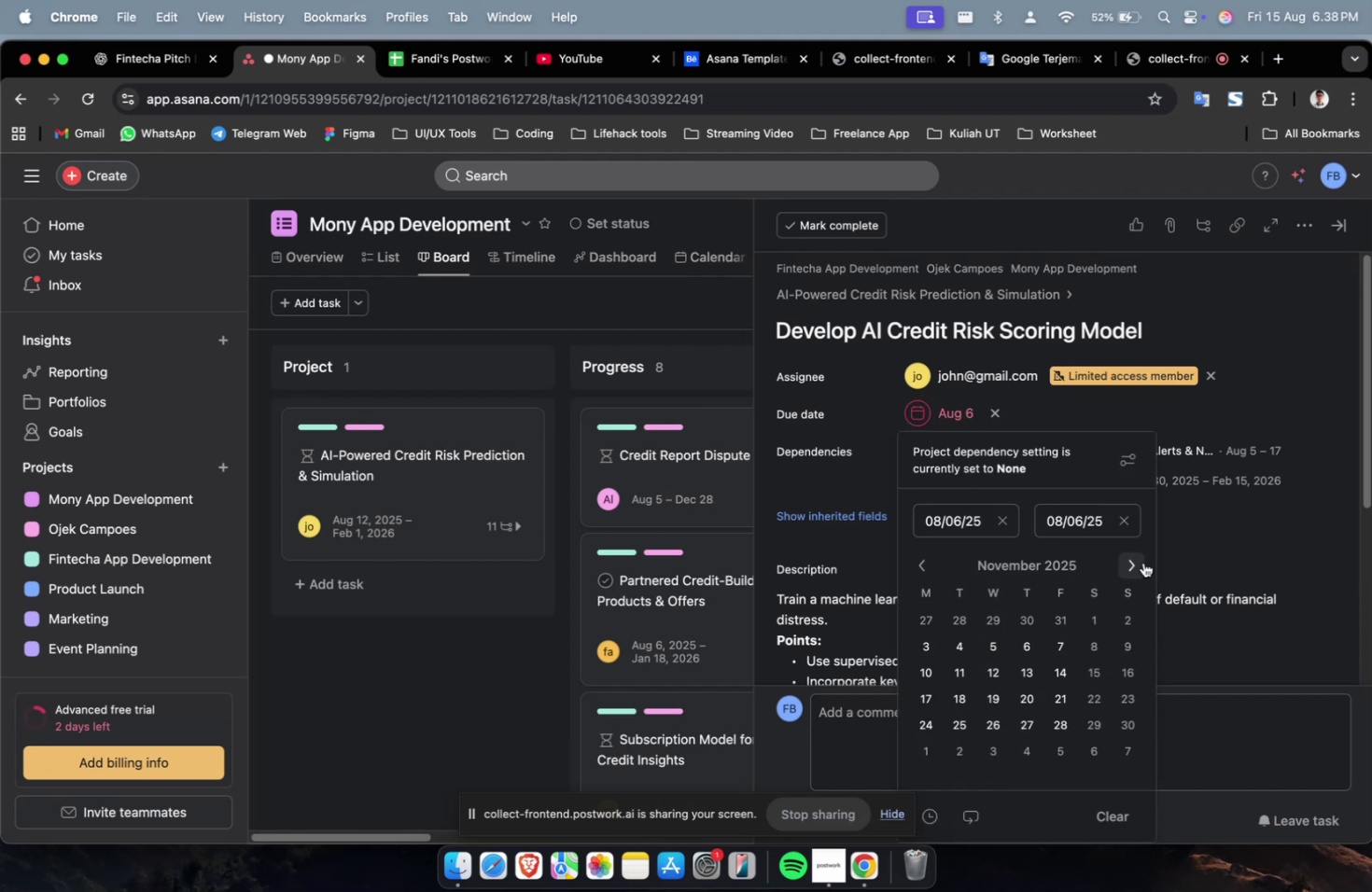 
triple_click([1142, 562])
 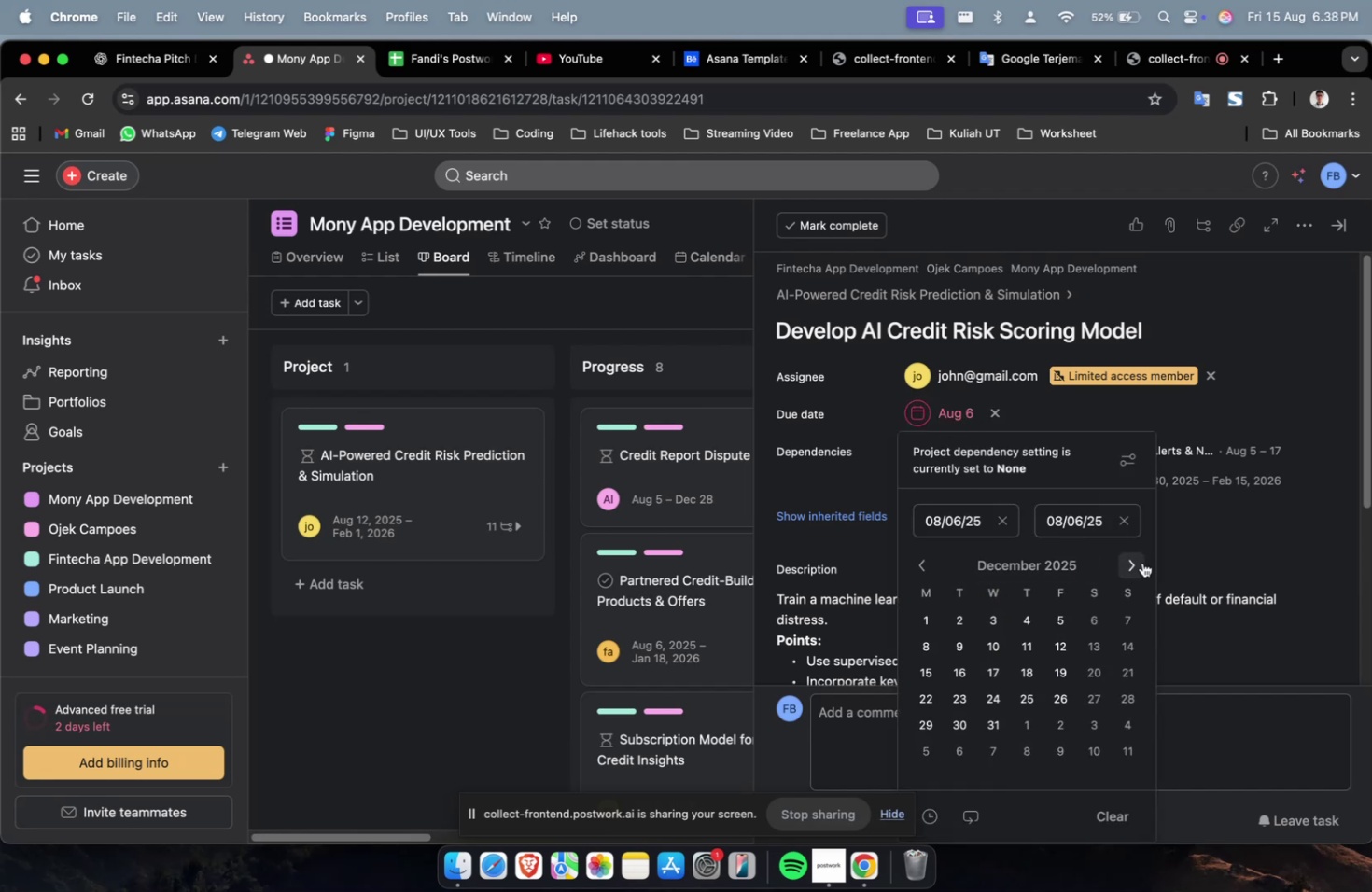 
triple_click([1141, 562])
 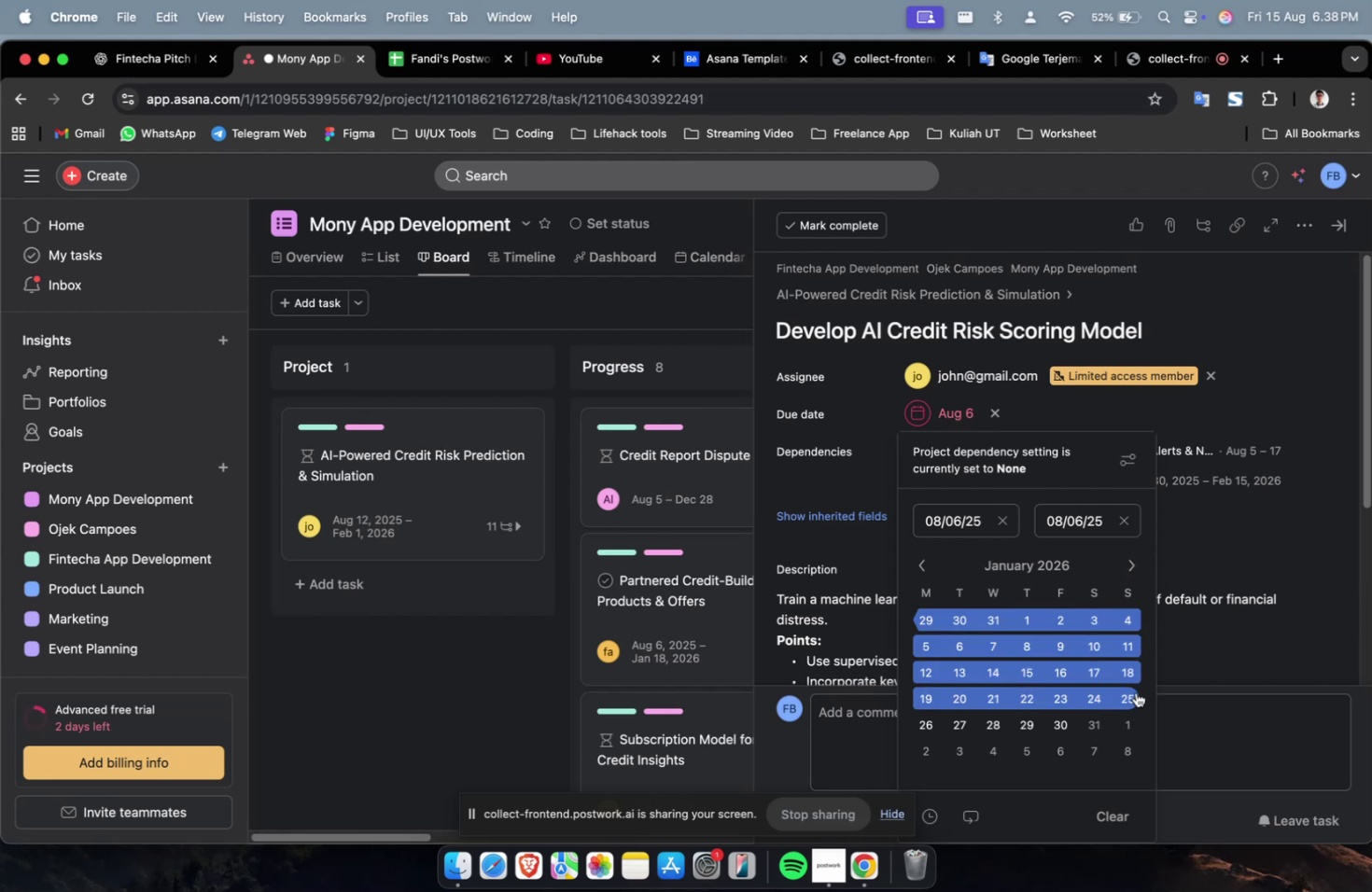 
triple_click([1136, 692])
 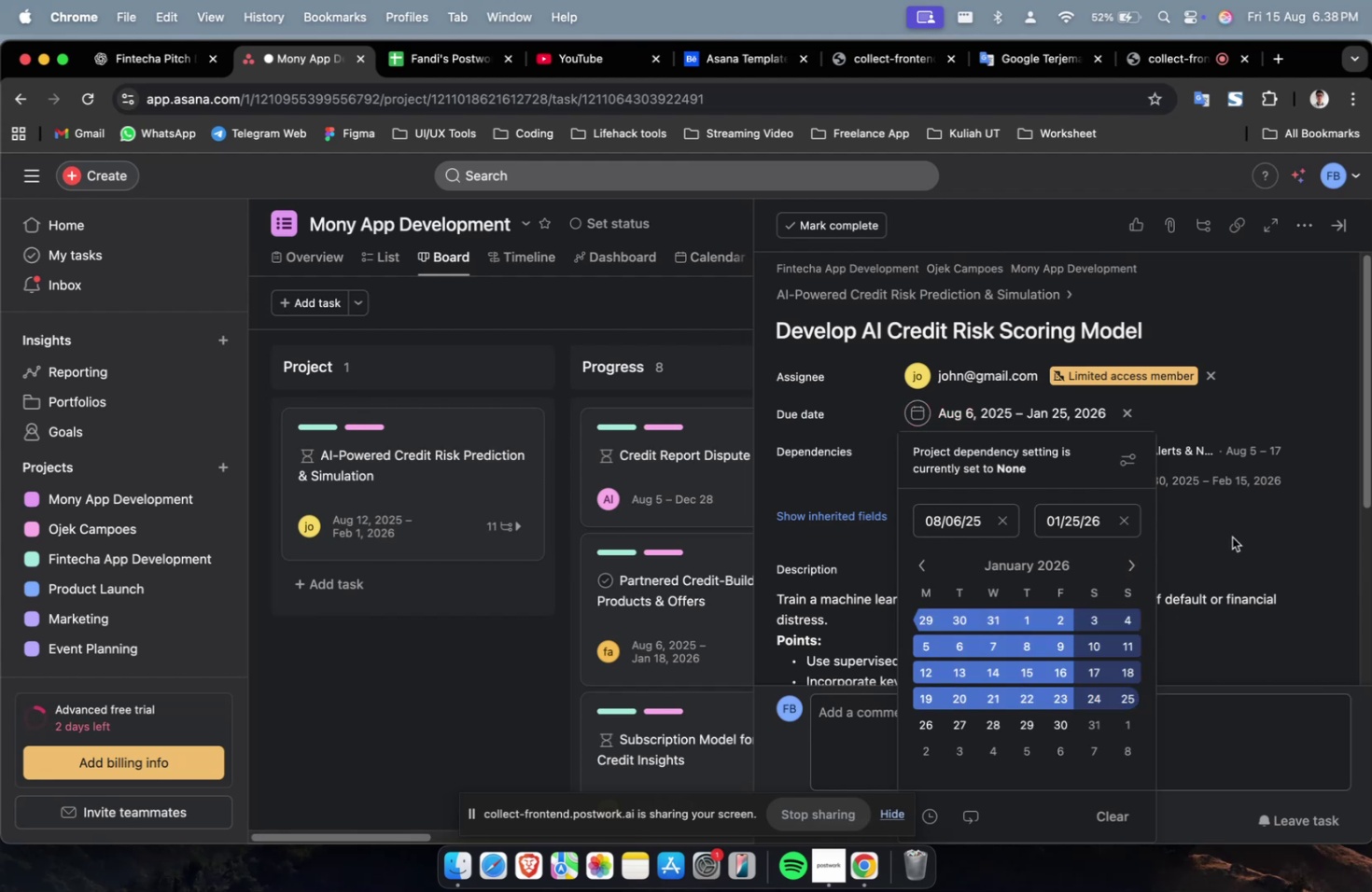 
triple_click([1231, 537])
 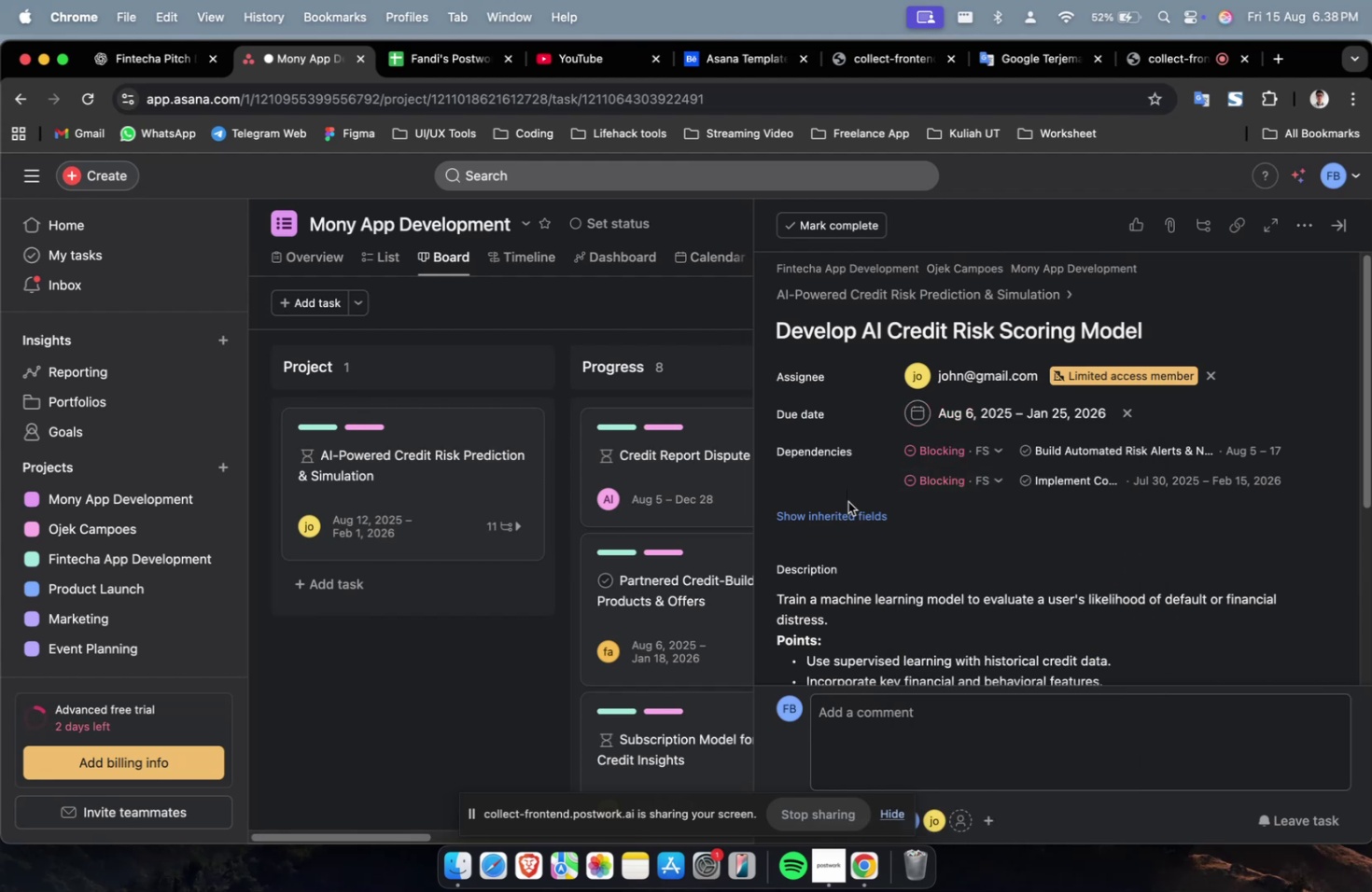 
triple_click([851, 518])
 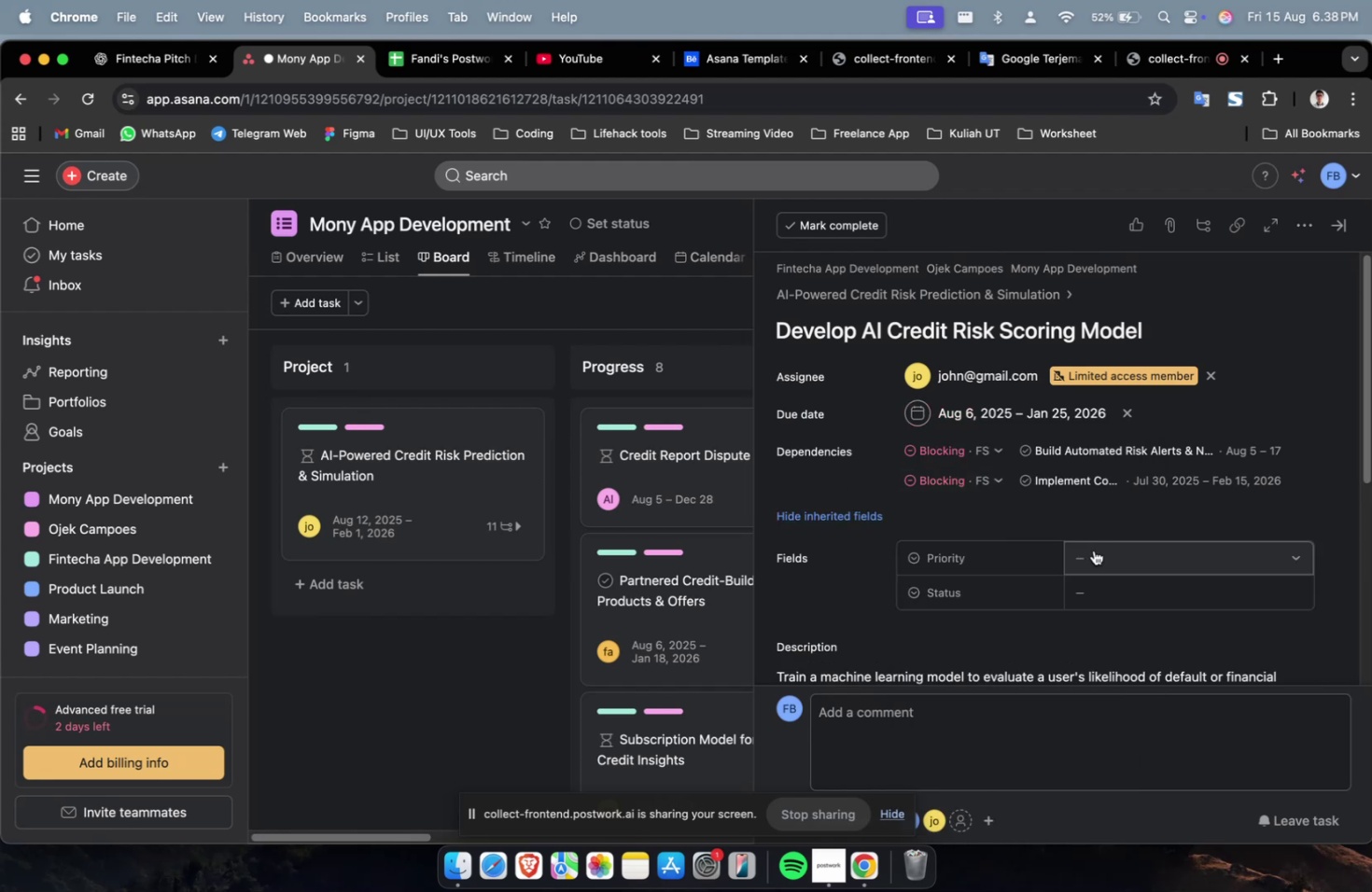 
triple_click([1103, 559])
 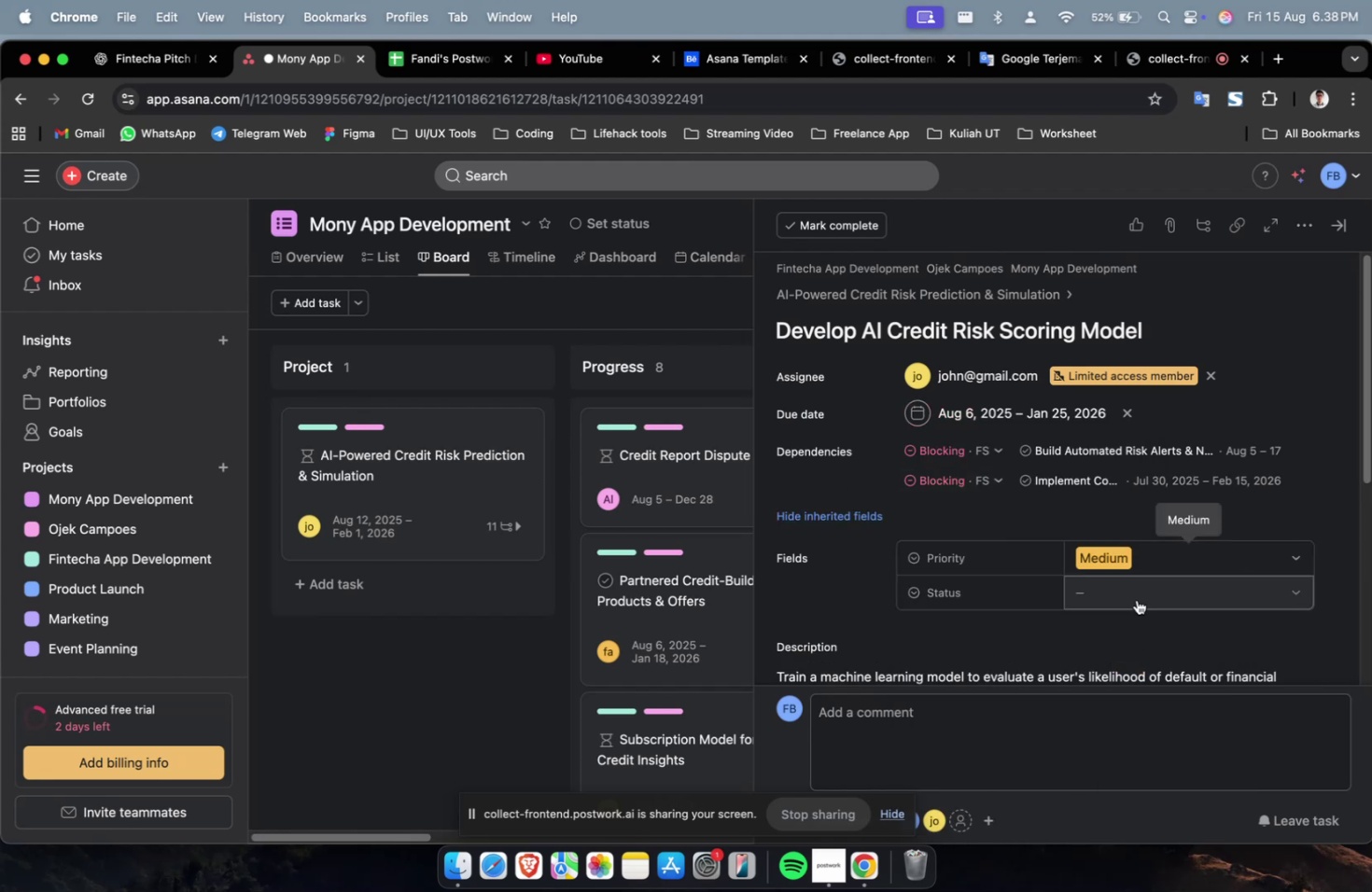 
triple_click([1137, 591])
 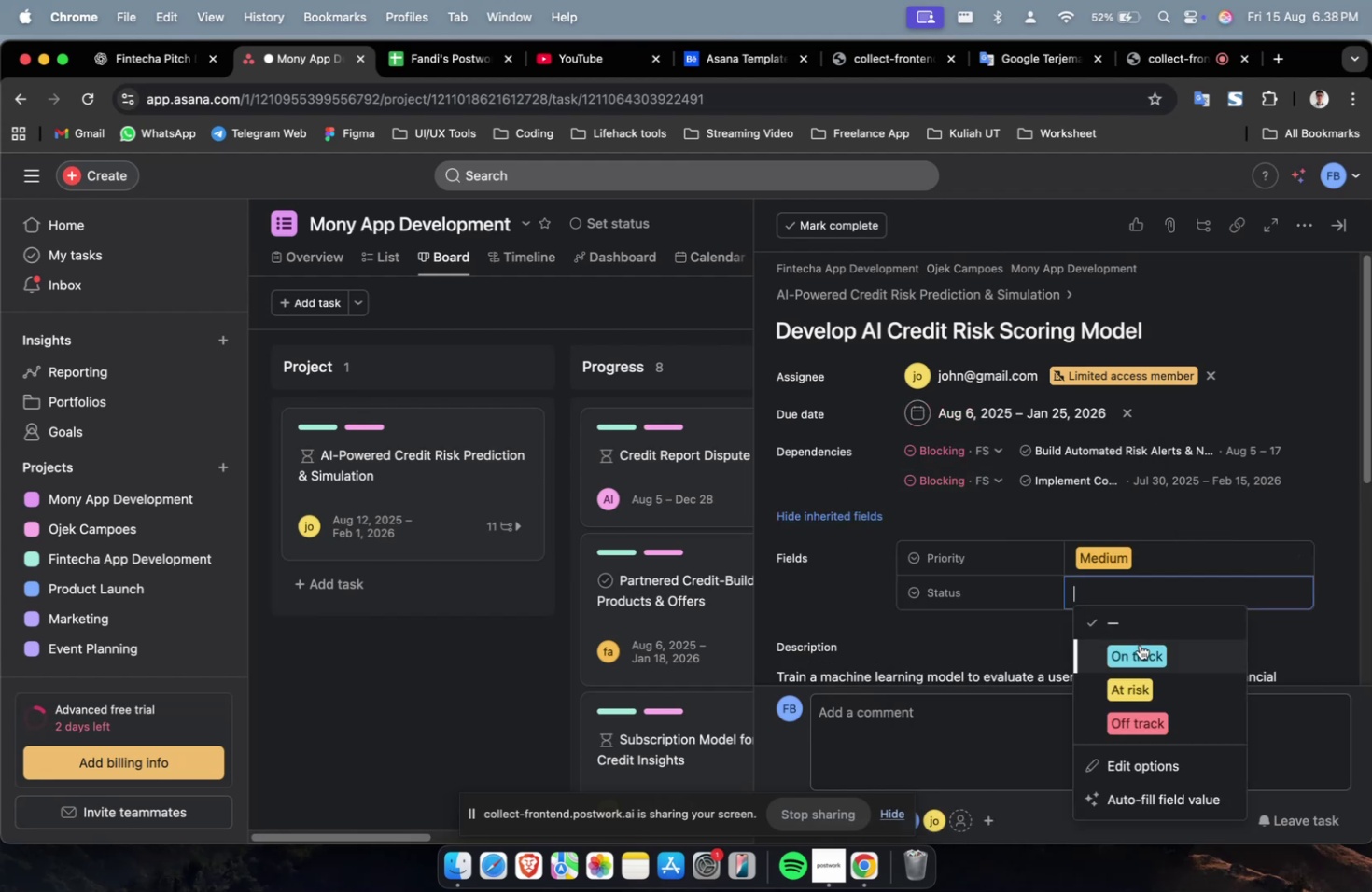 
triple_click([1139, 647])
 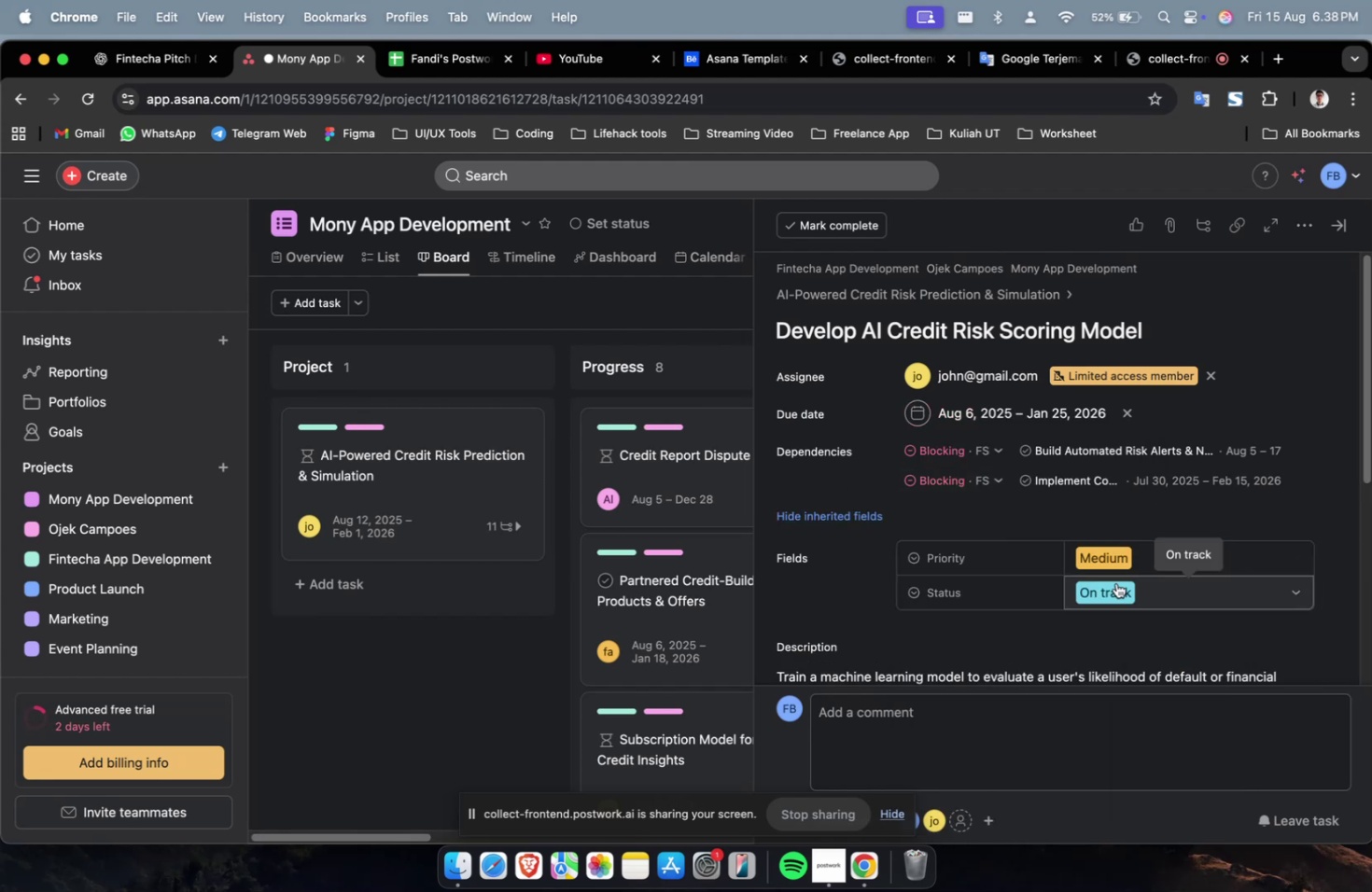 
scroll: coordinate [1111, 577], scroll_direction: down, amount: 12.0
 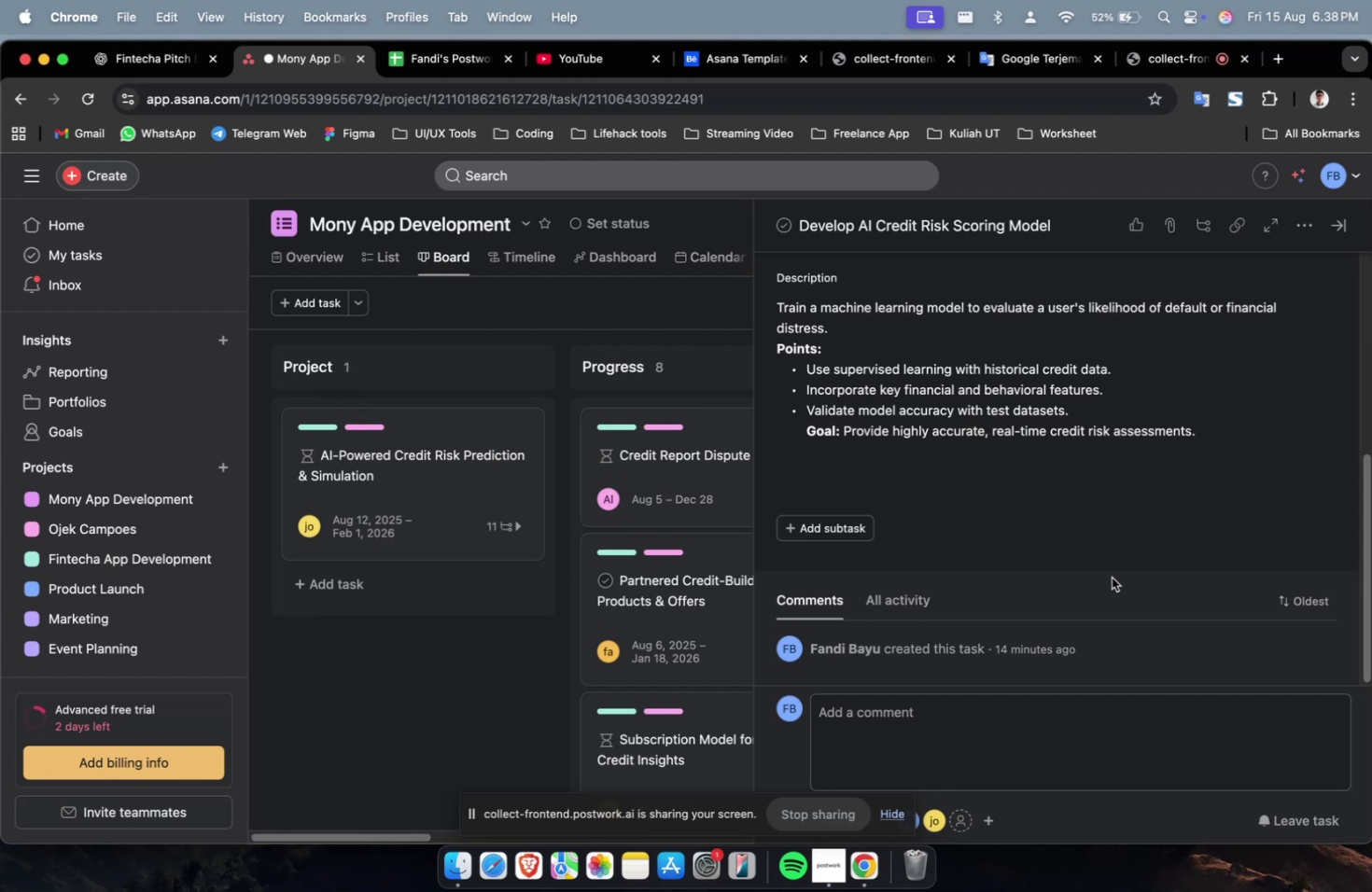 
wait(33.15)
 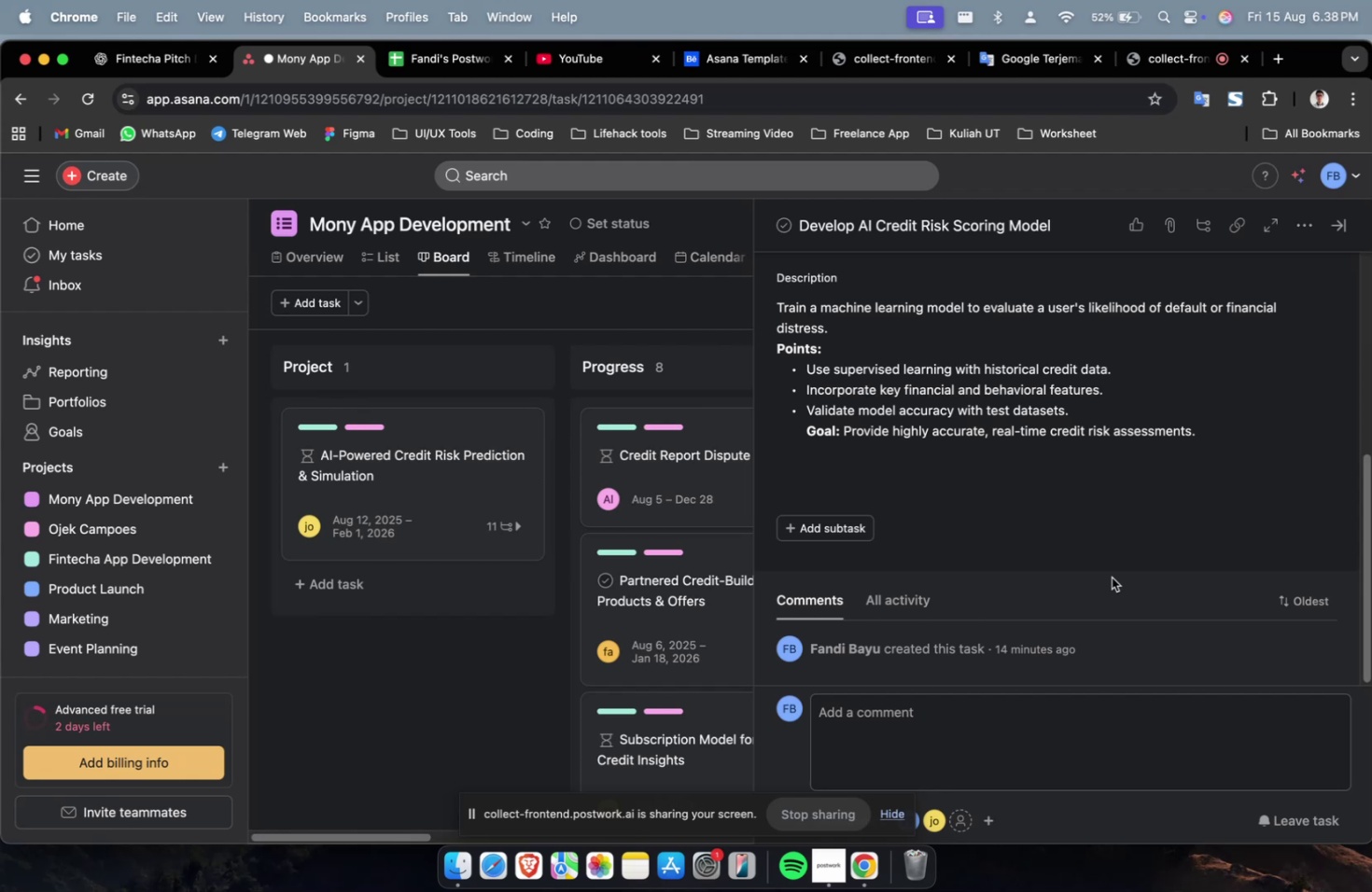 
scroll: coordinate [1097, 576], scroll_direction: down, amount: 2.0
 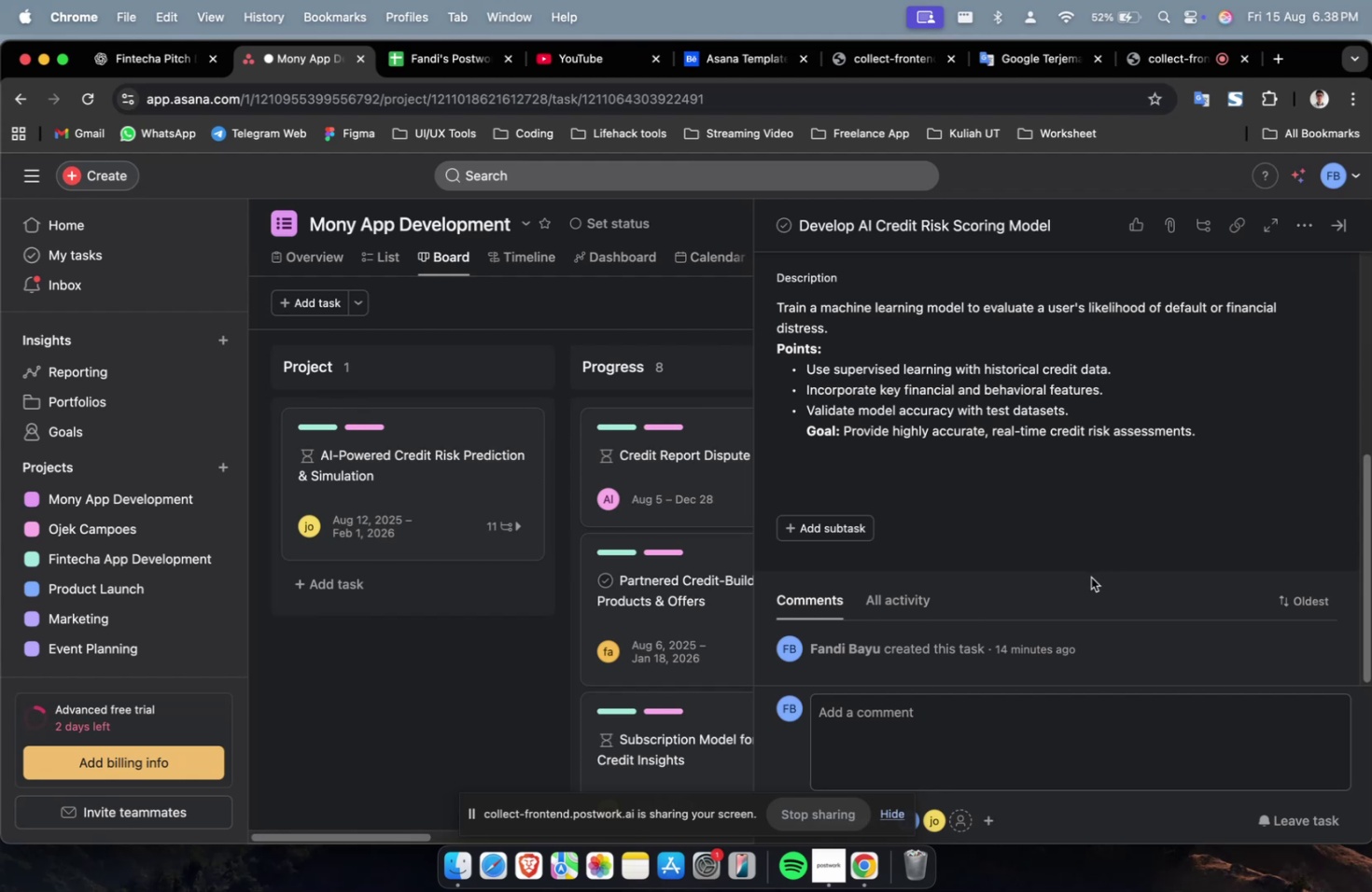 
scroll: coordinate [964, 570], scroll_direction: up, amount: 10.0
 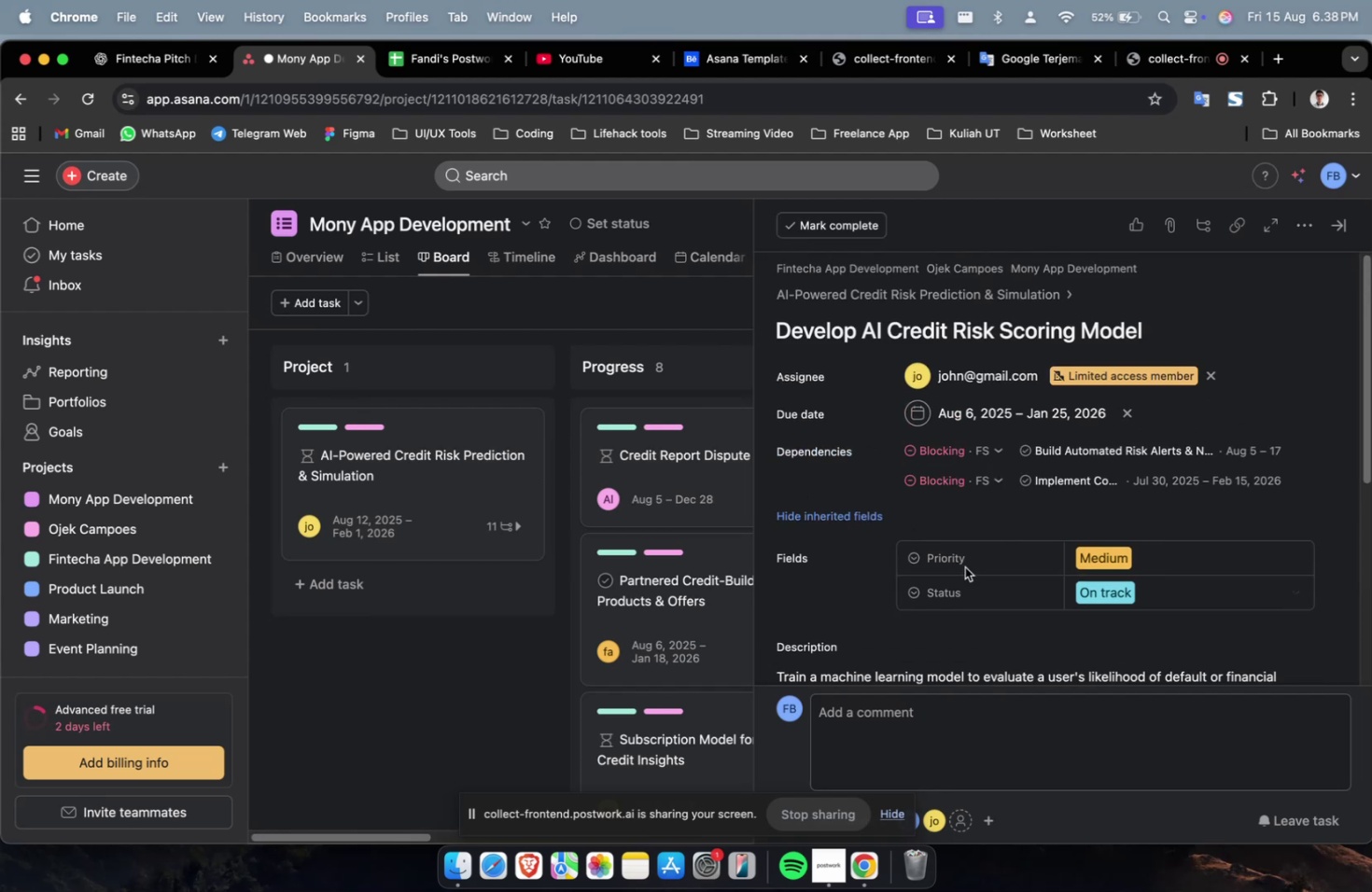 
scroll: coordinate [989, 575], scroll_direction: down, amount: 26.0
 